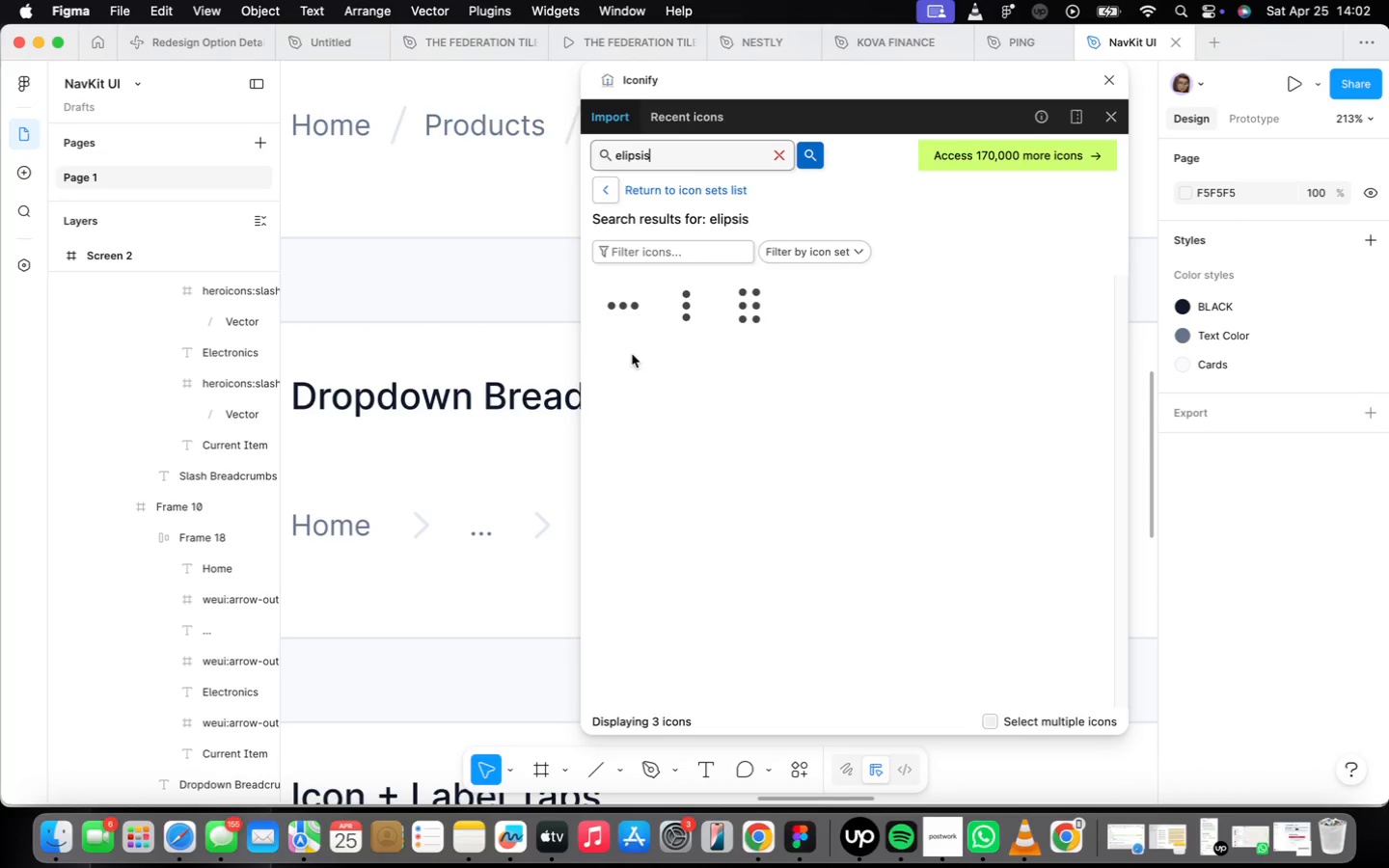 
left_click([623, 320])
 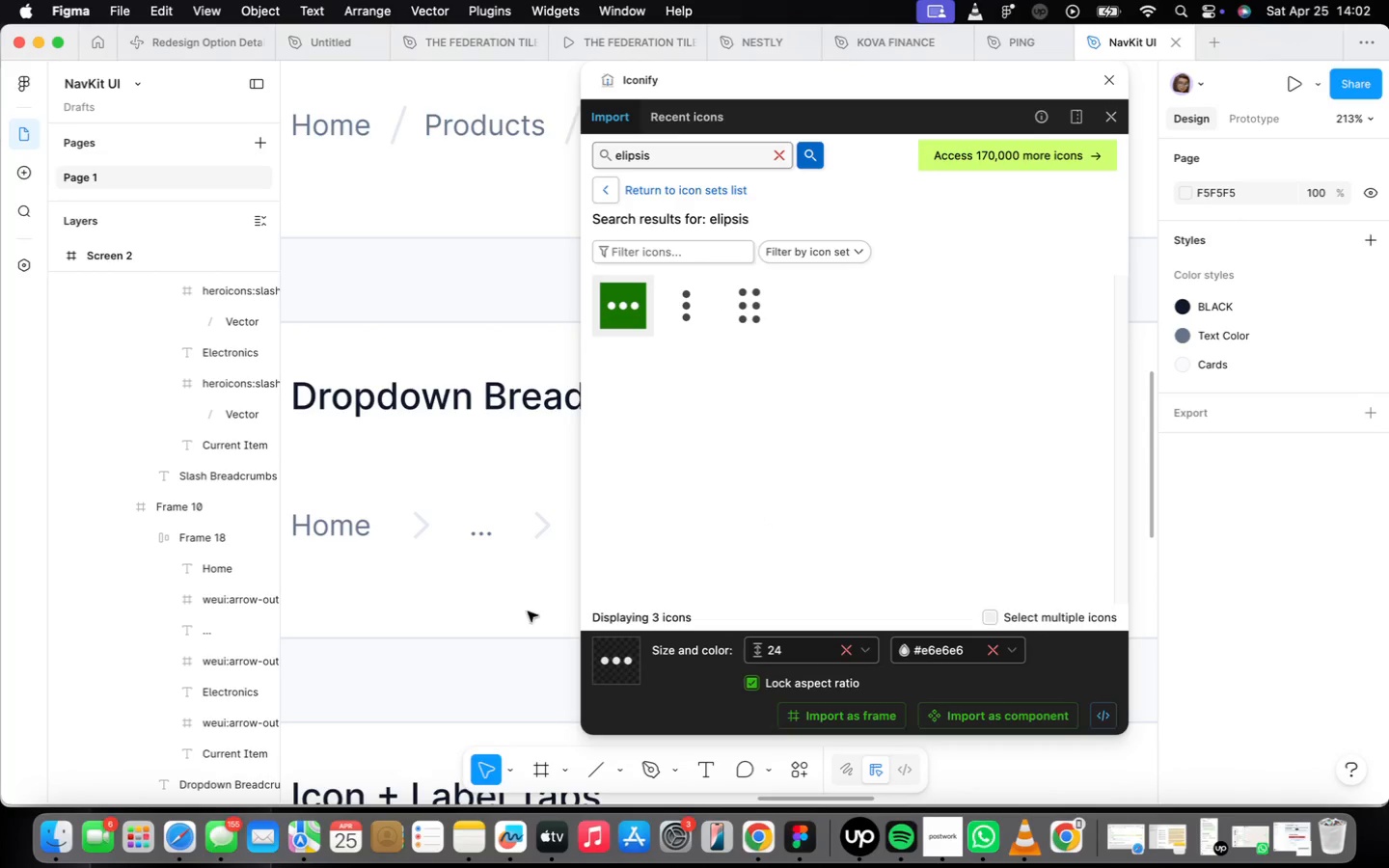 
scroll: coordinate [455, 564], scroll_direction: down, amount: 2.0
 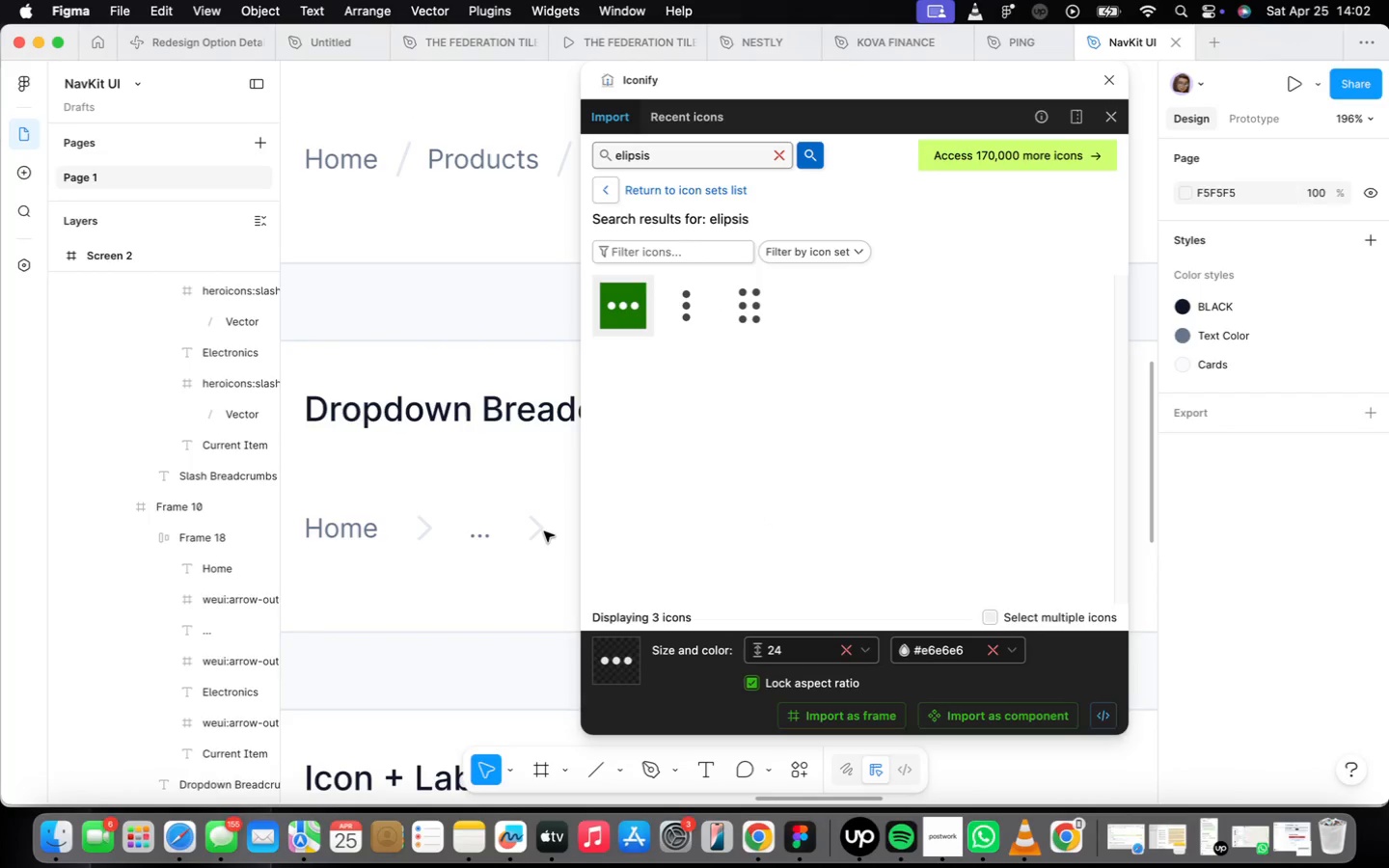 
double_click([545, 531])
 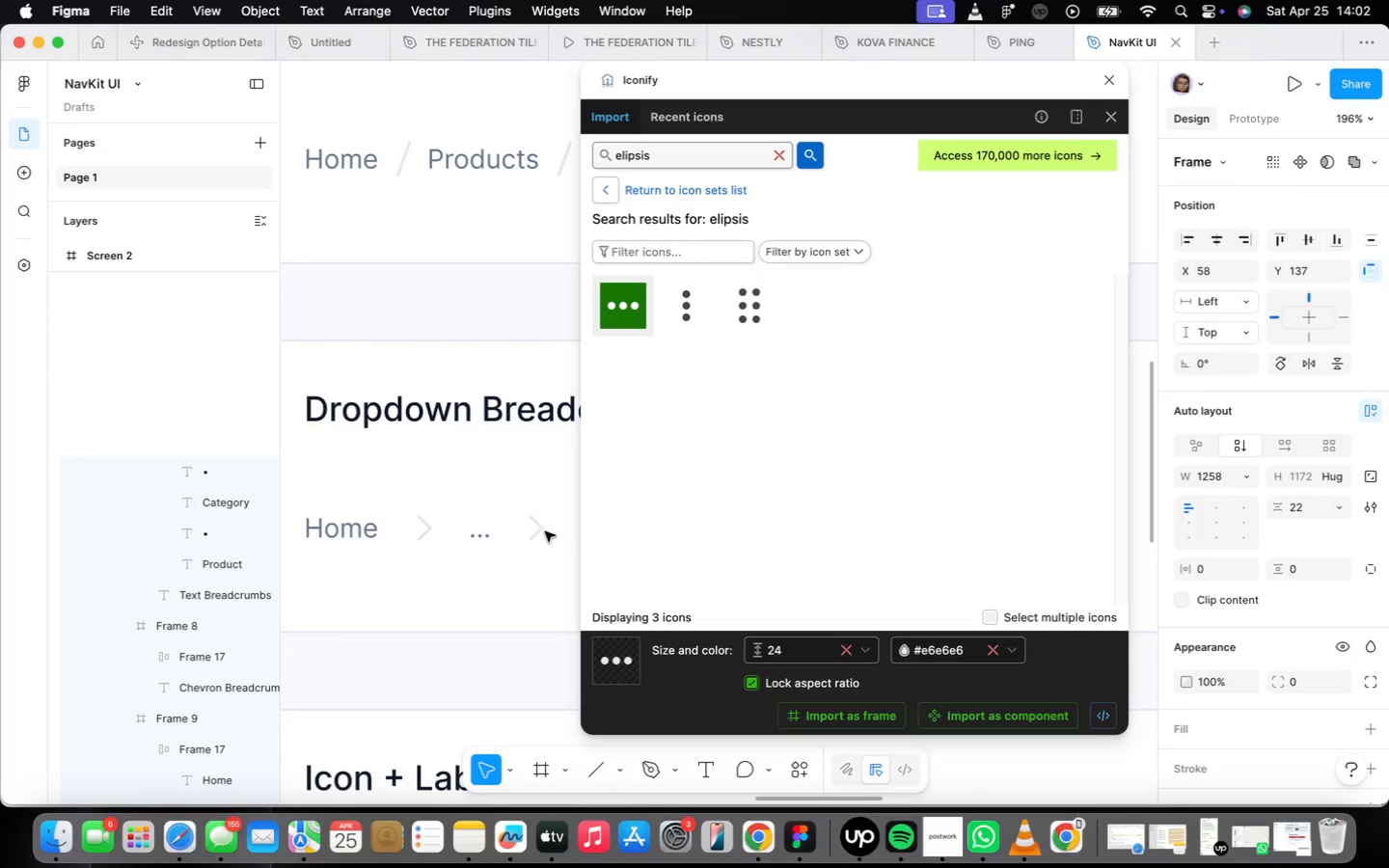 
triple_click([543, 530])
 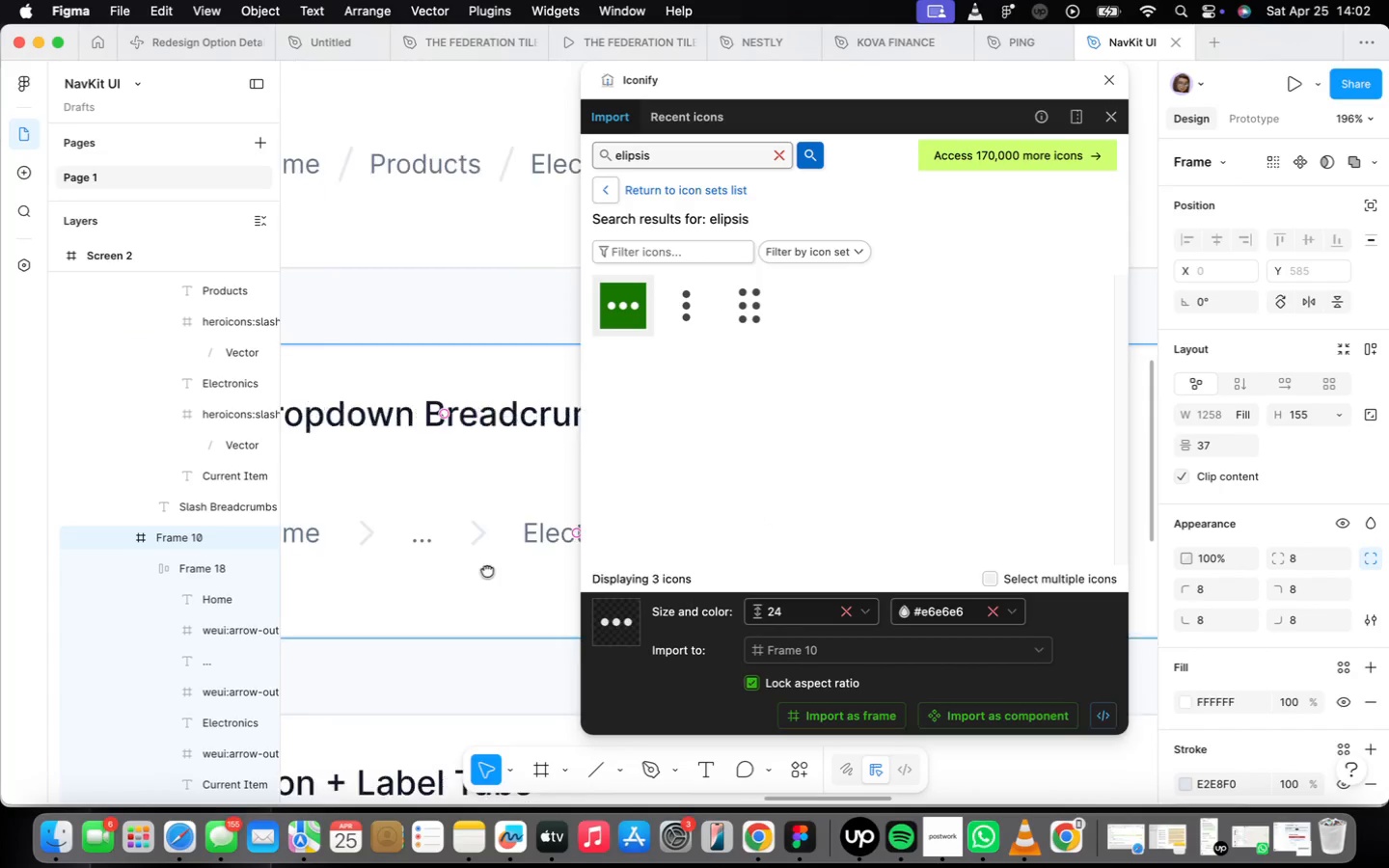 
scroll: coordinate [454, 546], scroll_direction: down, amount: 6.0
 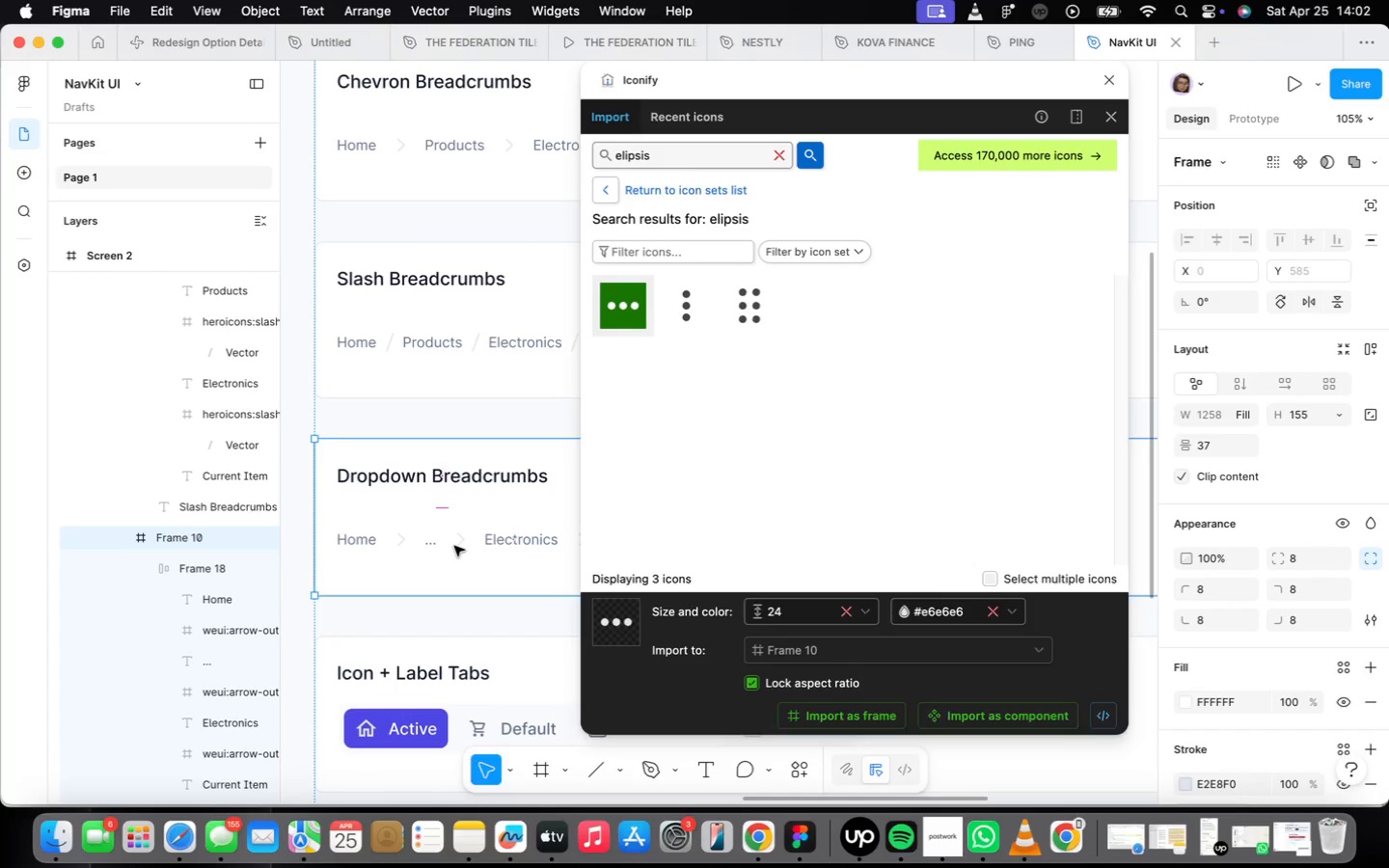 
double_click([454, 546])
 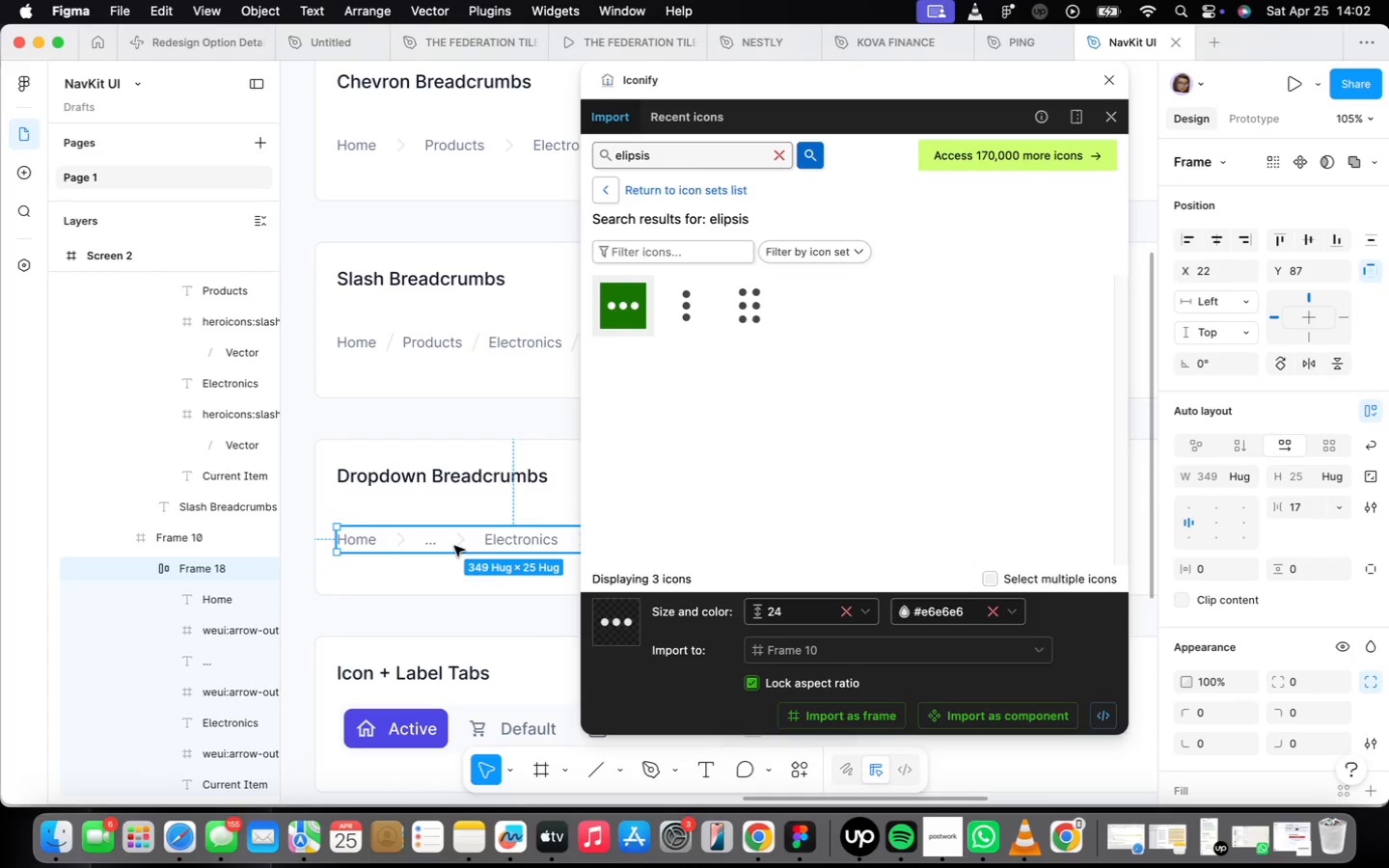 
triple_click([454, 546])
 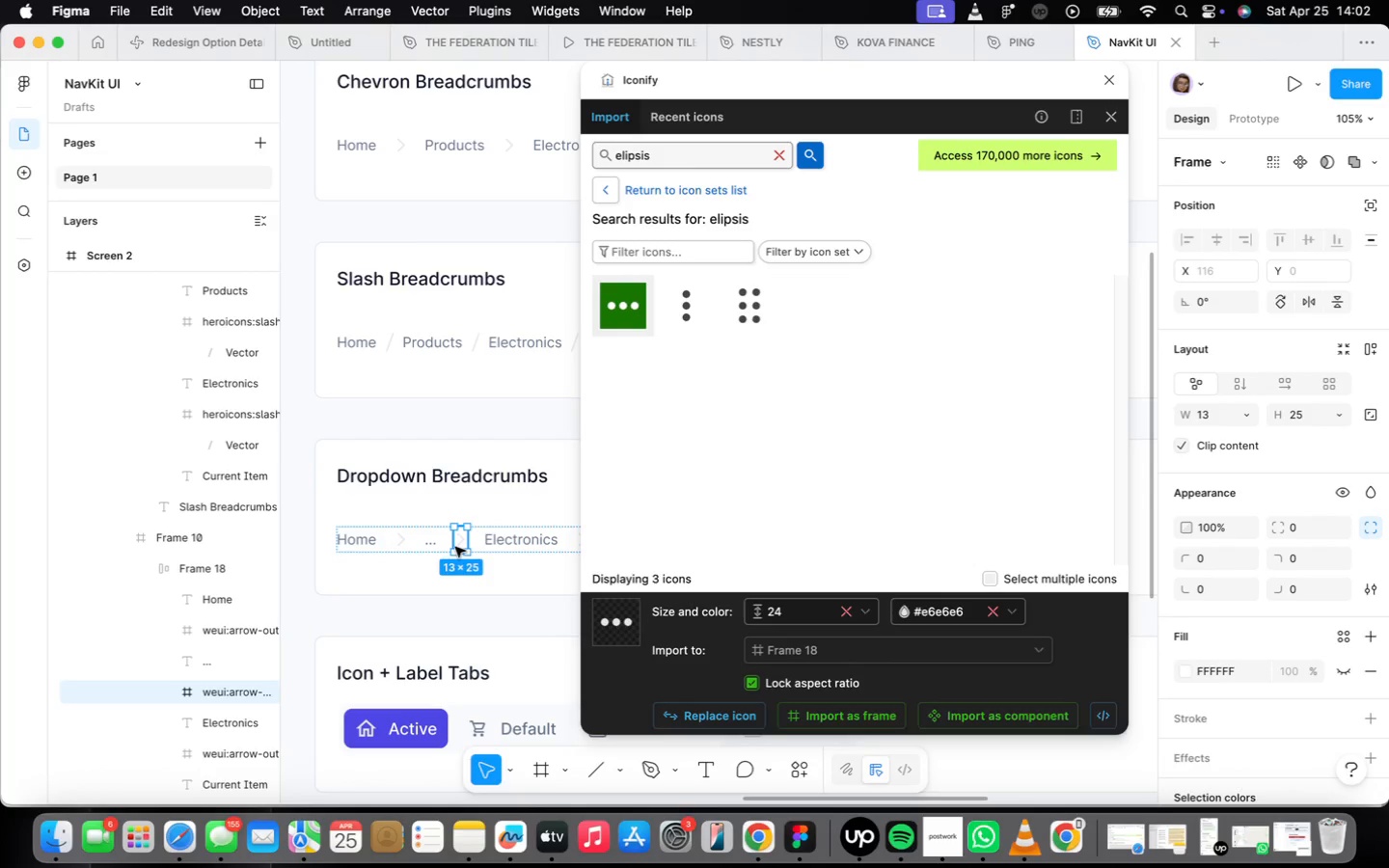 
key(Meta+D)
 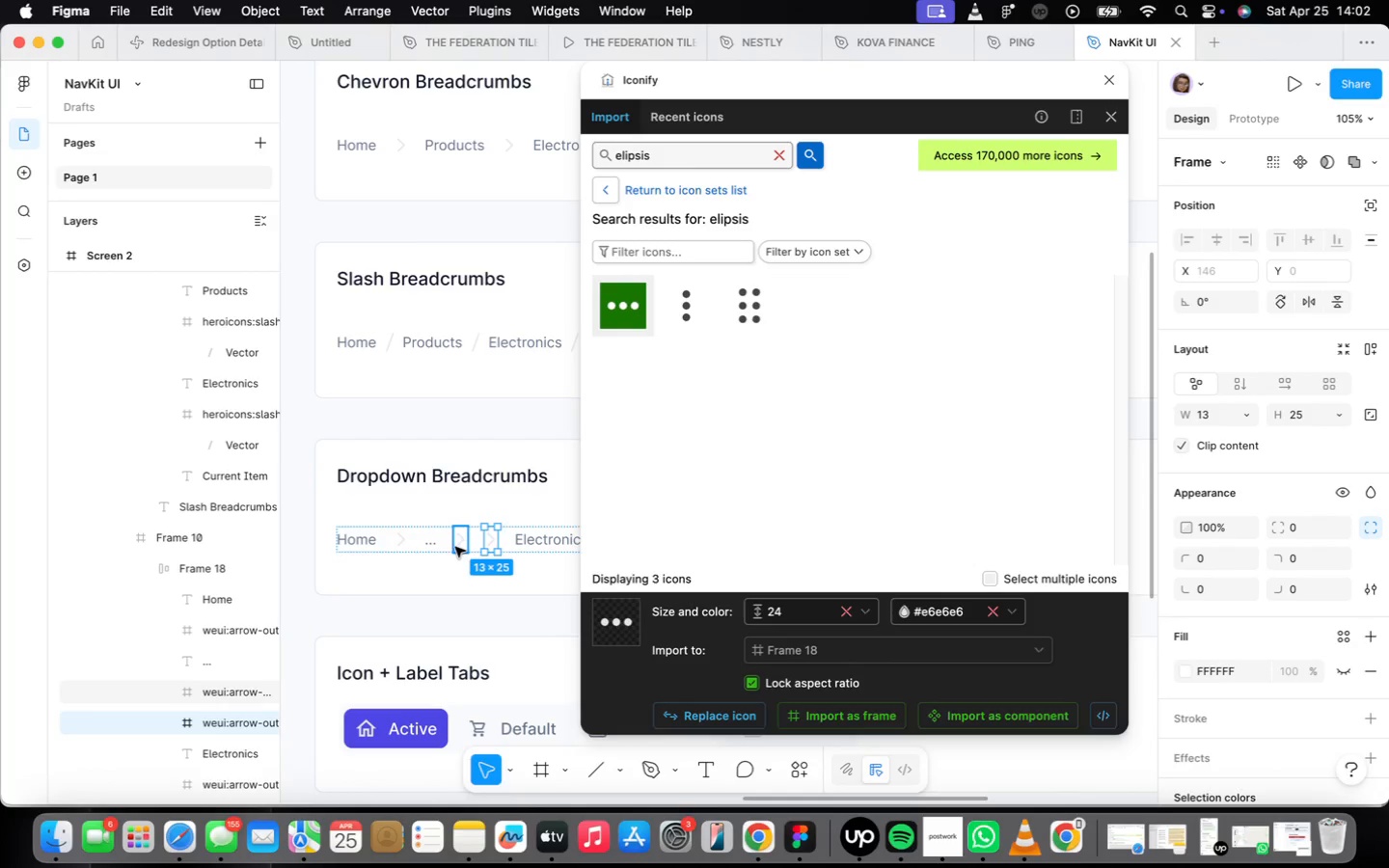 
left_click([455, 547])
 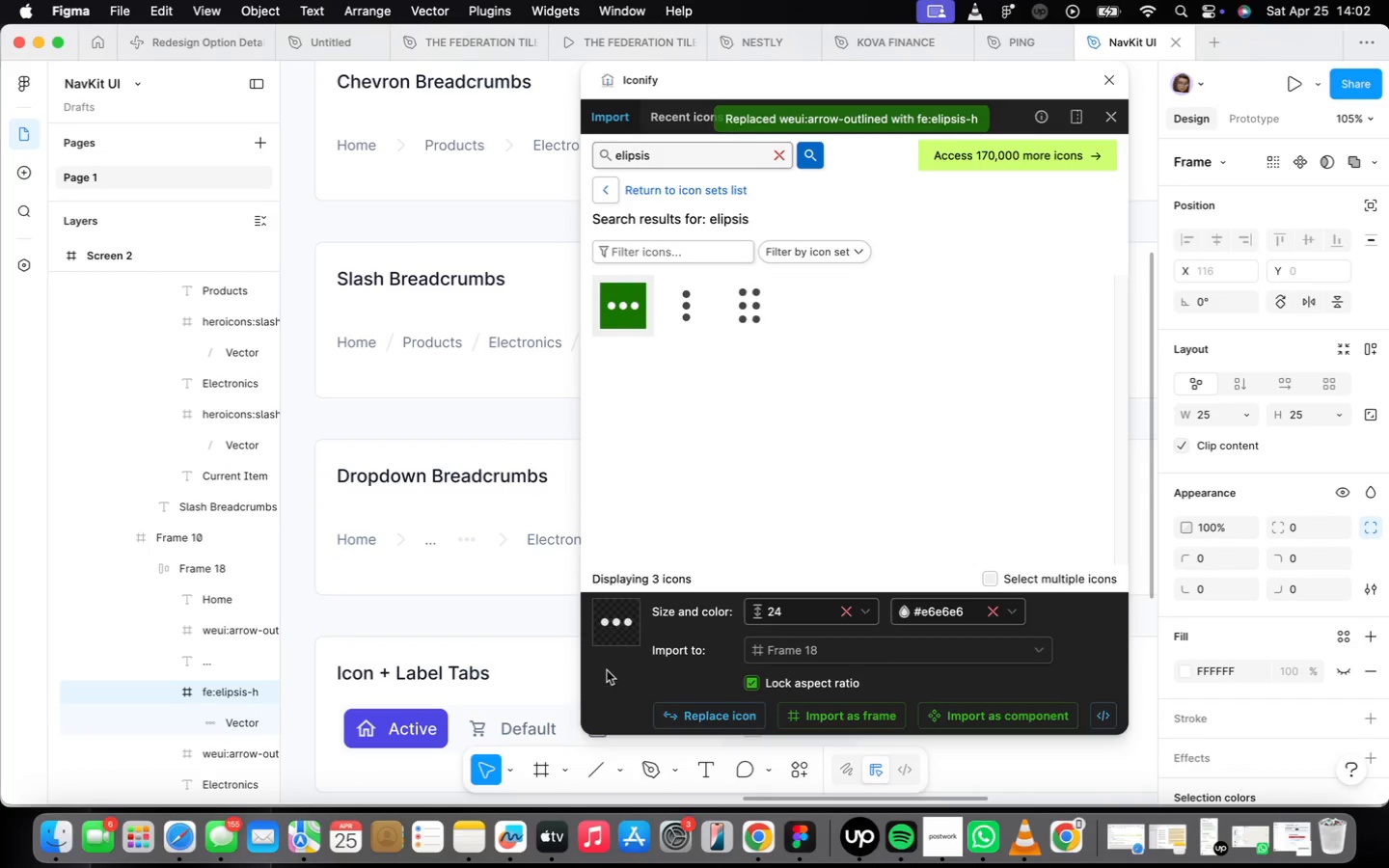 
scroll: coordinate [474, 540], scroll_direction: up, amount: 5.0
 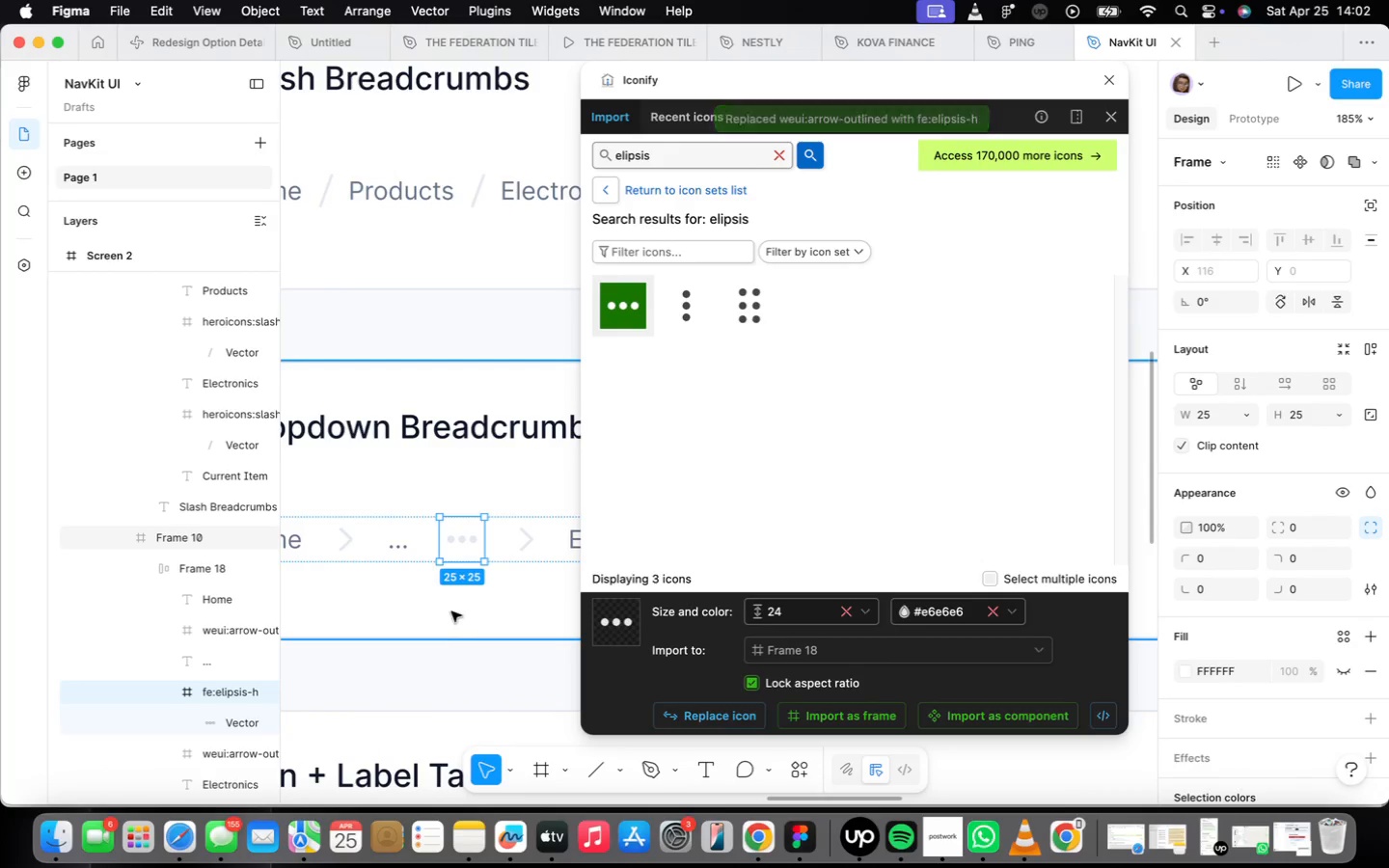 
left_click([532, 539])
 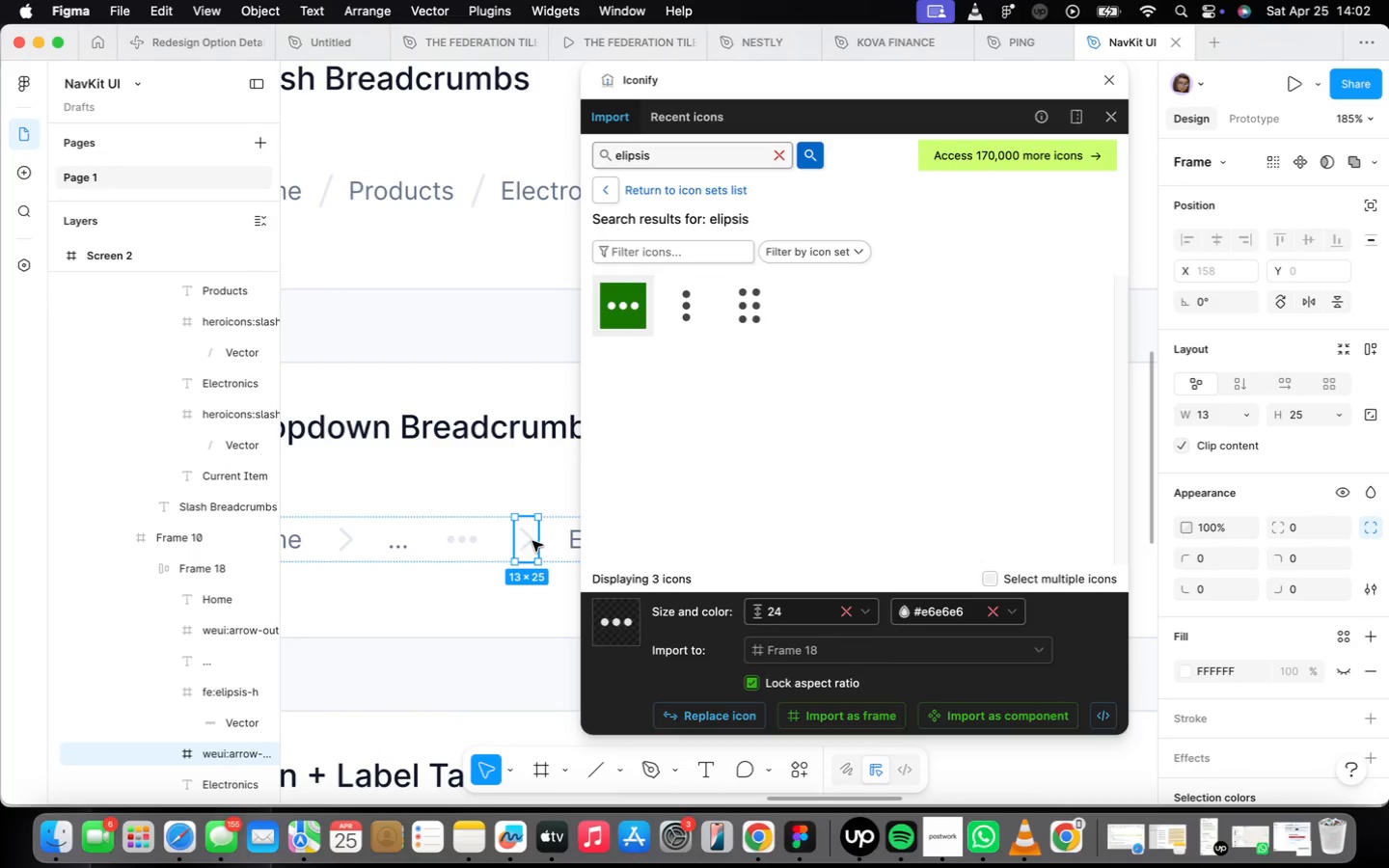 
key(Meta+D)
 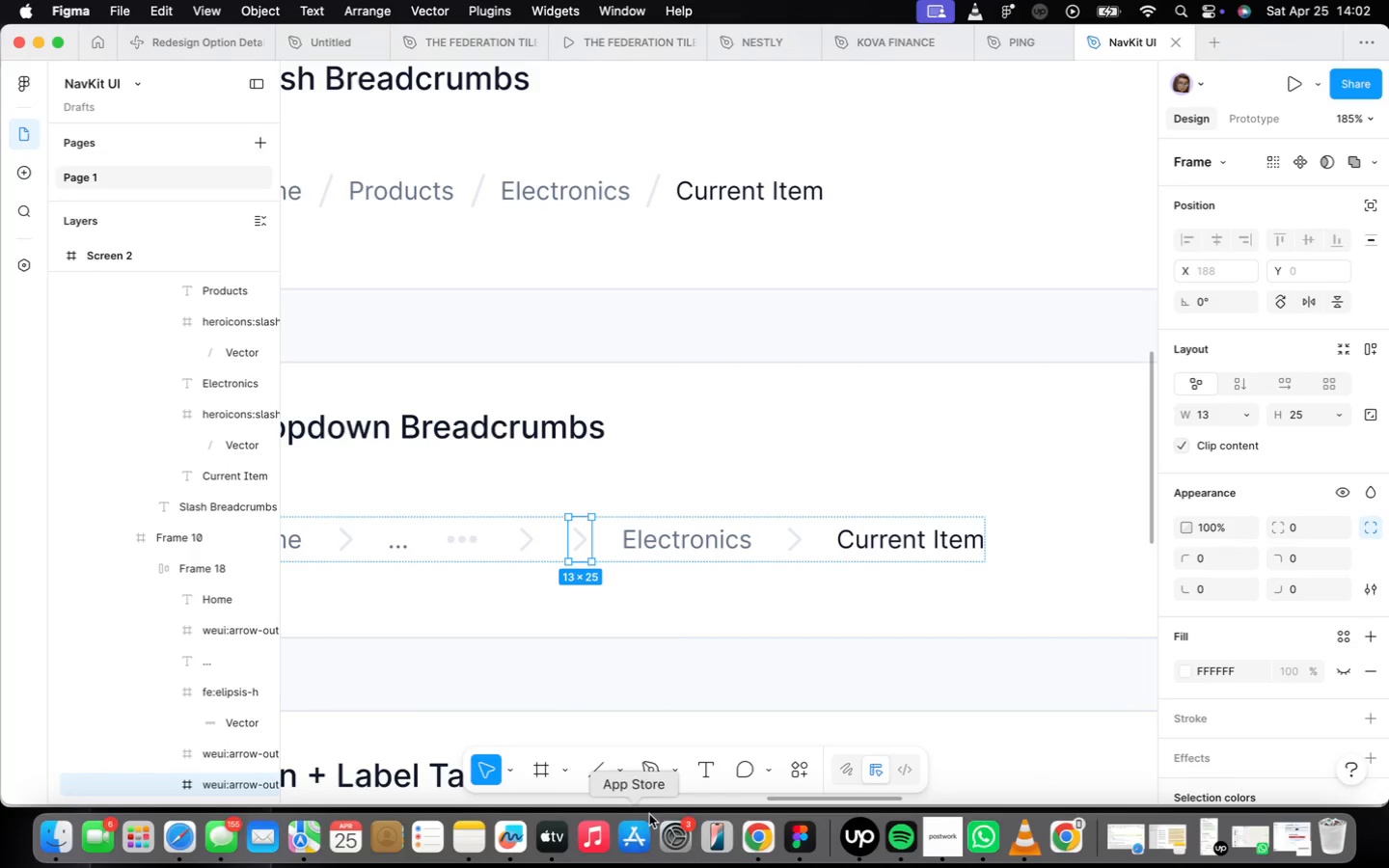 
wait(5.15)
 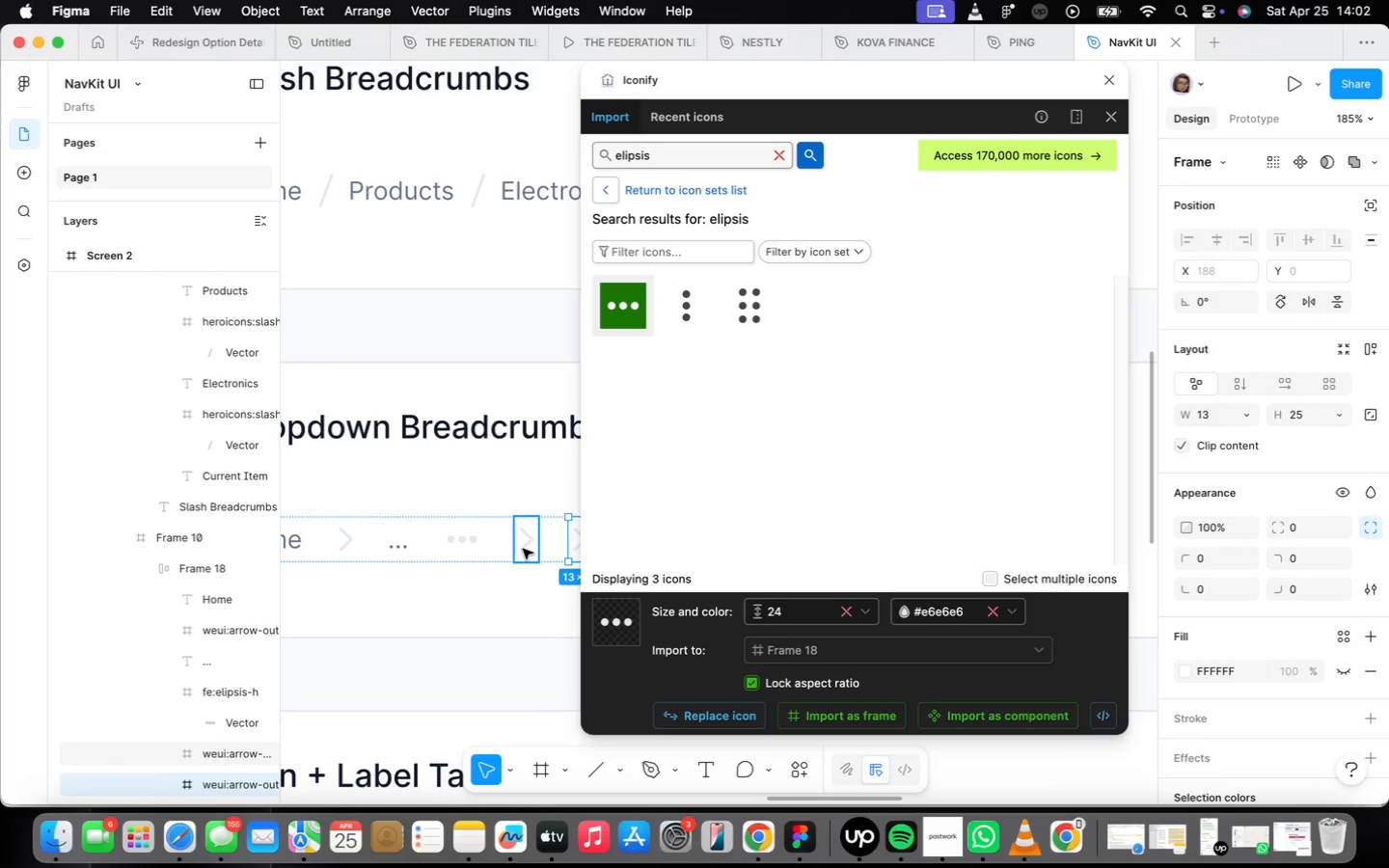 
double_click([720, 583])
 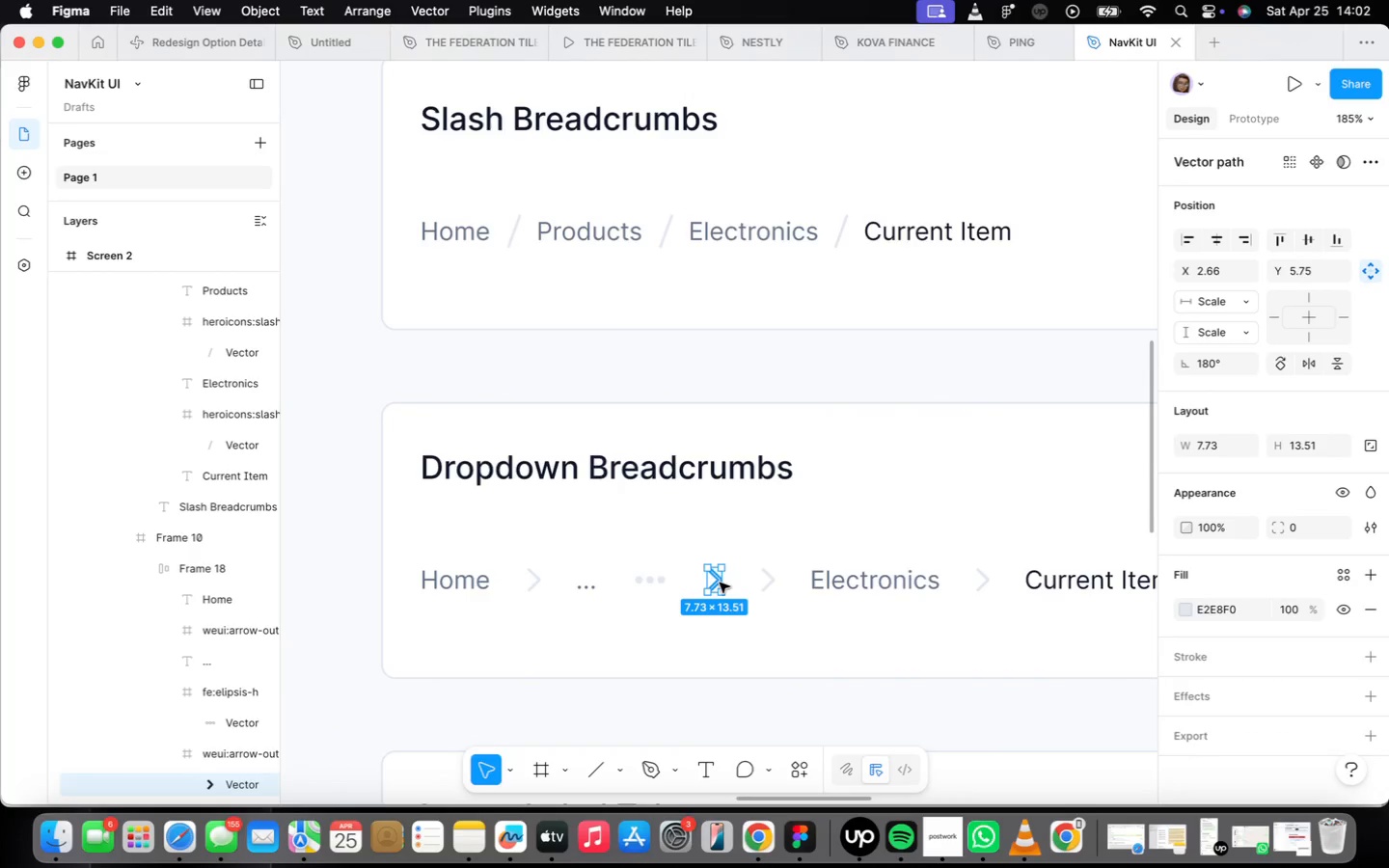 
scroll: coordinate [720, 583], scroll_direction: up, amount: 7.0
 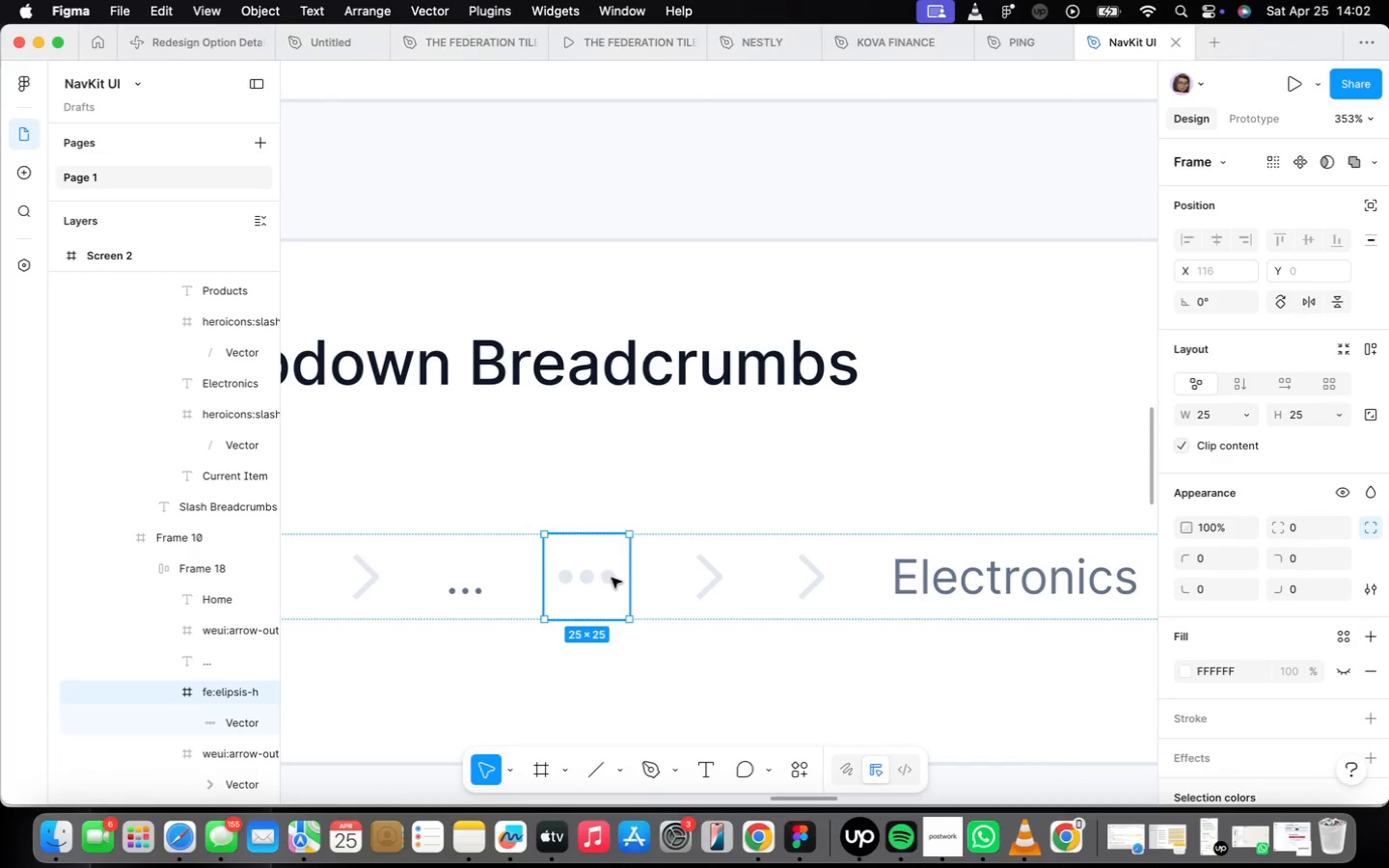 
hold_key(key=ShiftLeft, duration=0.88)
left_click([720, 579])
 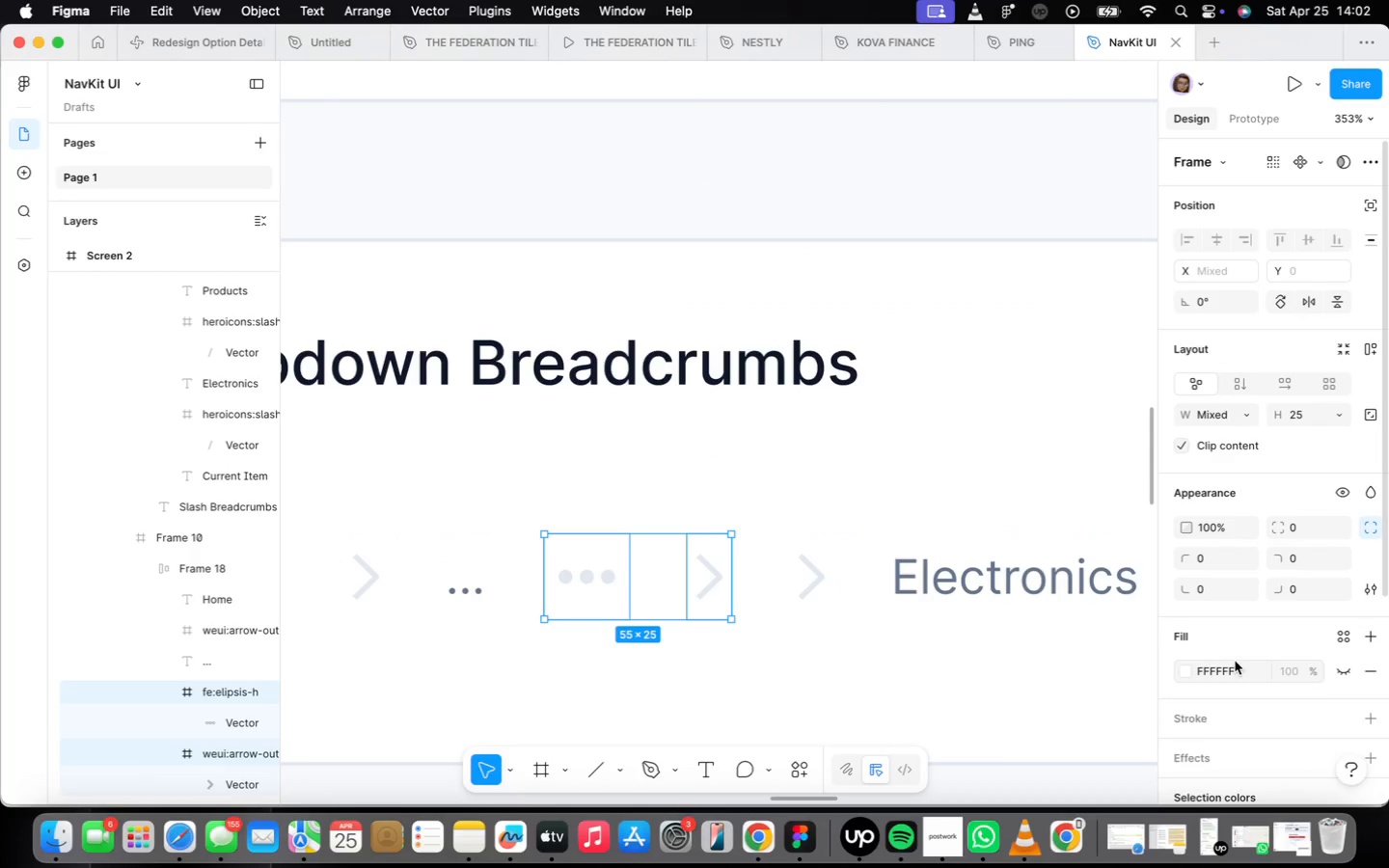 
scroll: coordinate [1299, 656], scroll_direction: down, amount: 19.0
 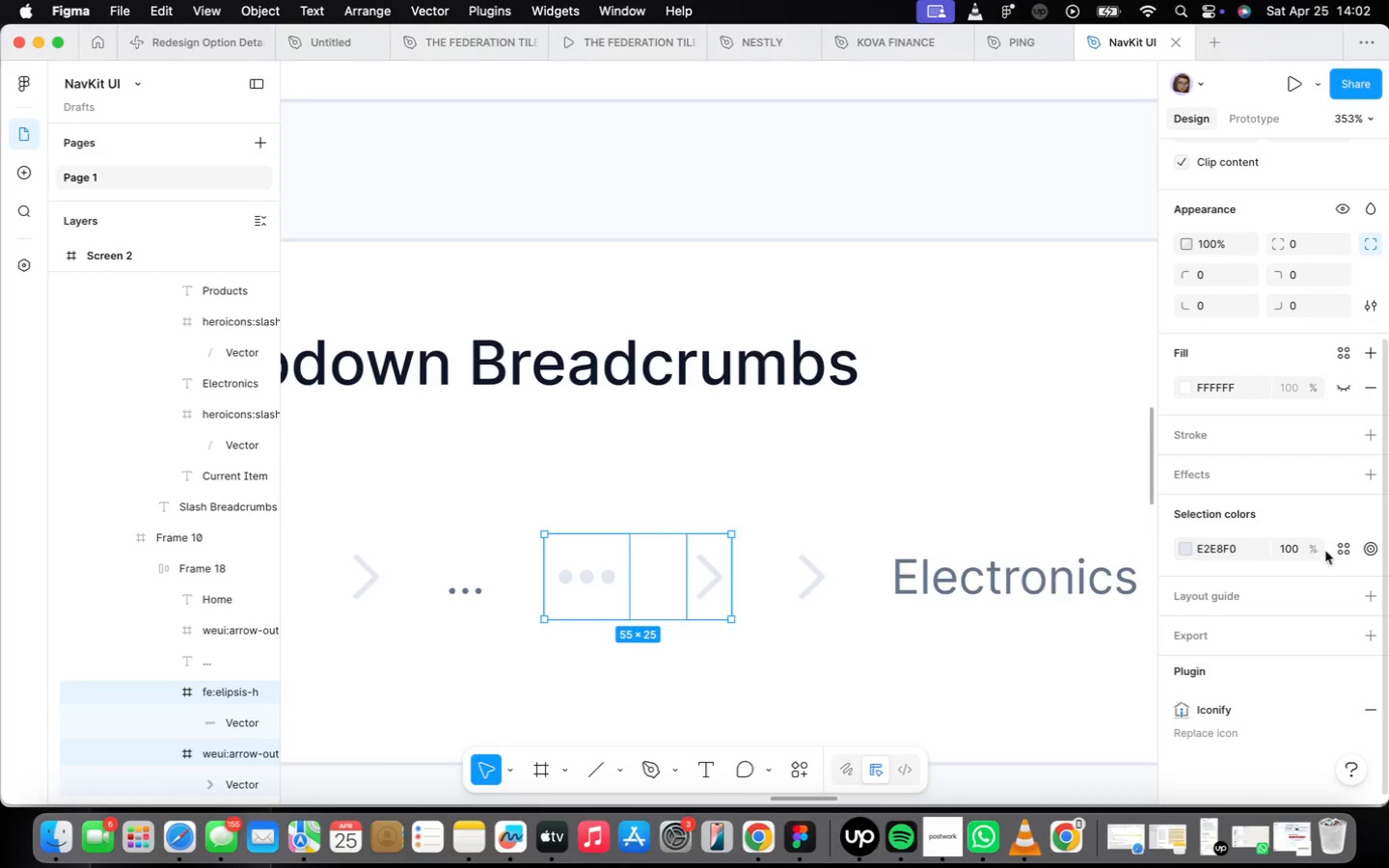 
left_click([1345, 549])
 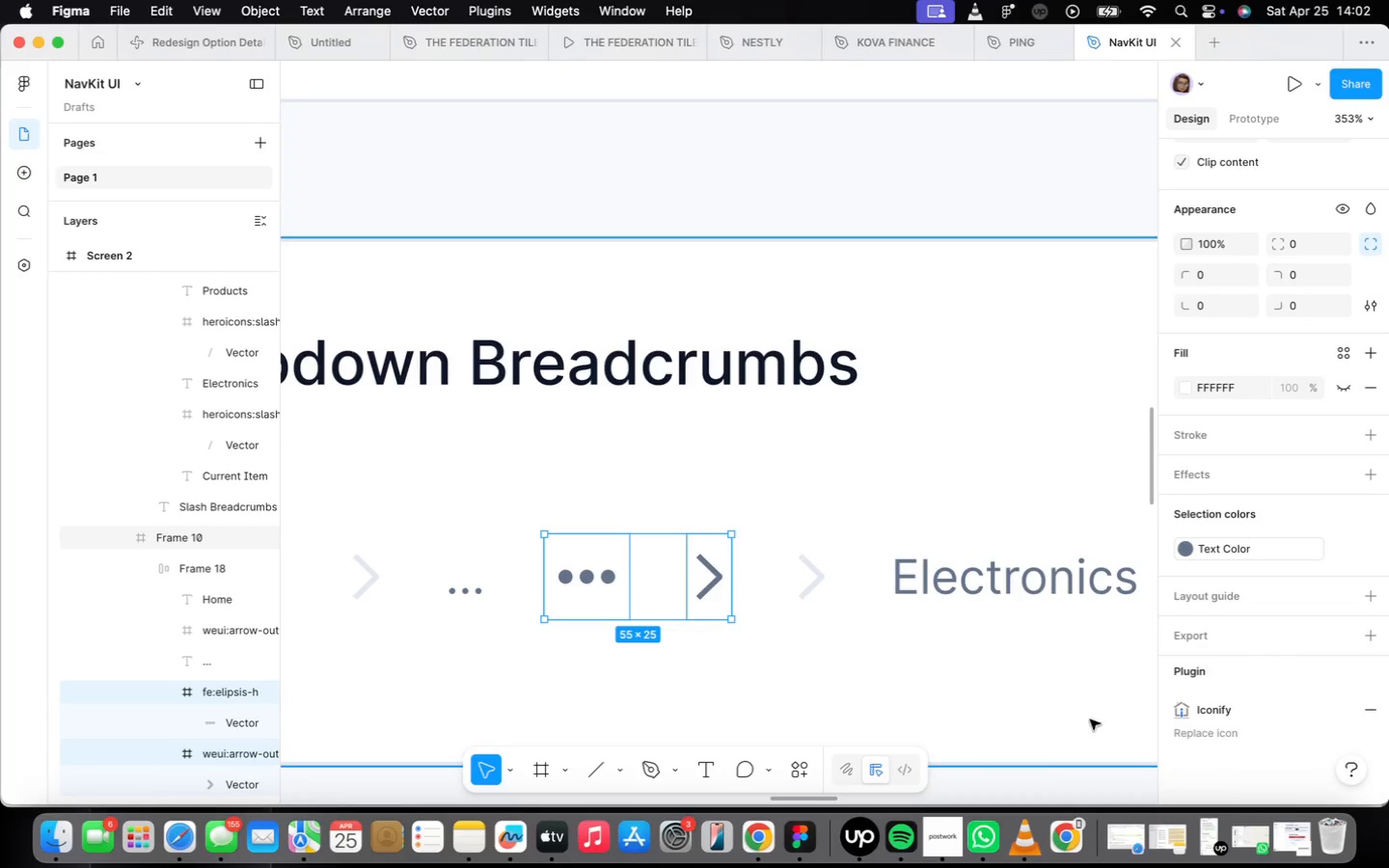 
scroll: coordinate [607, 598], scroll_direction: down, amount: 7.0
 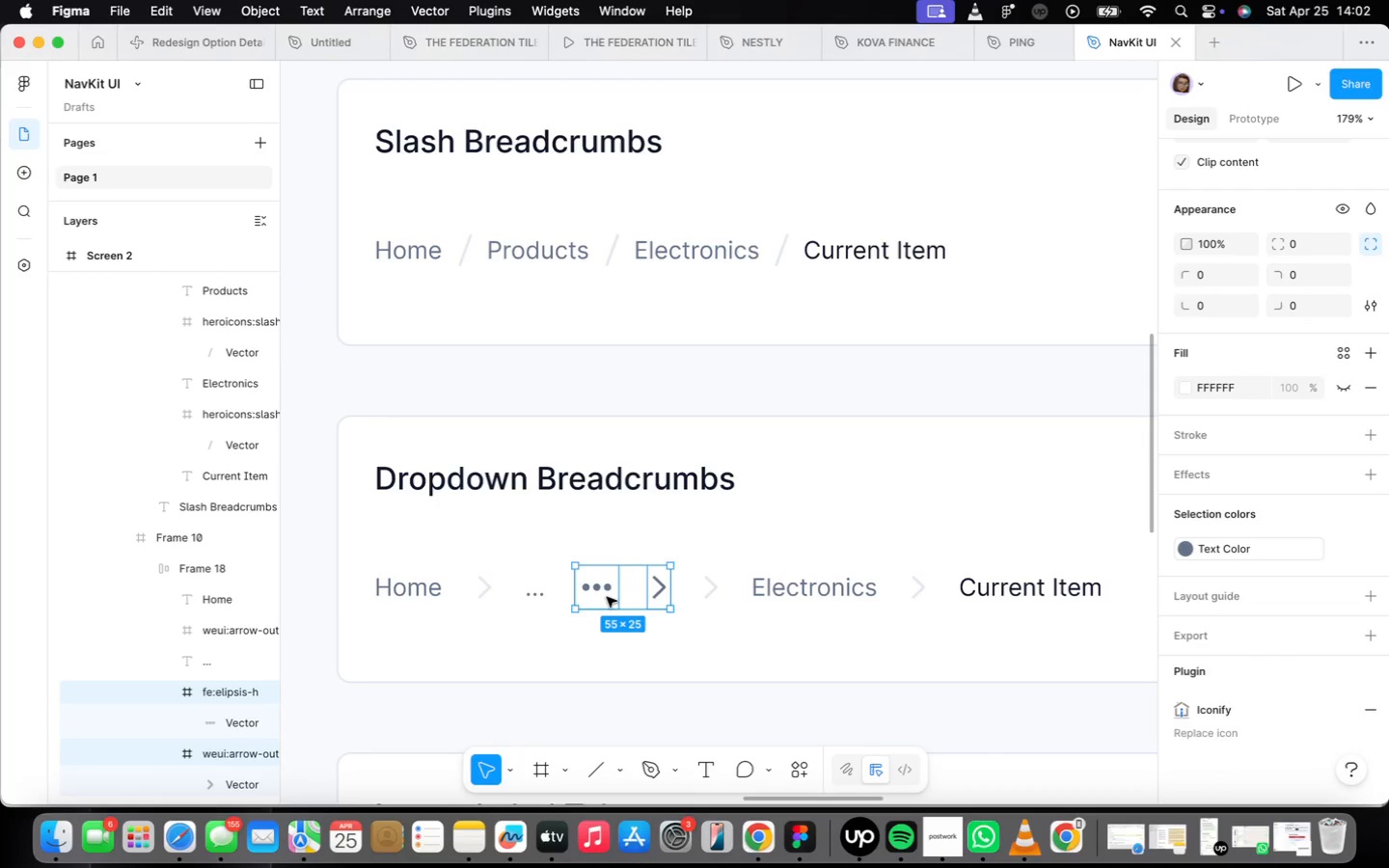 
key(Shift+A)
 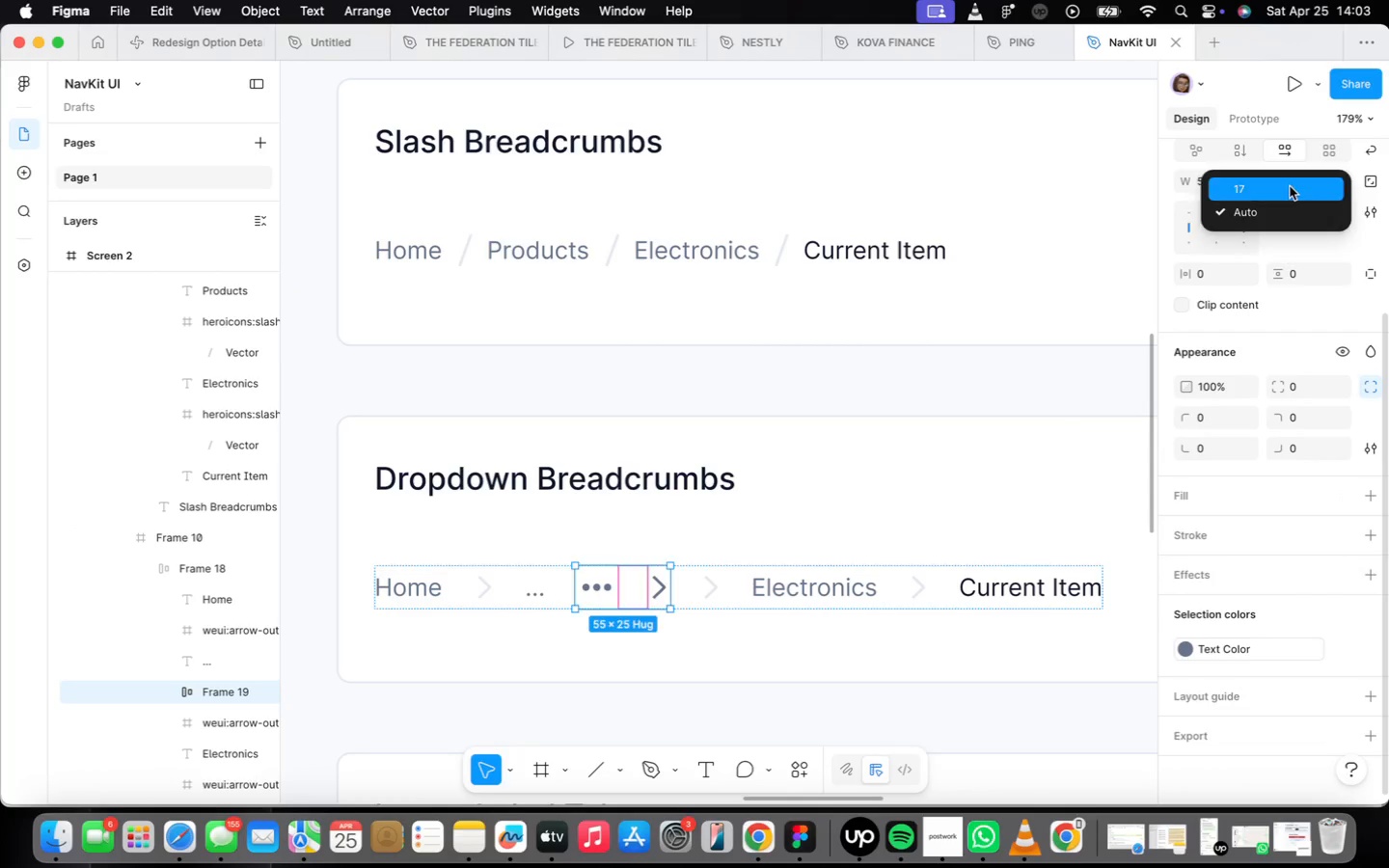 
key(6)
 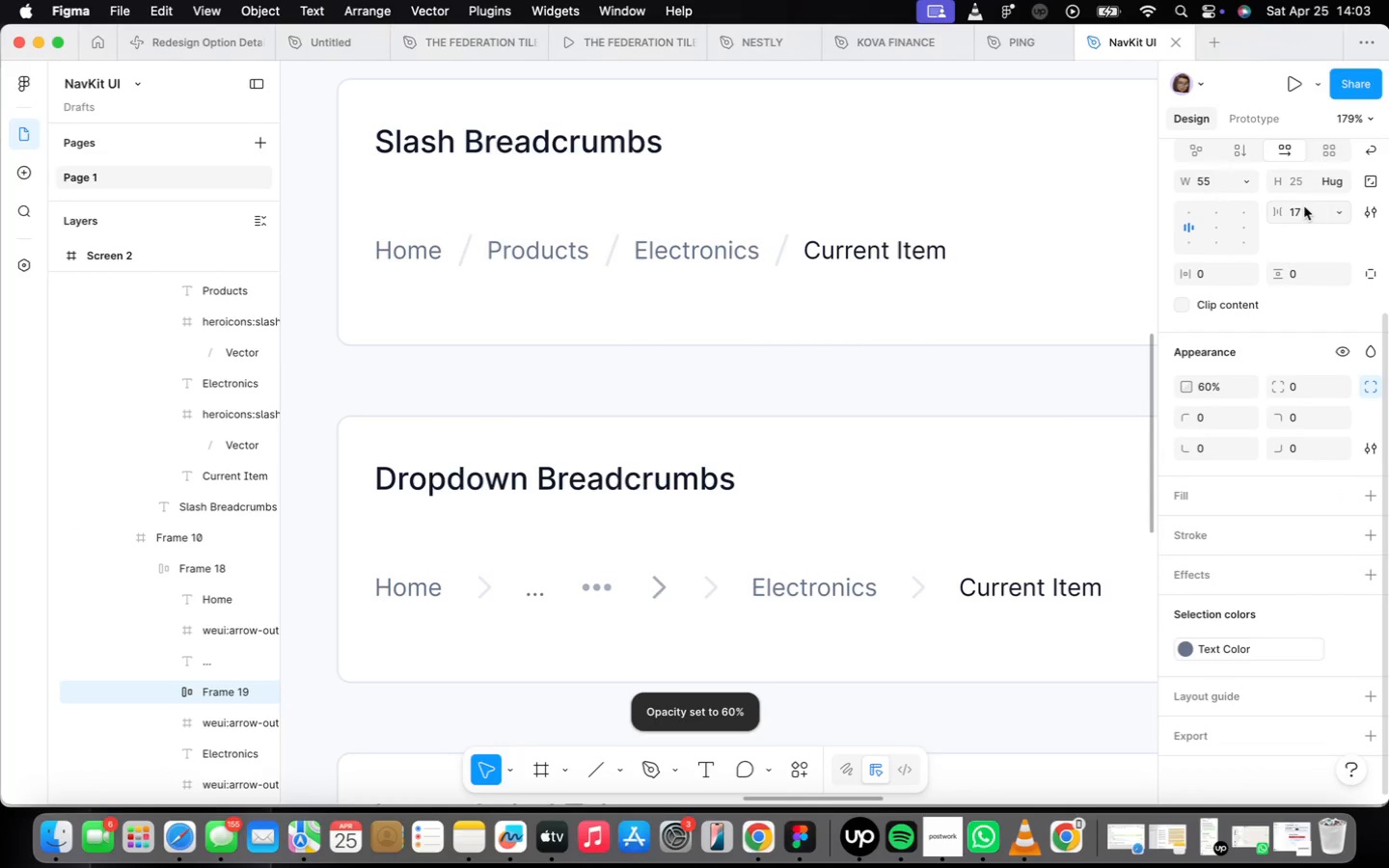 
key(Enter)
 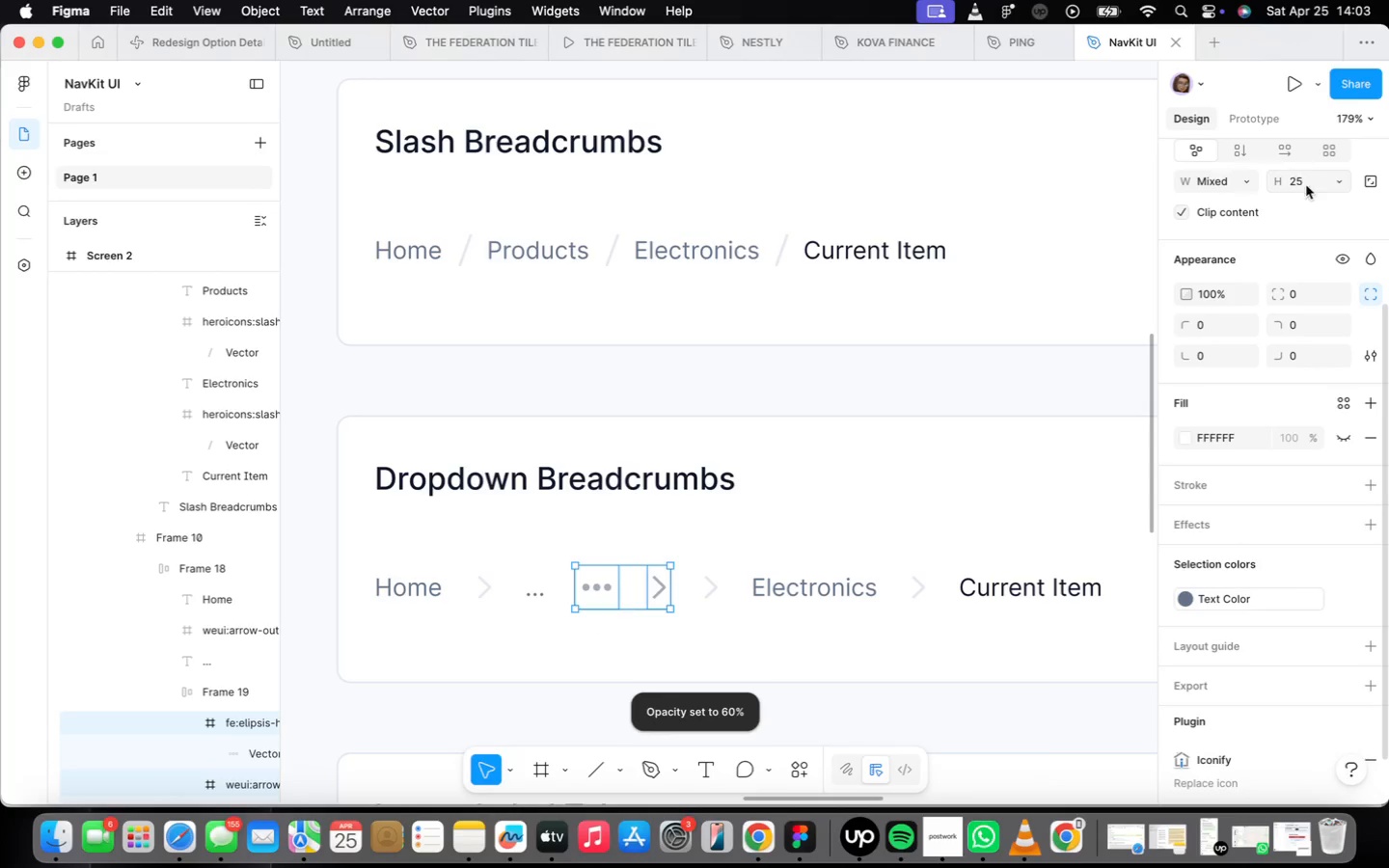 
key(Shift+A)
 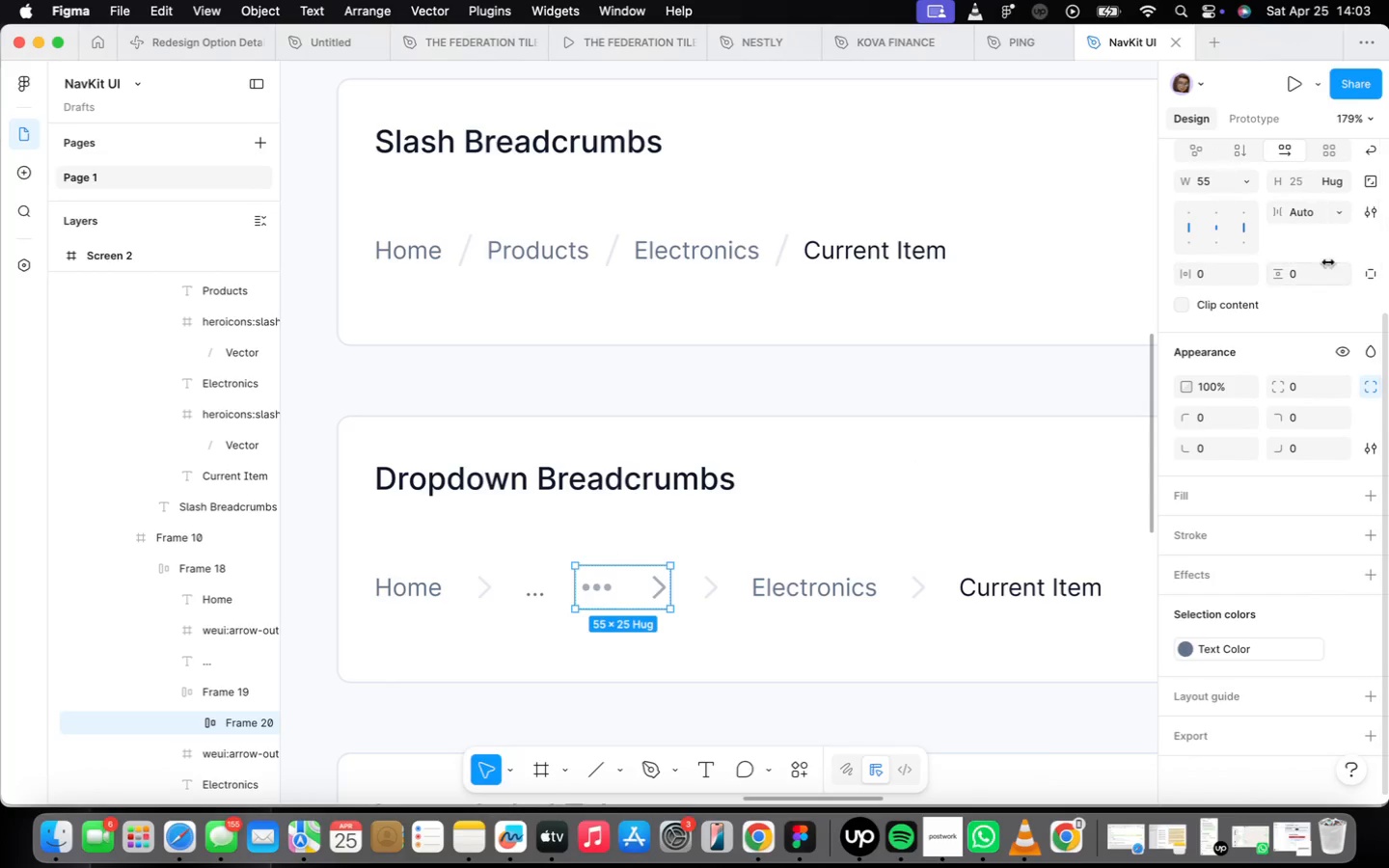 
left_click([1341, 212])
 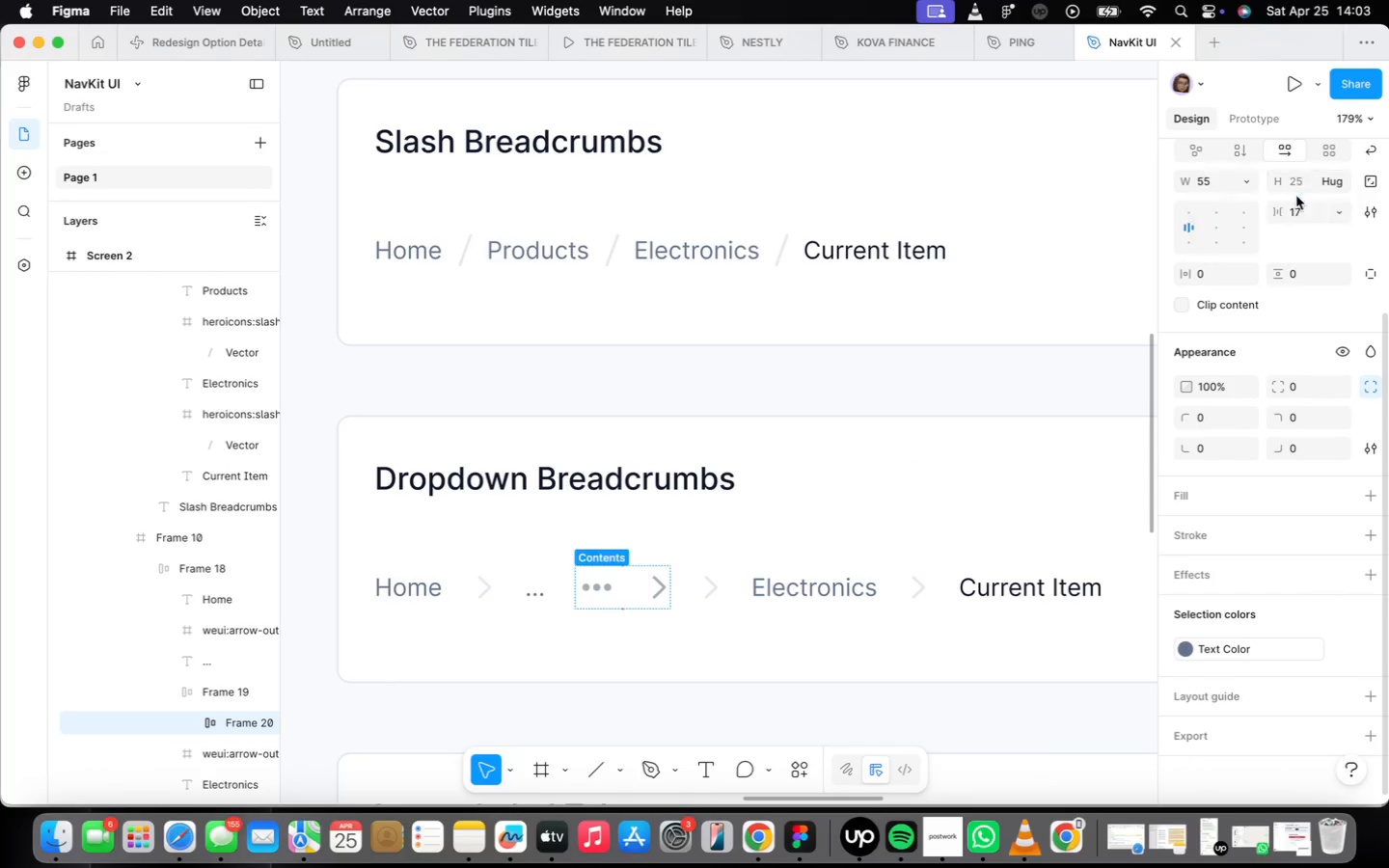 
left_click([1304, 208])
 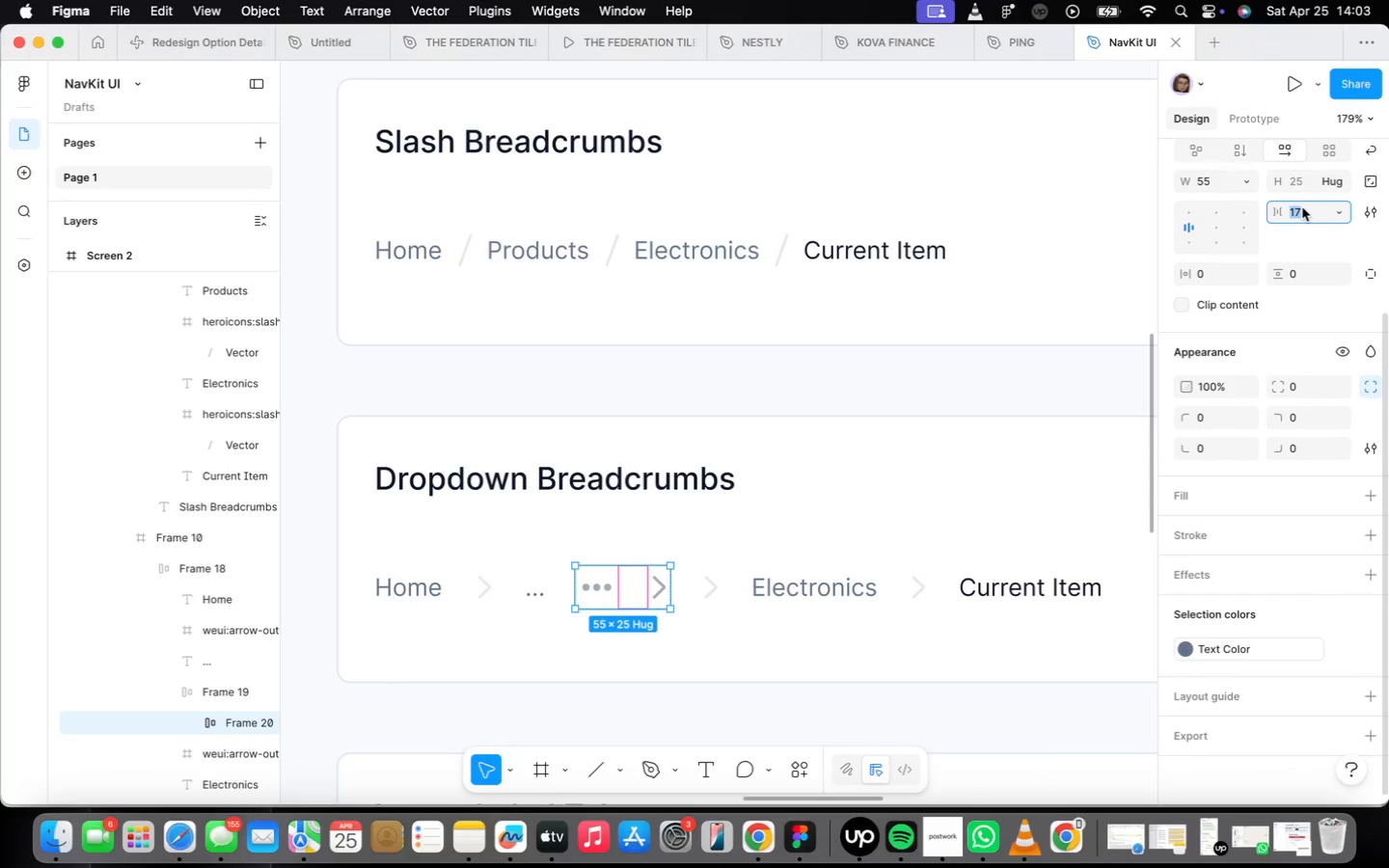 
key(6)
 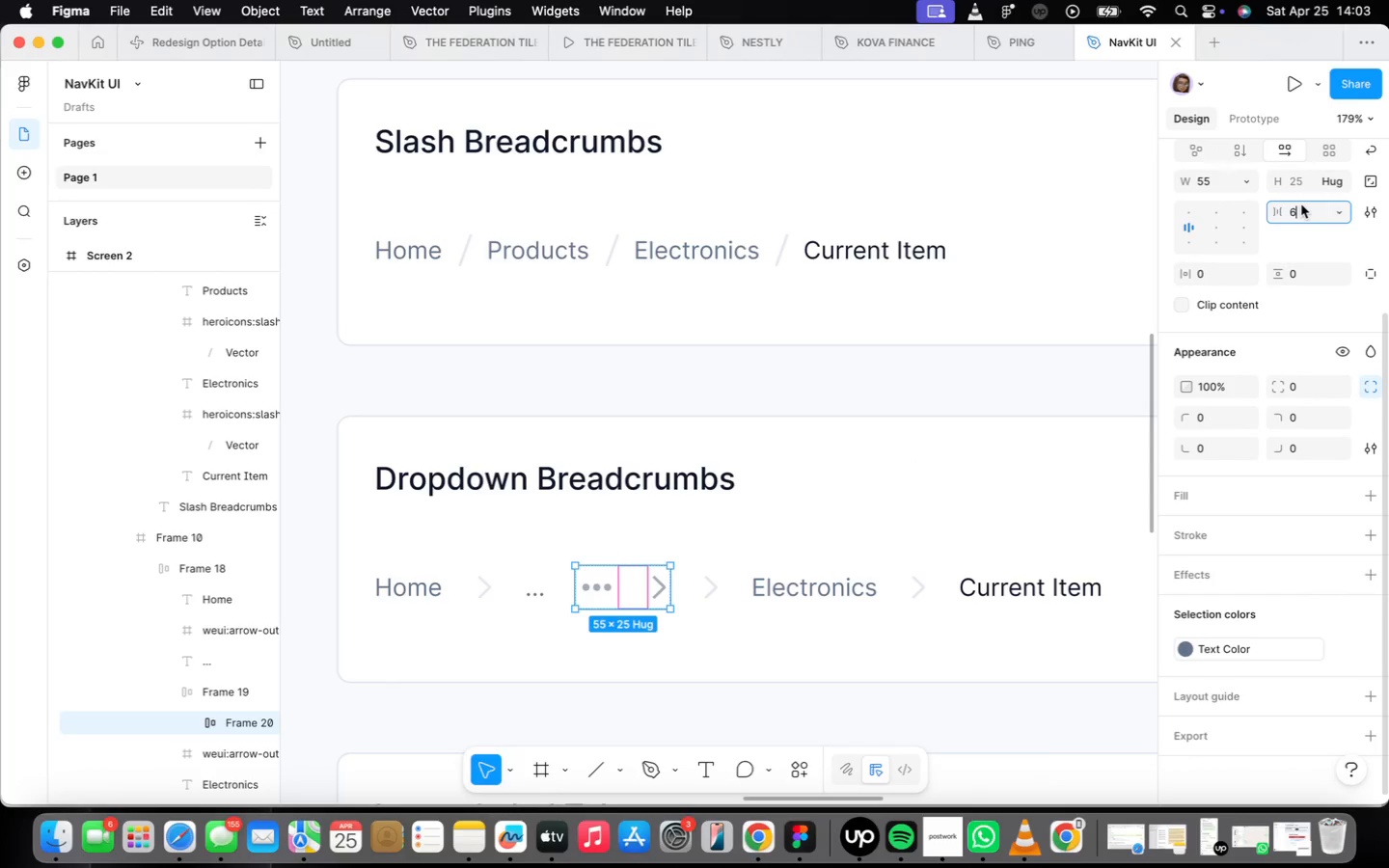 
key(Enter)
 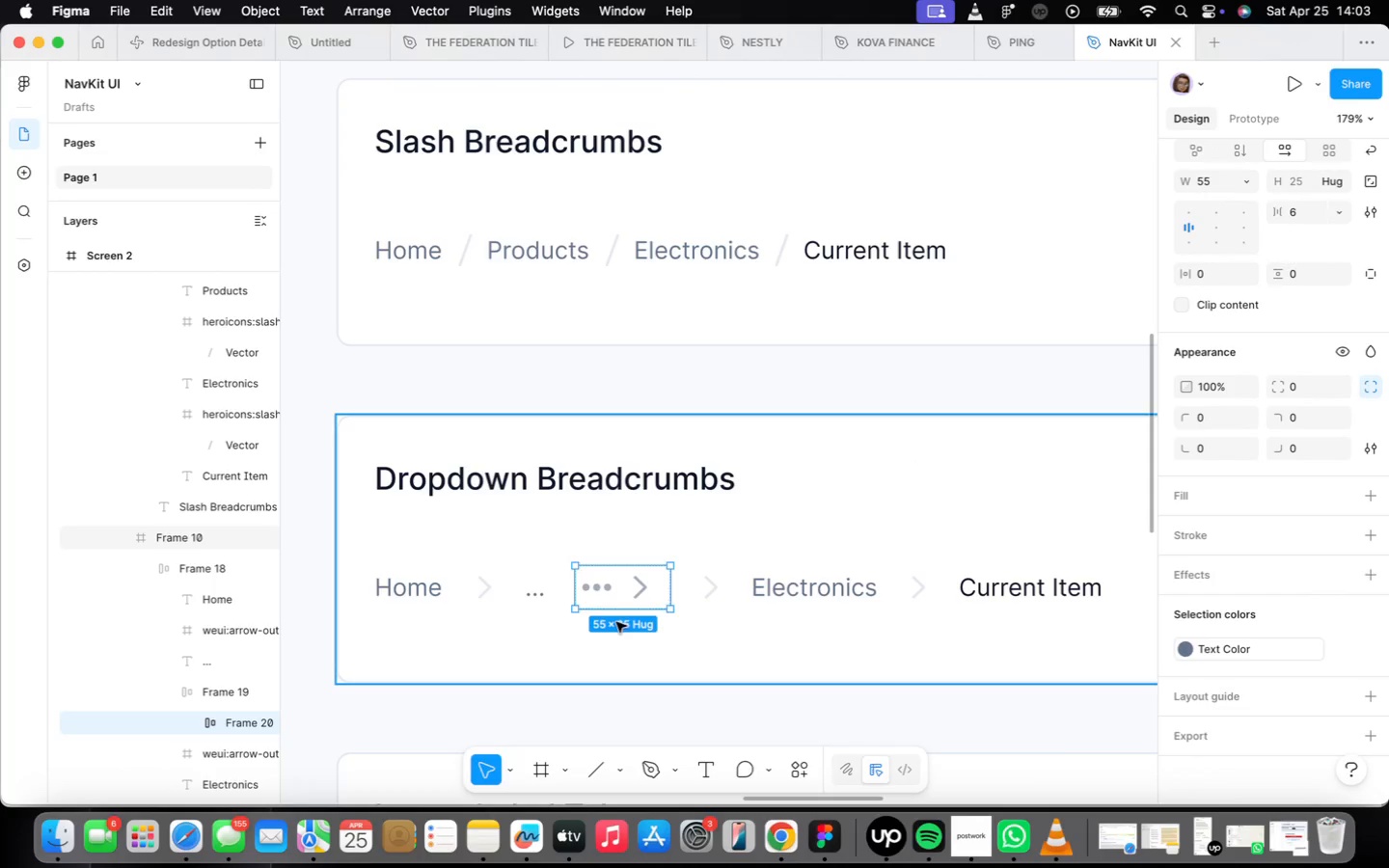 
left_click([539, 593])
 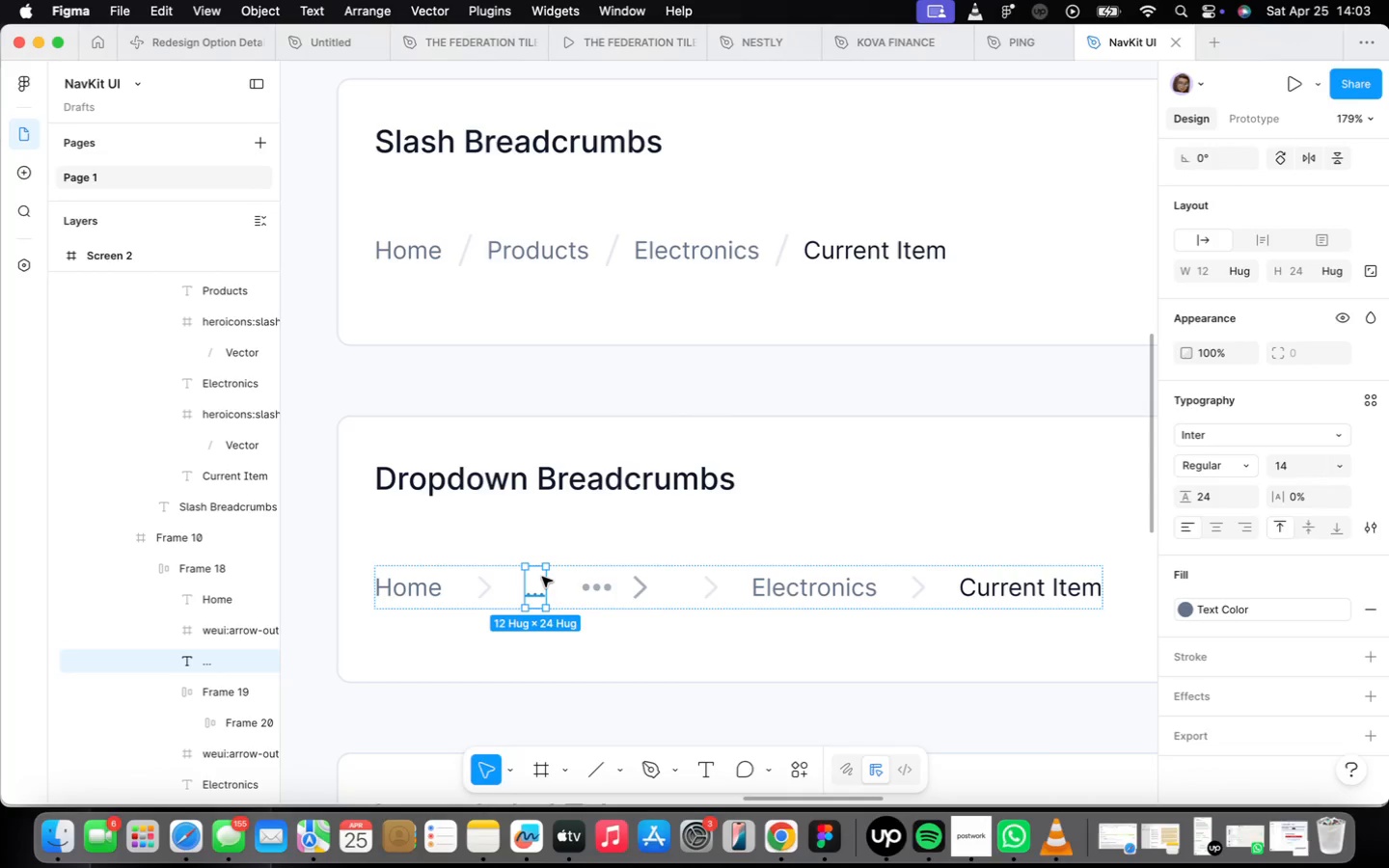 
key(Backspace)
 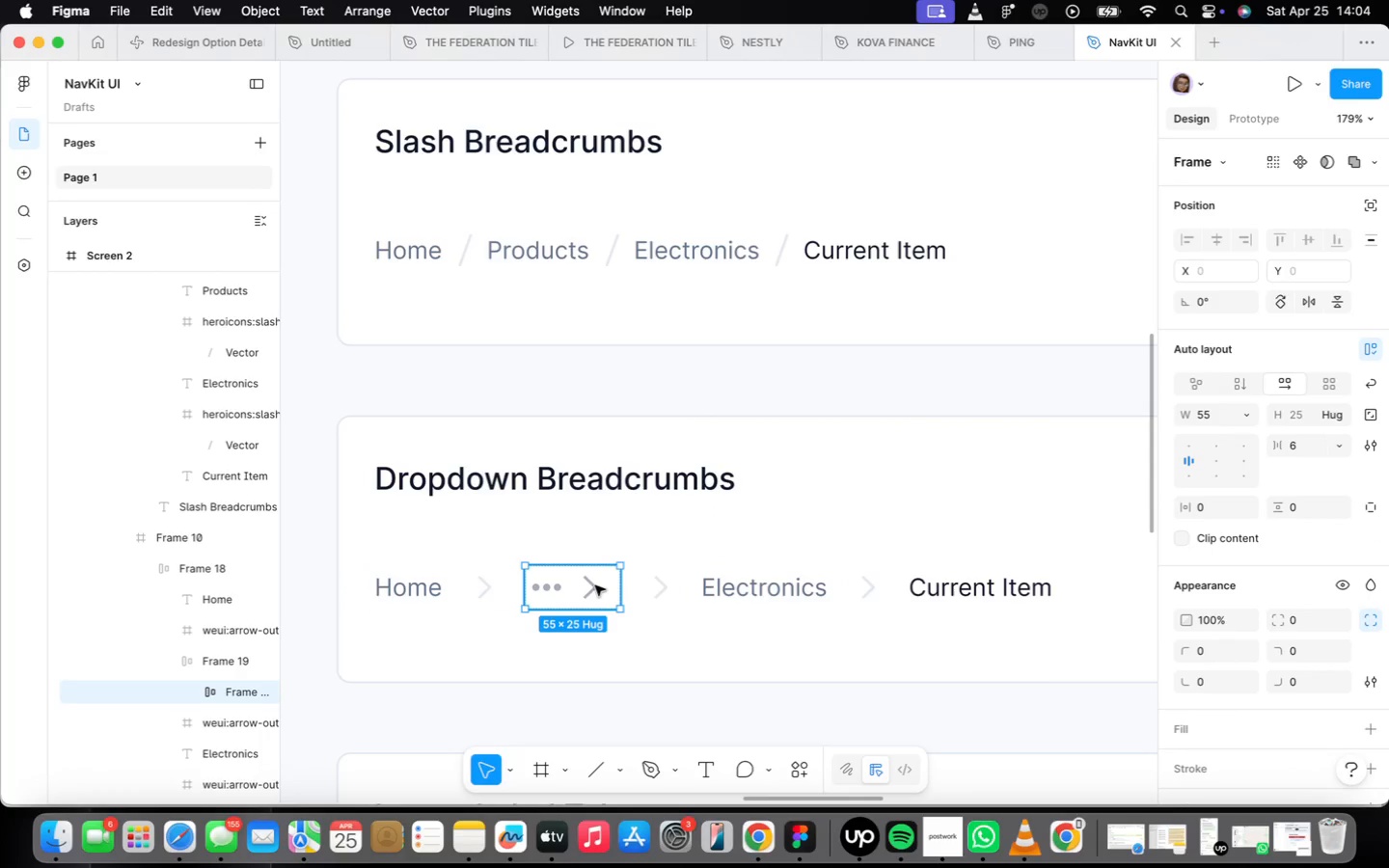 
wait(60.49)
 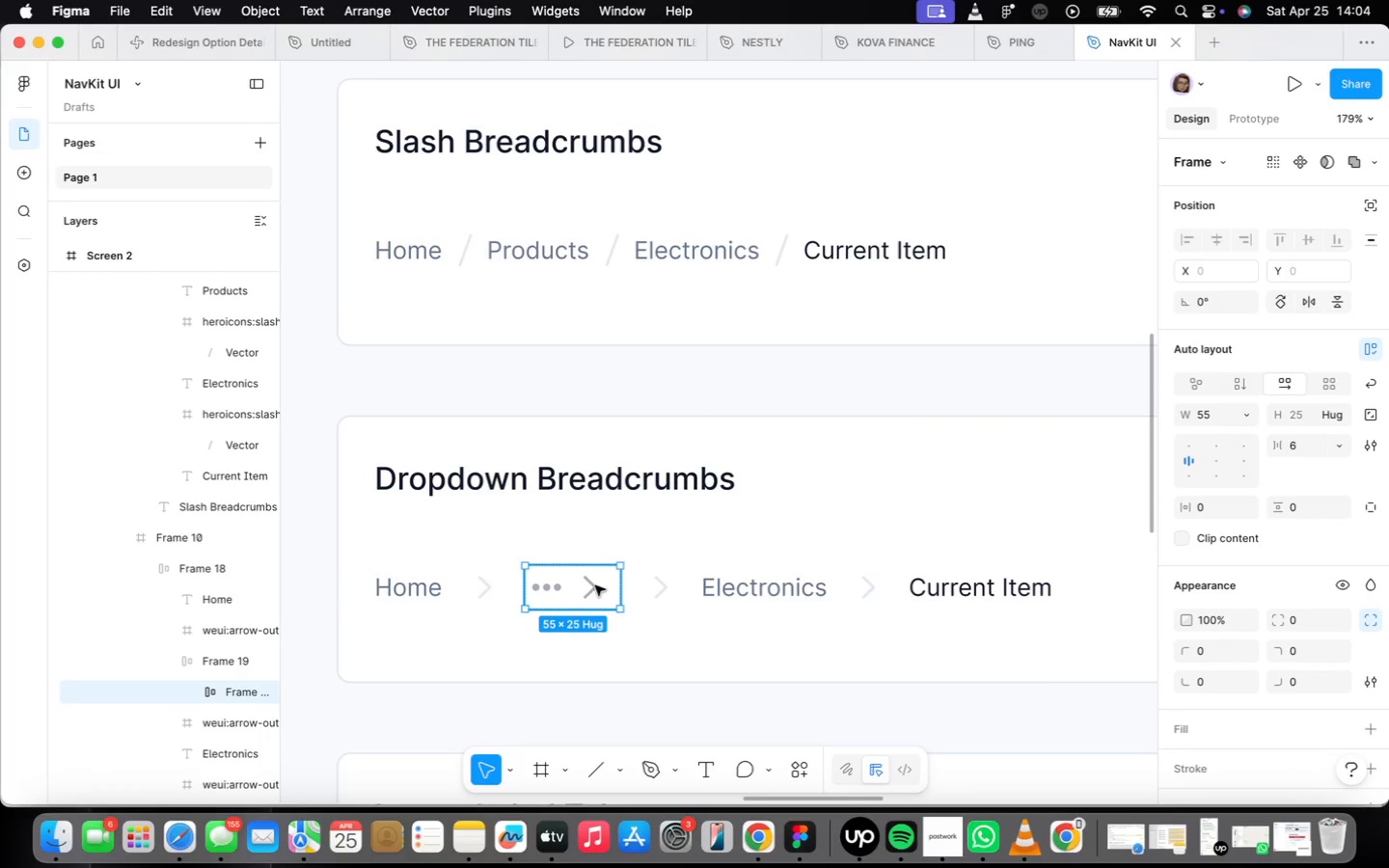 
mouse_move([529, 836])
 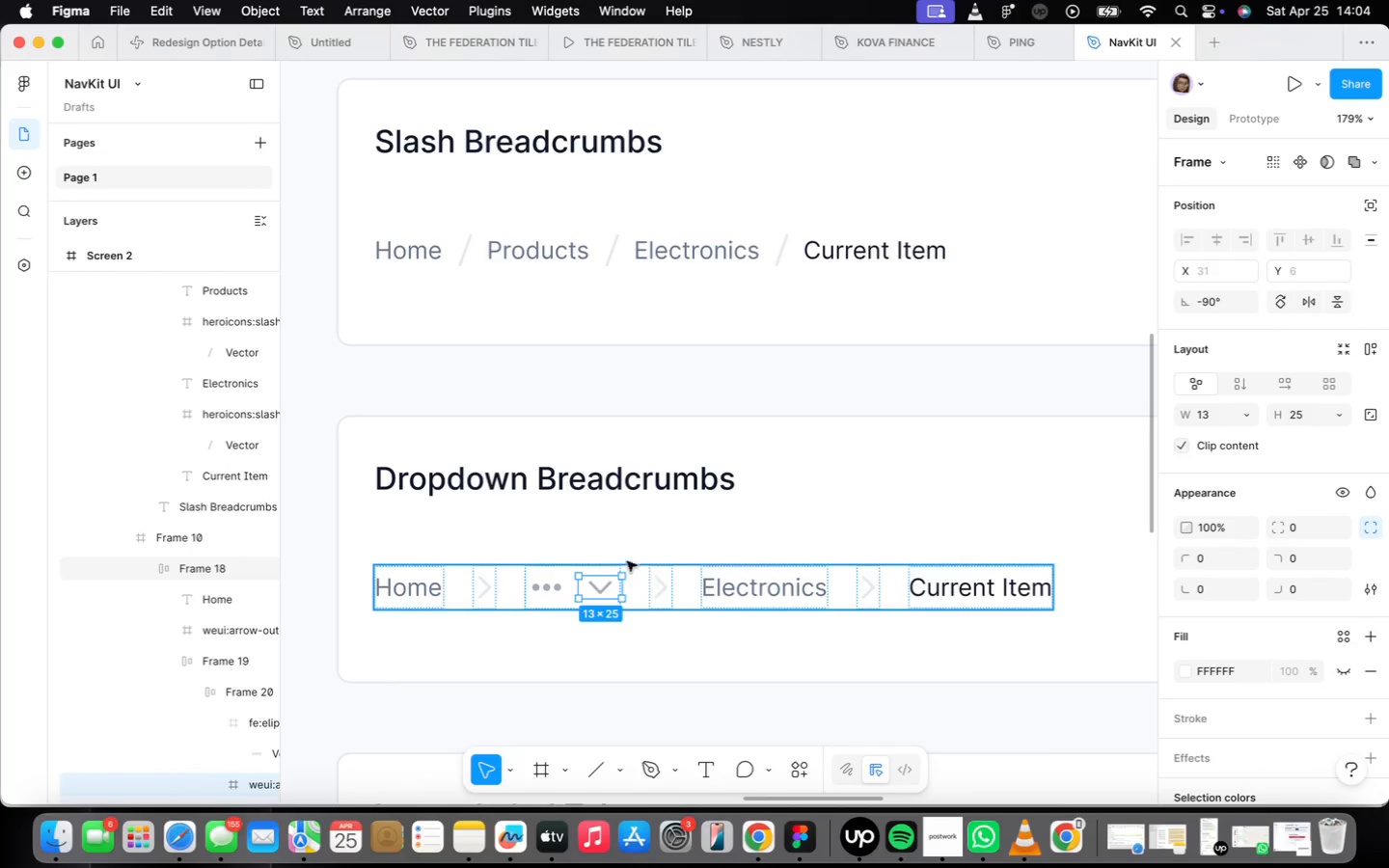 
scroll: coordinate [589, 581], scroll_direction: up, amount: 11.0
 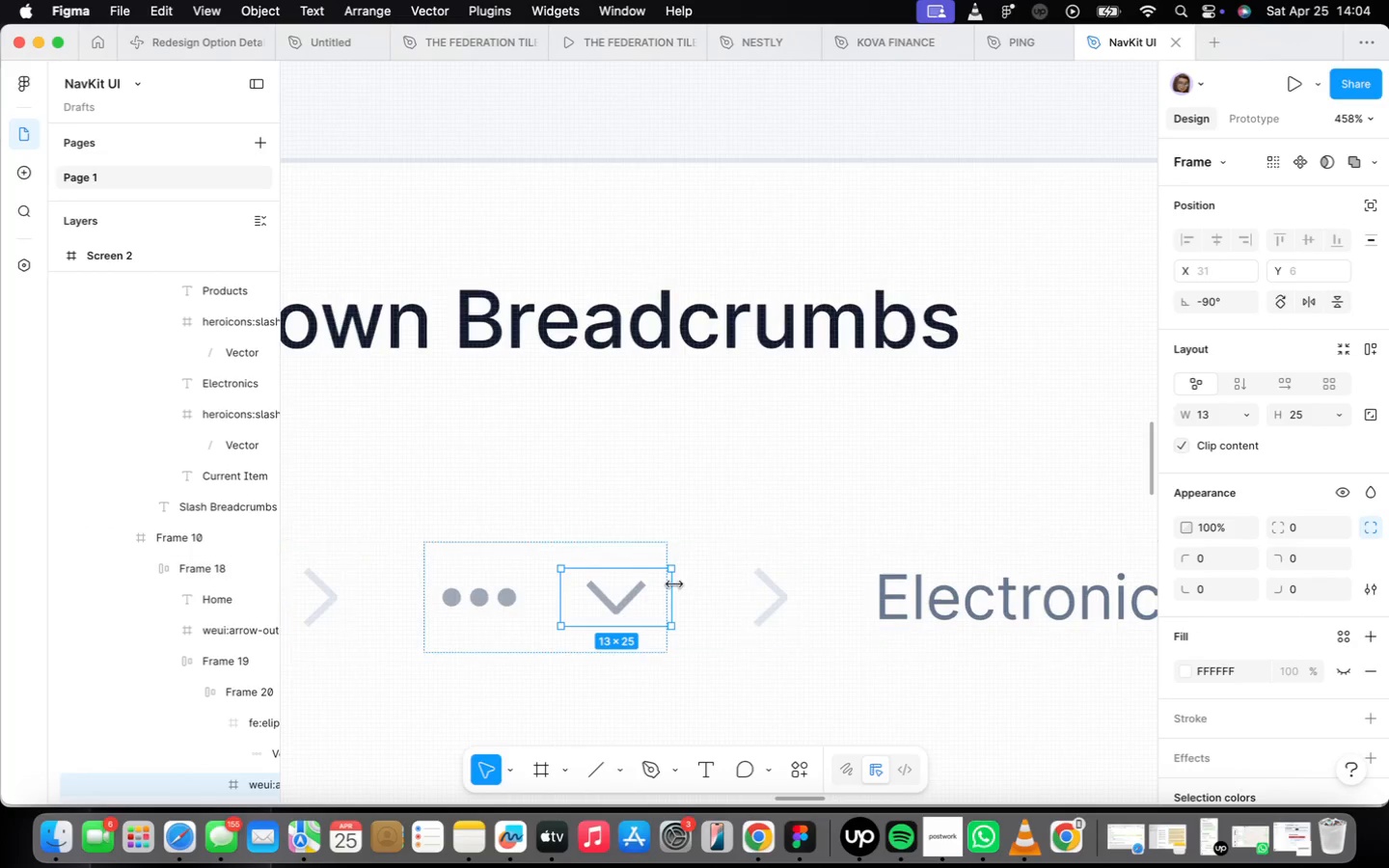 
left_click_drag(start_coordinate=[673, 584], to_coordinate=[663, 584])
 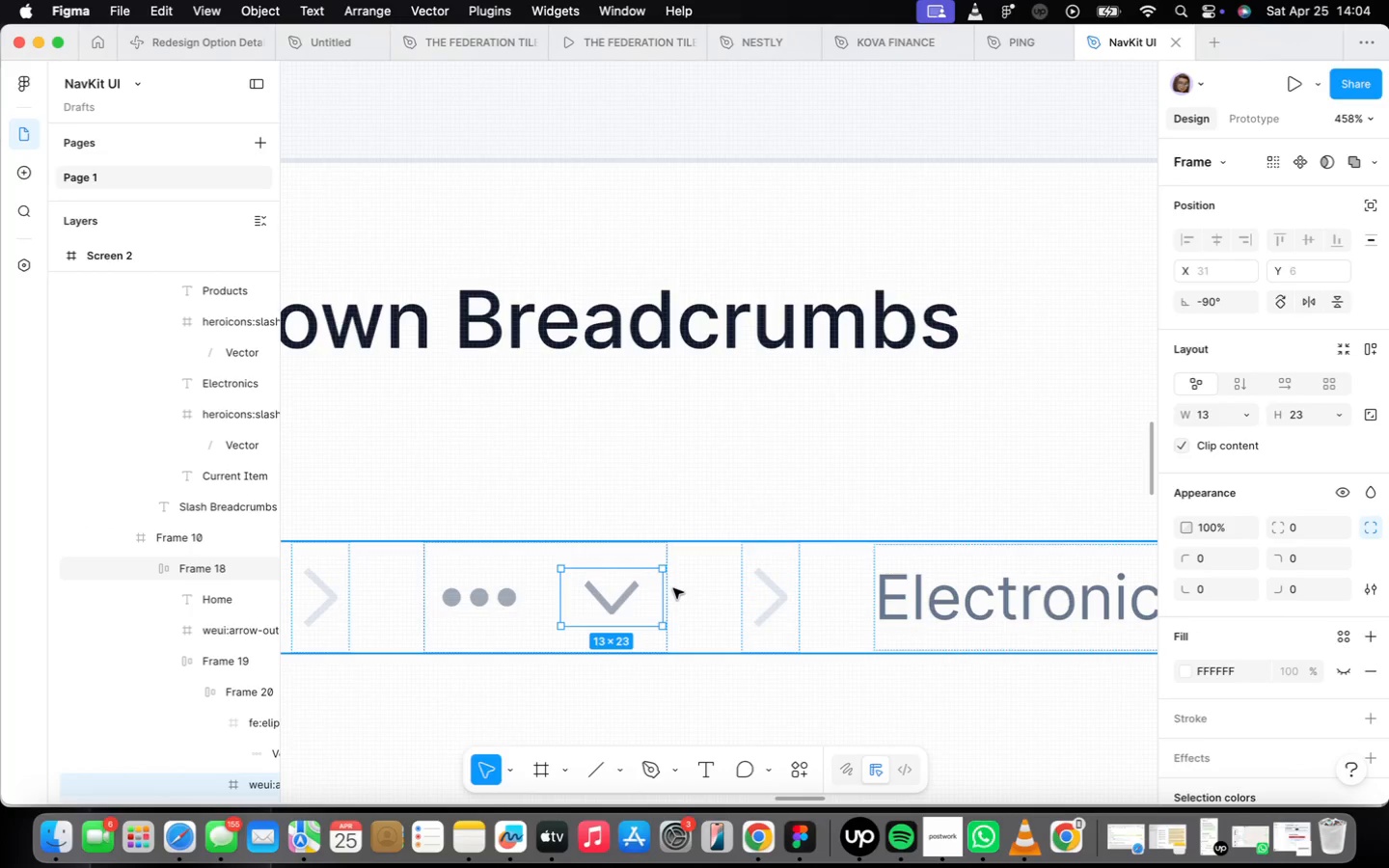 
left_click([673, 588])
 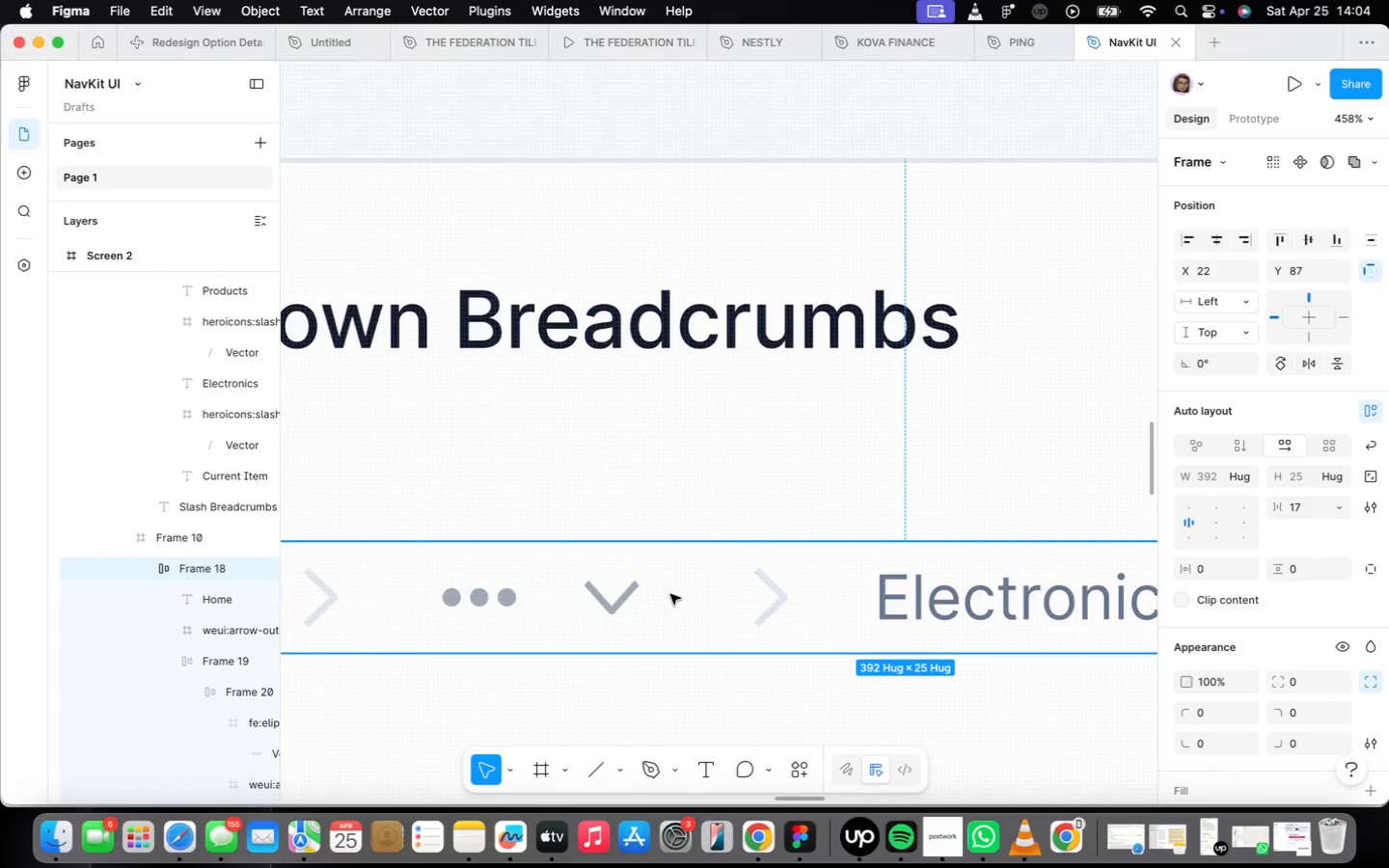 
scroll: coordinate [670, 590], scroll_direction: down, amount: 14.0
 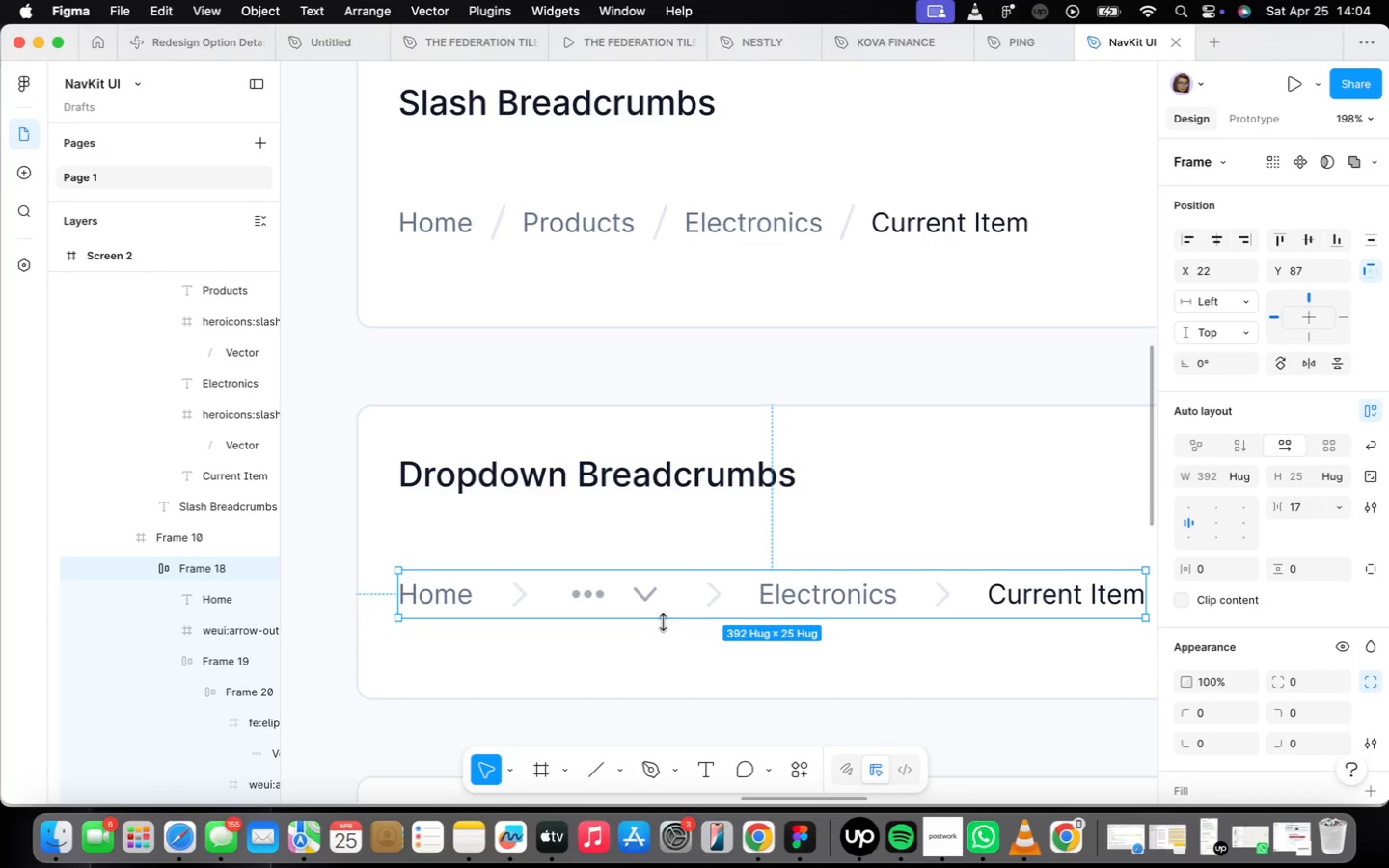 
left_click([590, 599])
 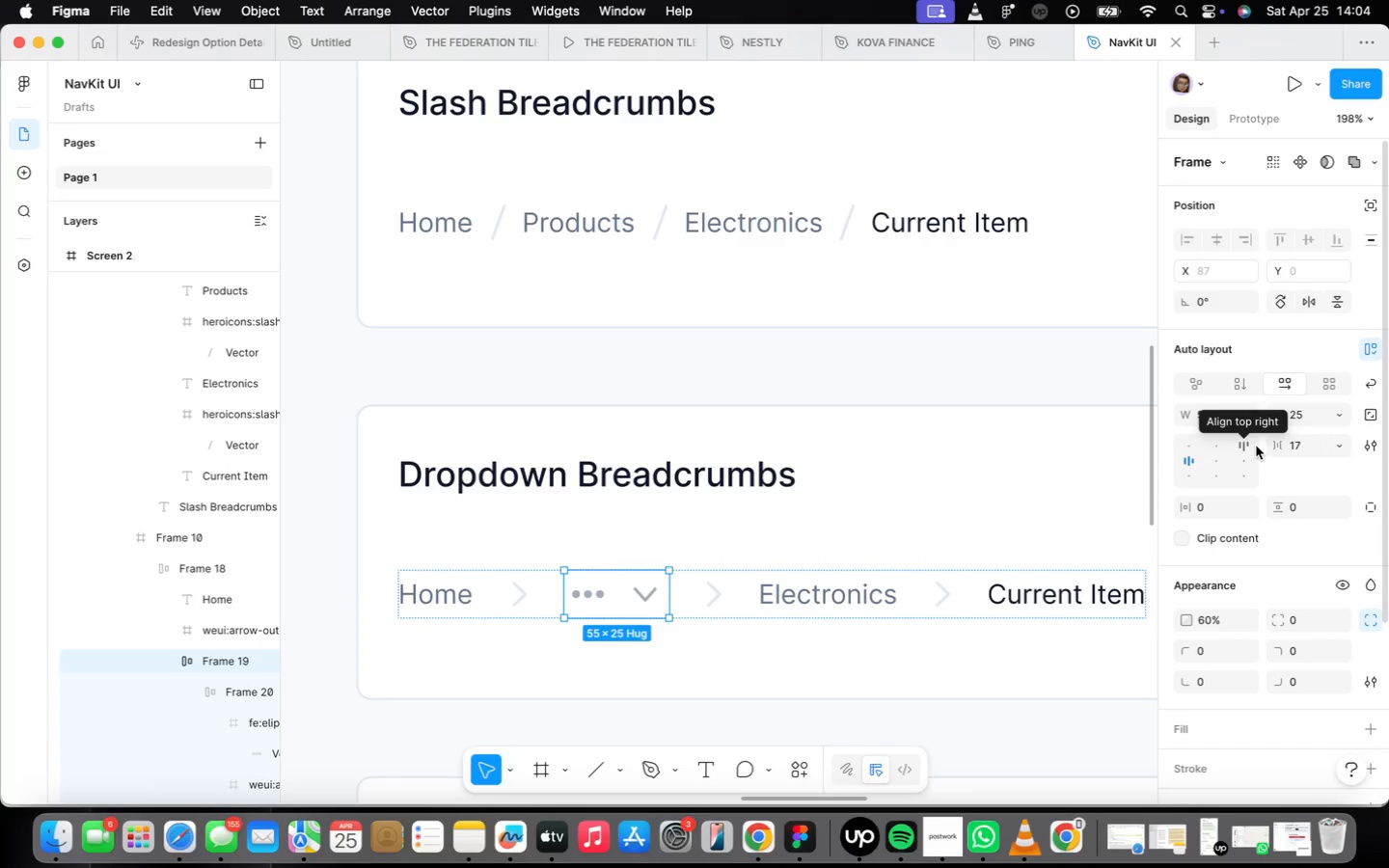 
wait(6.09)
 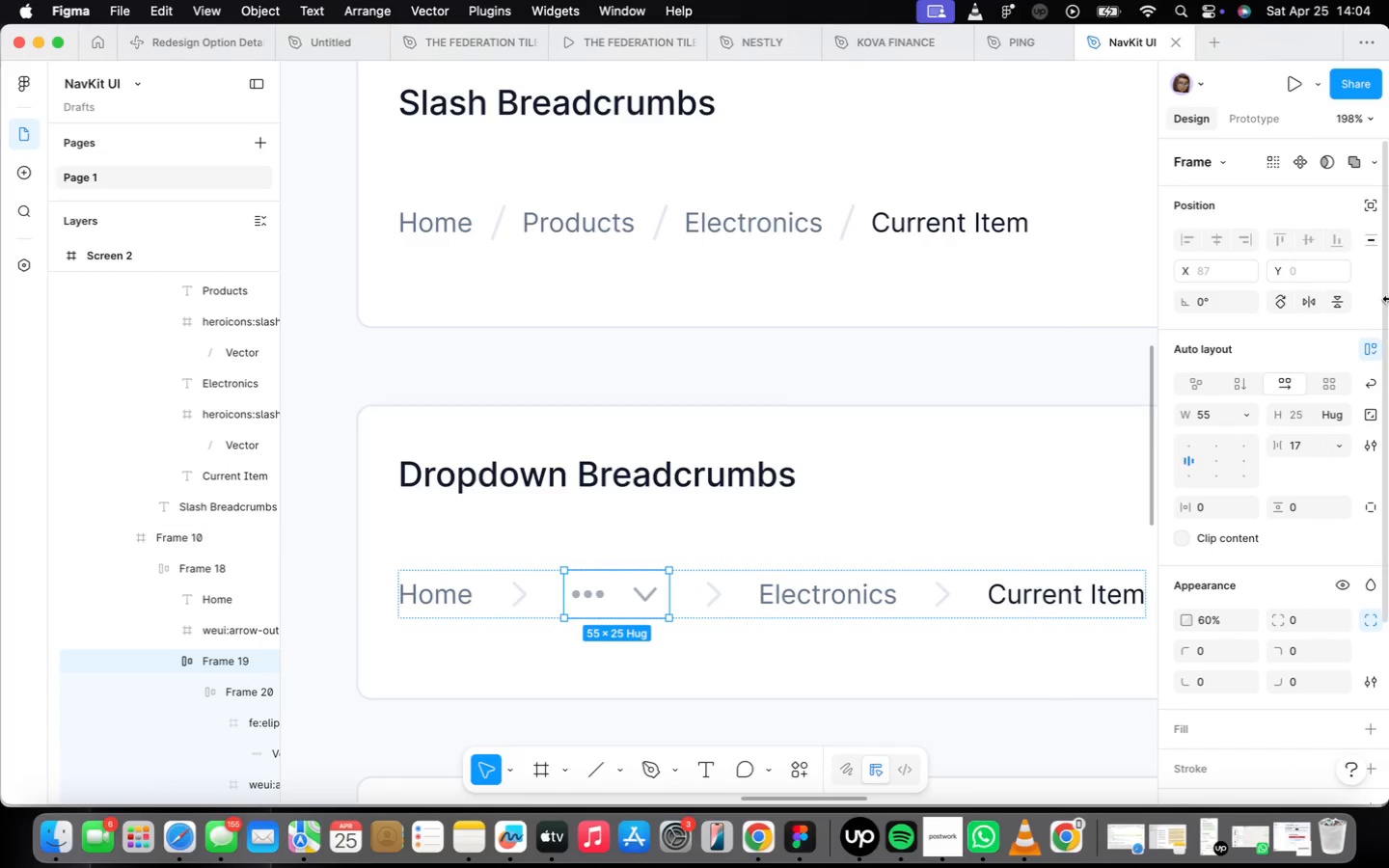 
mouse_move([1251, 460])
 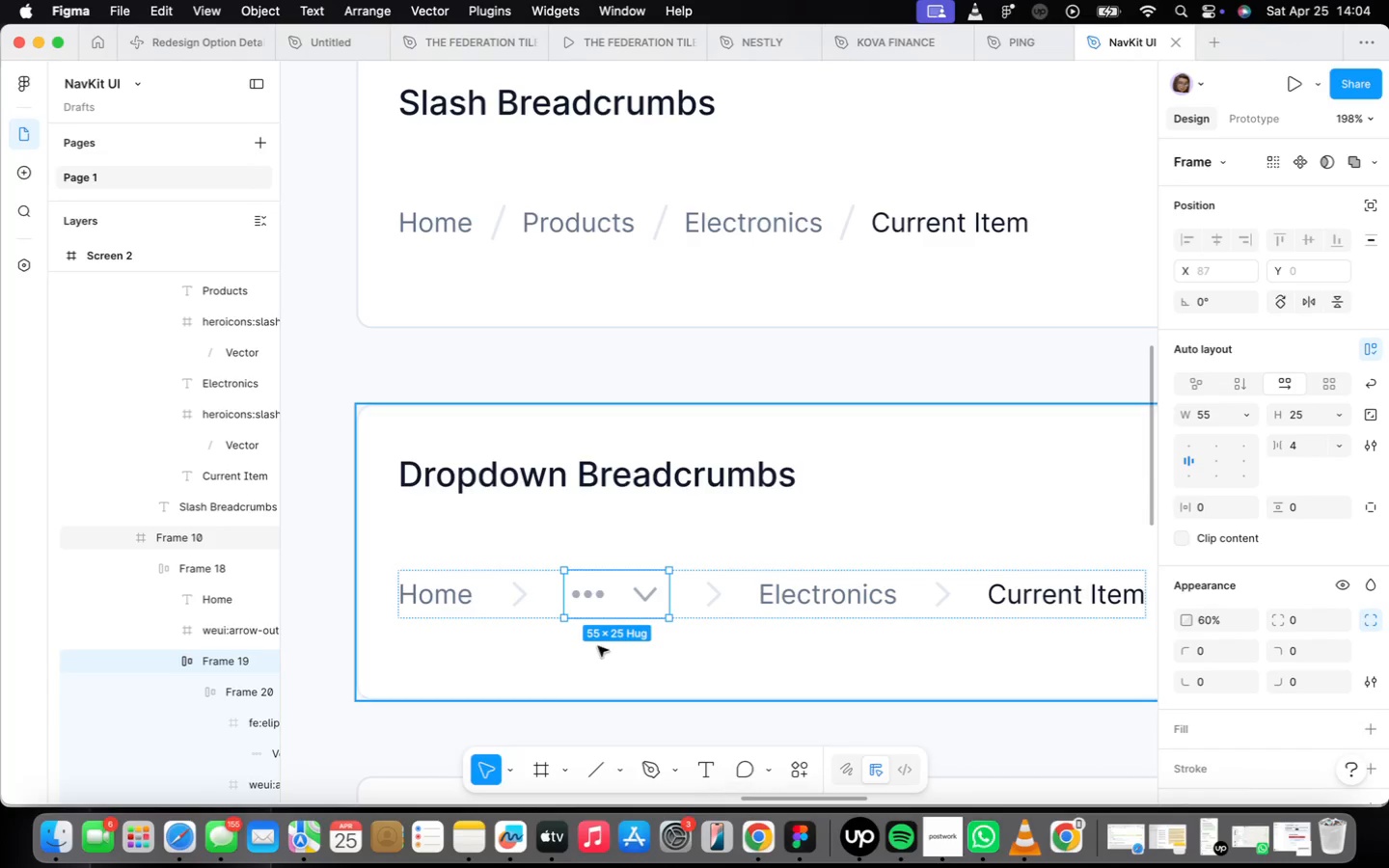 
double_click([587, 585])
 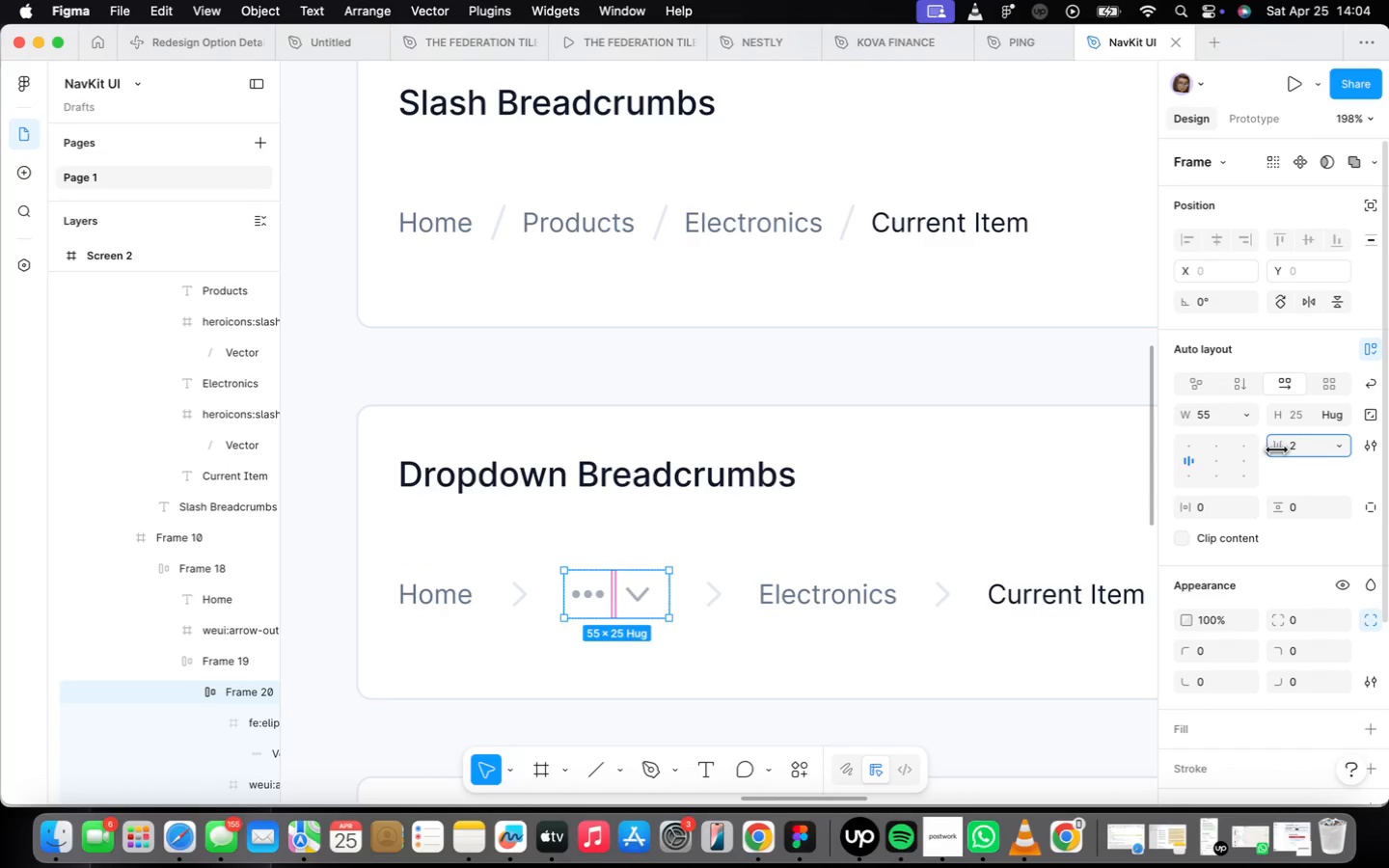 
left_click([602, 594])
 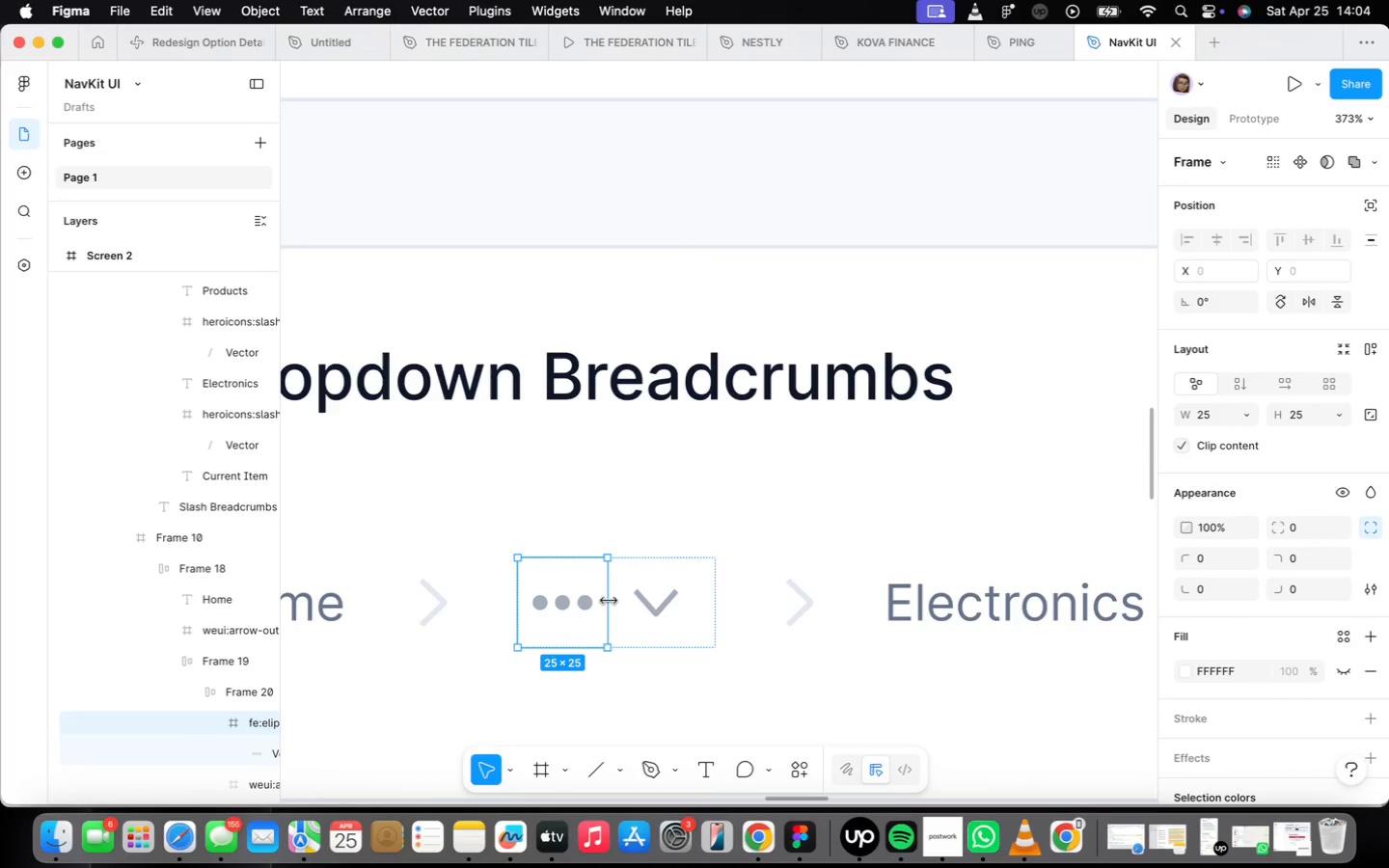 
scroll: coordinate [617, 584], scroll_direction: up, amount: 7.0
 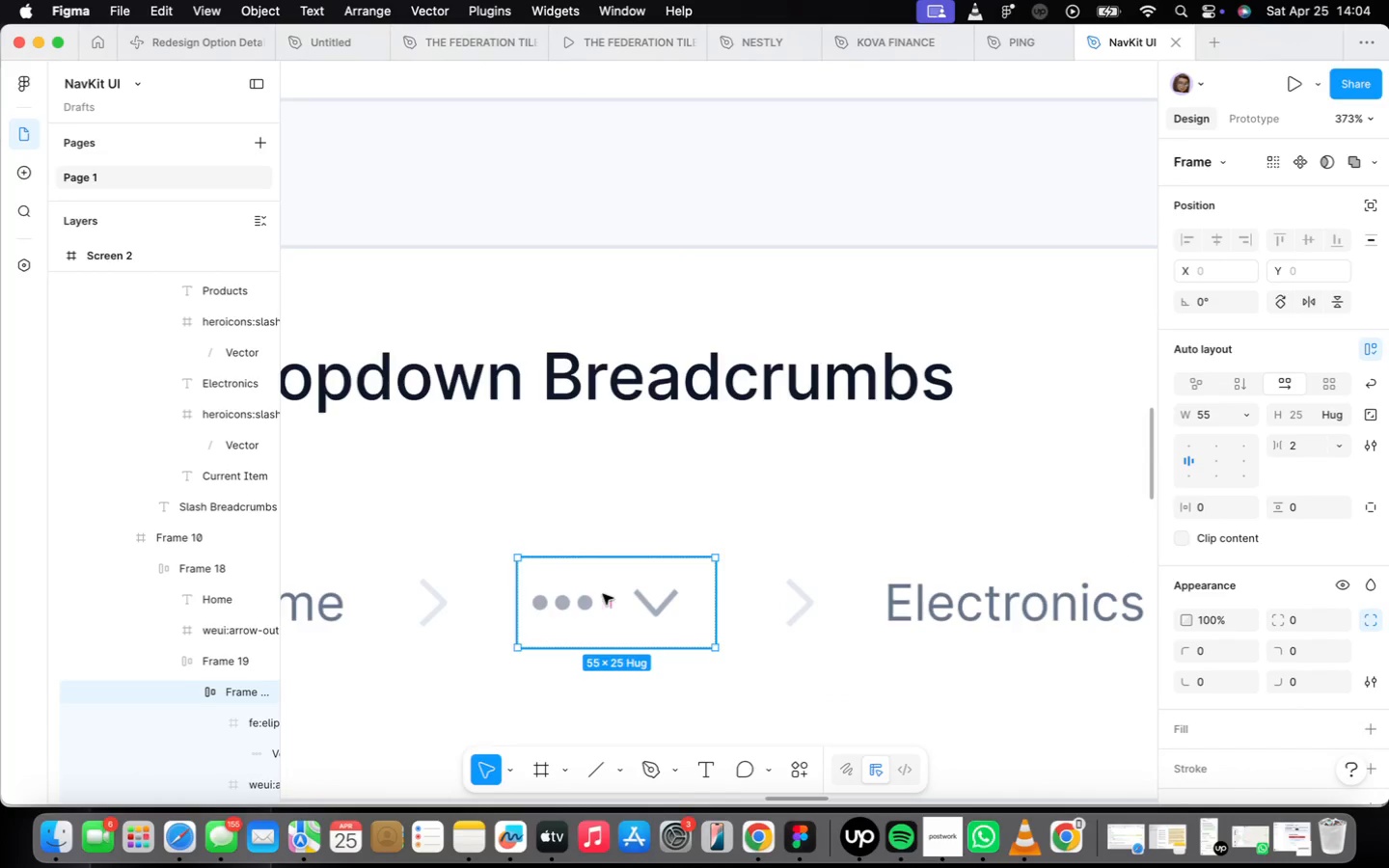 
left_click_drag(start_coordinate=[609, 601], to_coordinate=[601, 598])
 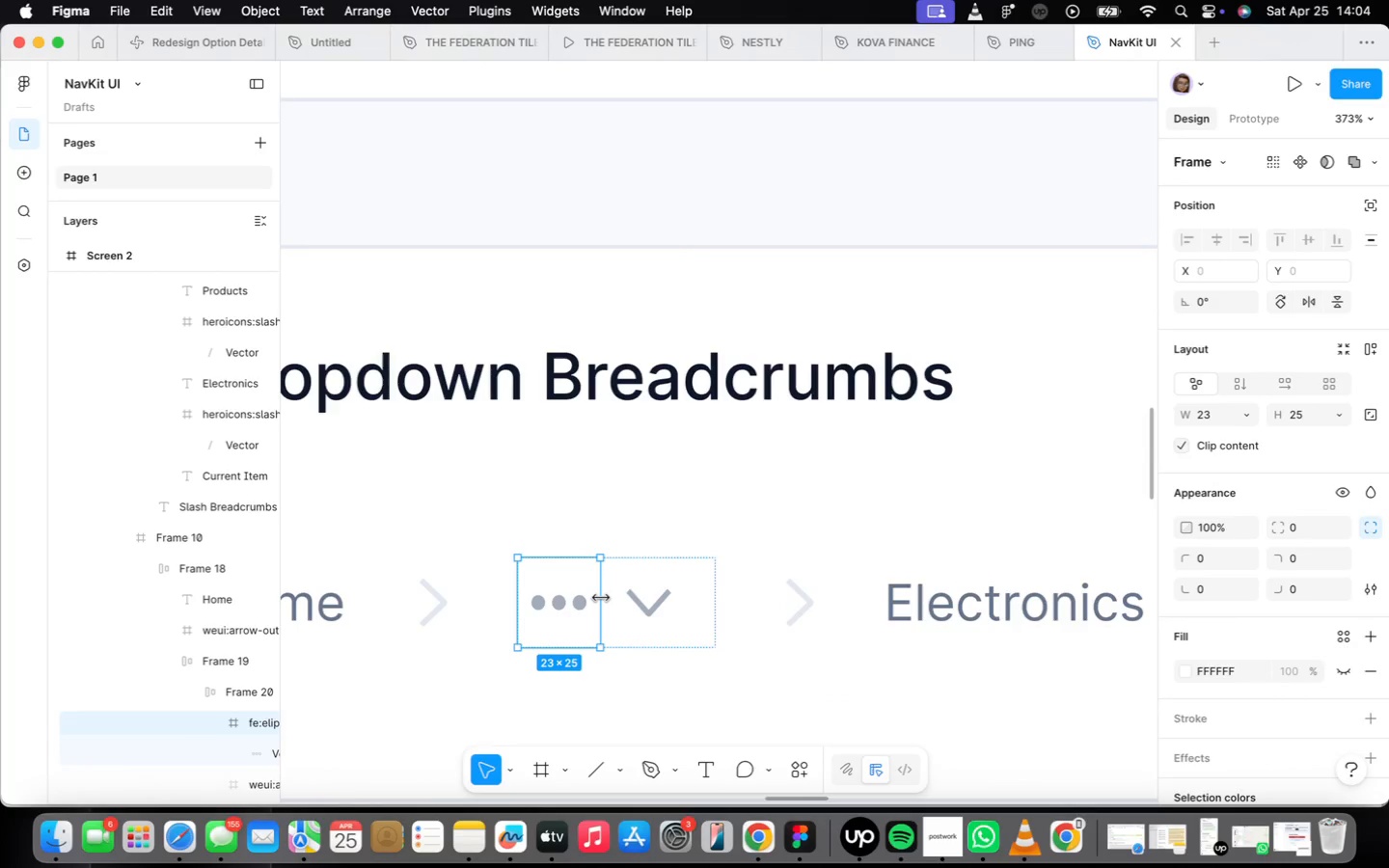 
key(Meta+Z)
 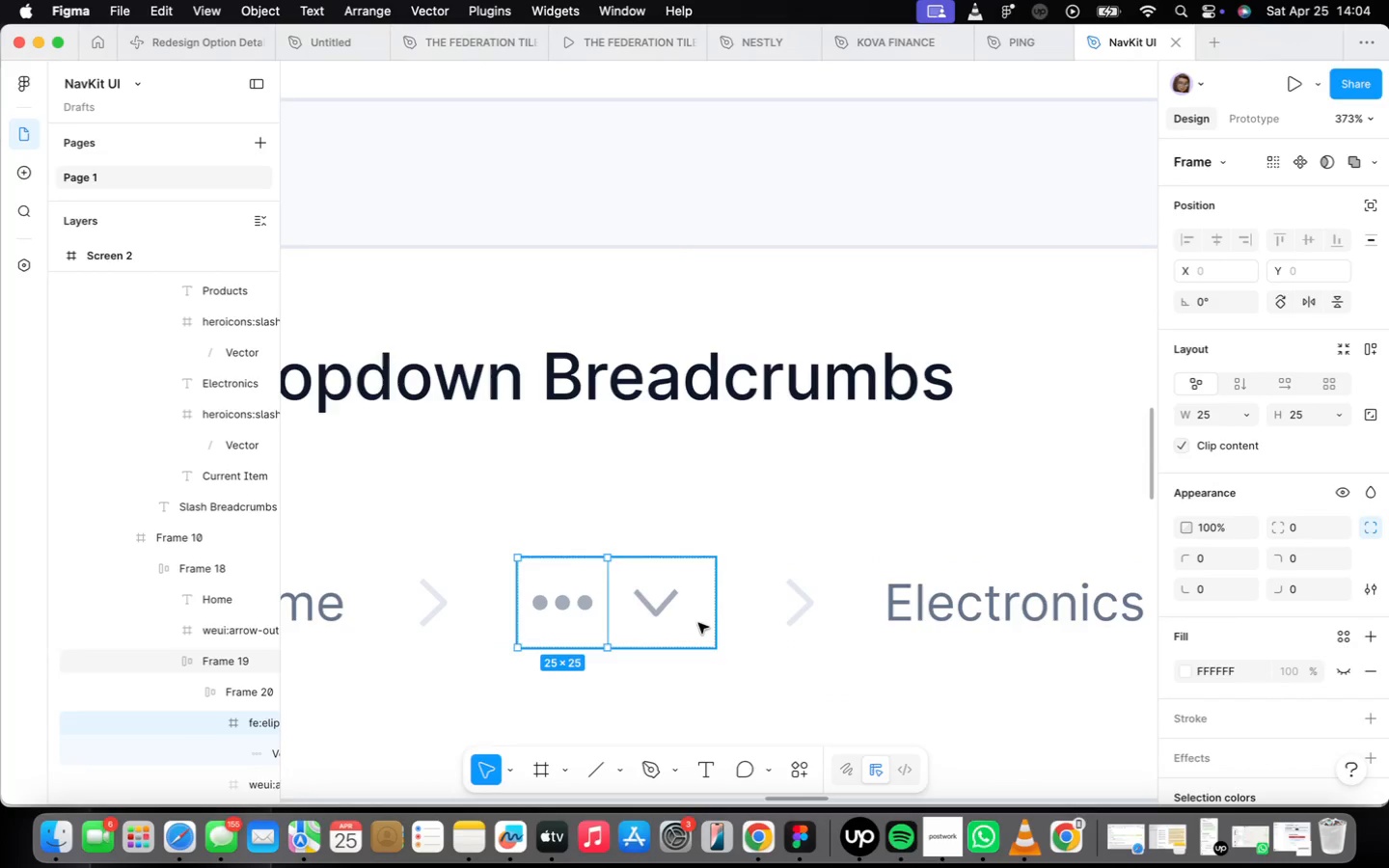 
left_click([674, 624])
 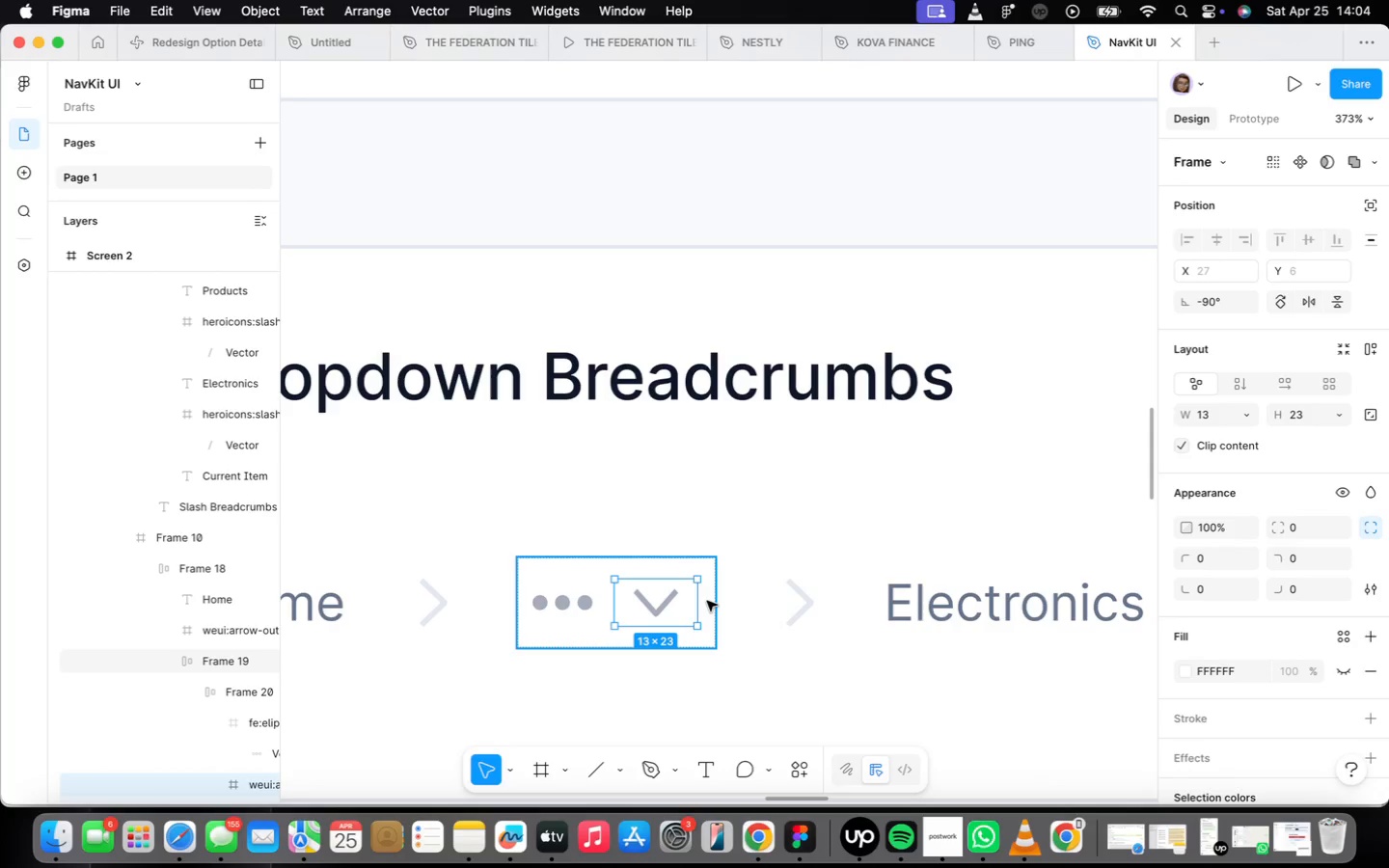 
left_click([708, 601])
 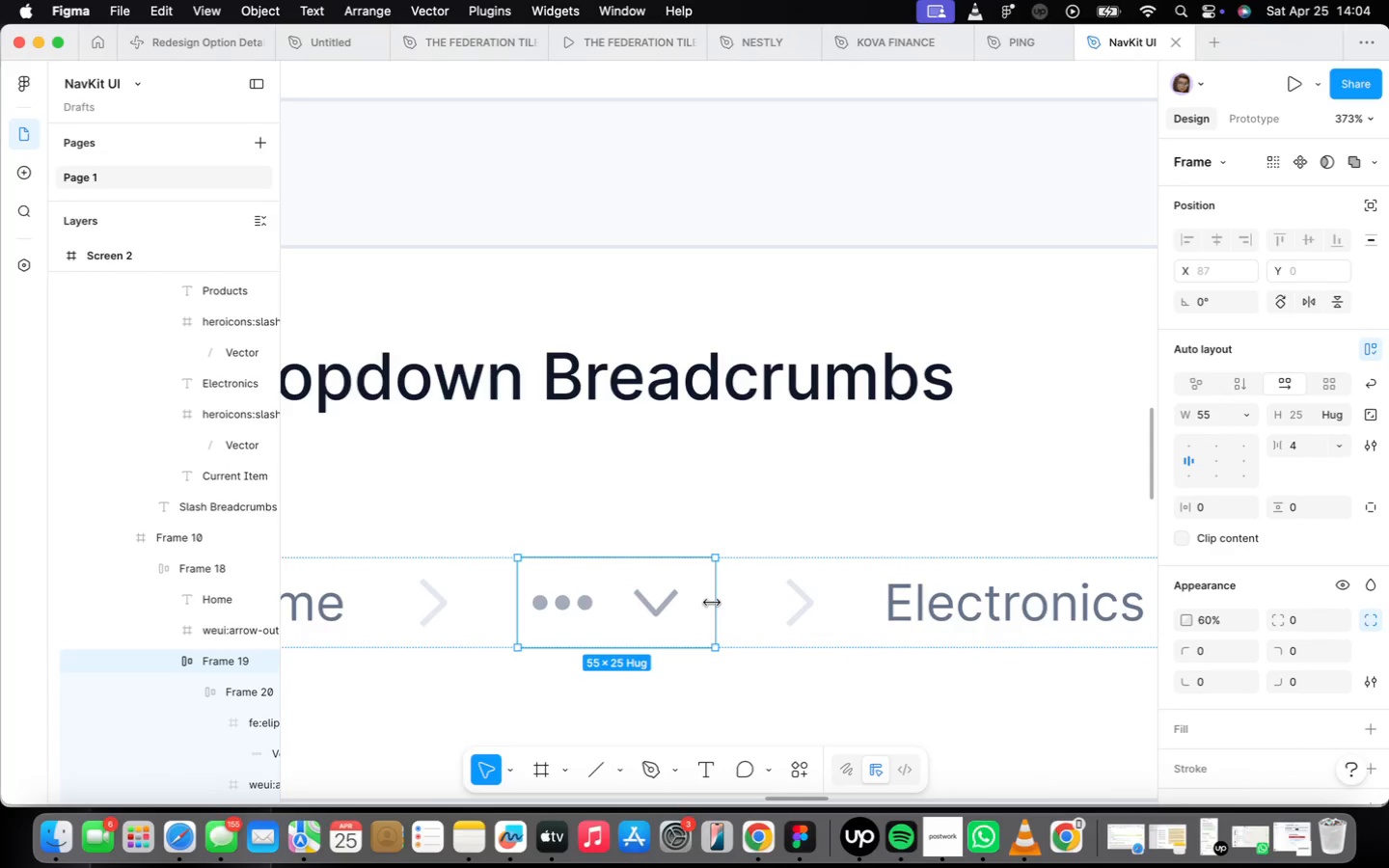 
left_click_drag(start_coordinate=[713, 603], to_coordinate=[694, 599])
 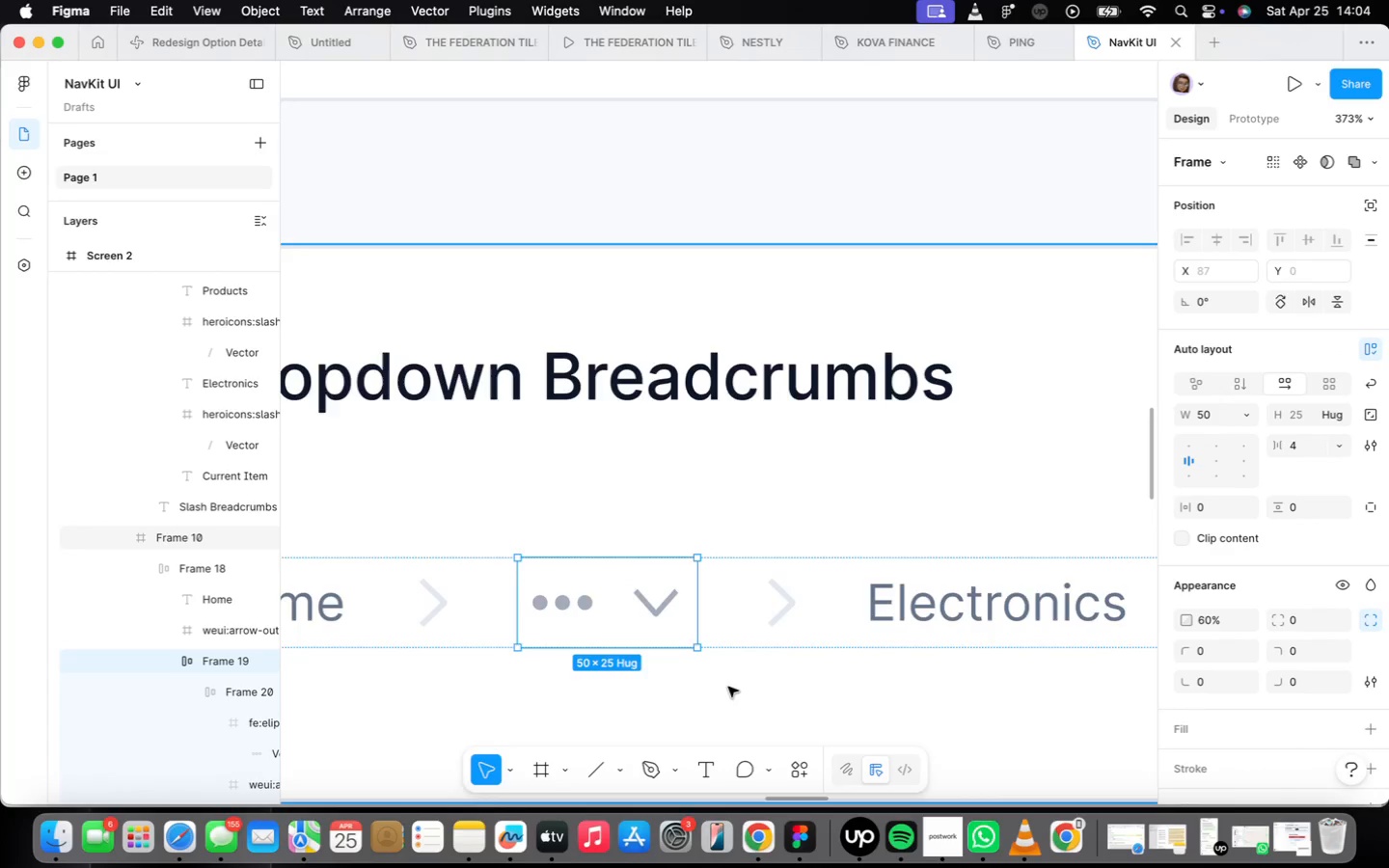 
left_click([724, 678])
 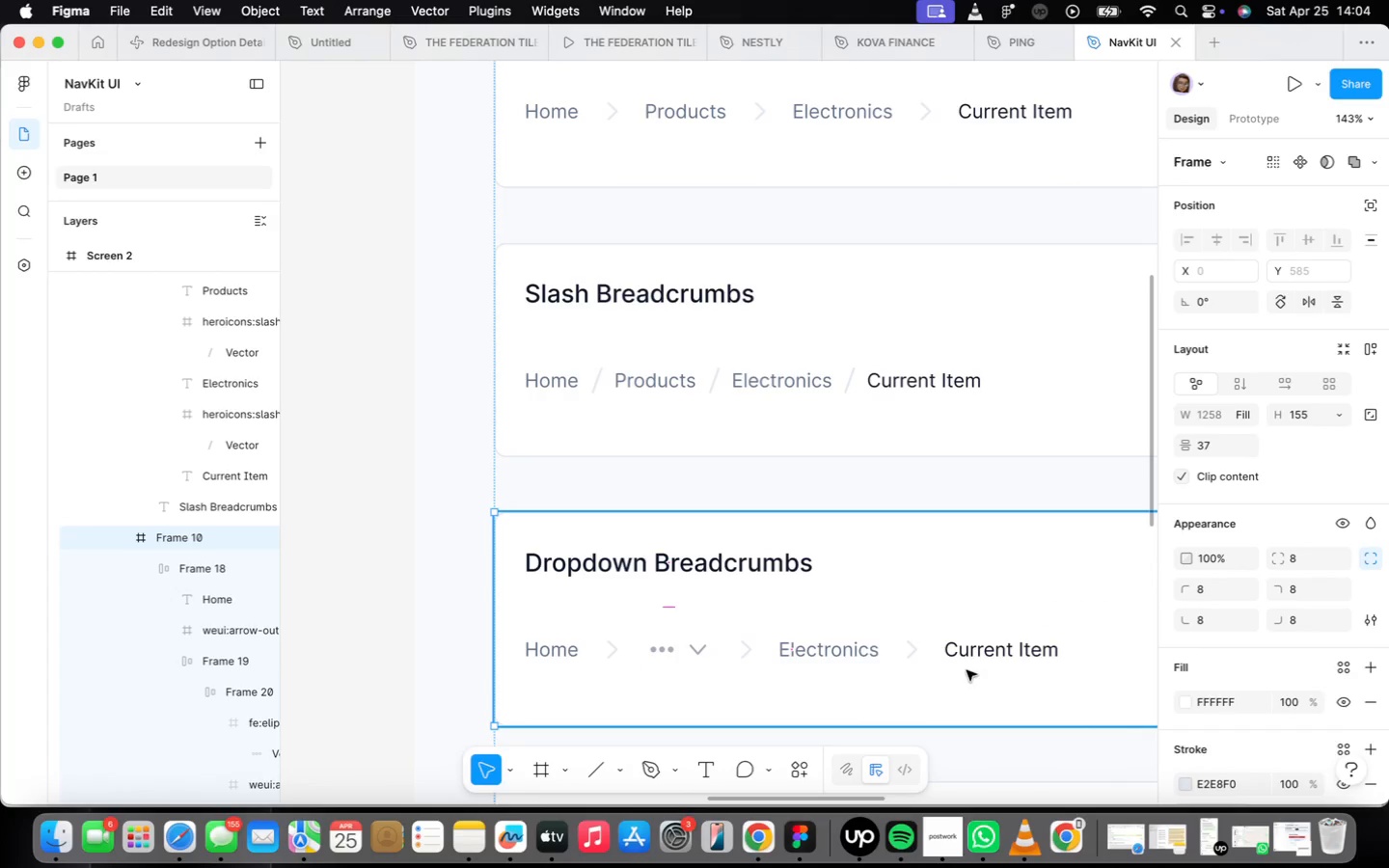 
scroll: coordinate [723, 679], scroll_direction: down, amount: 13.0
 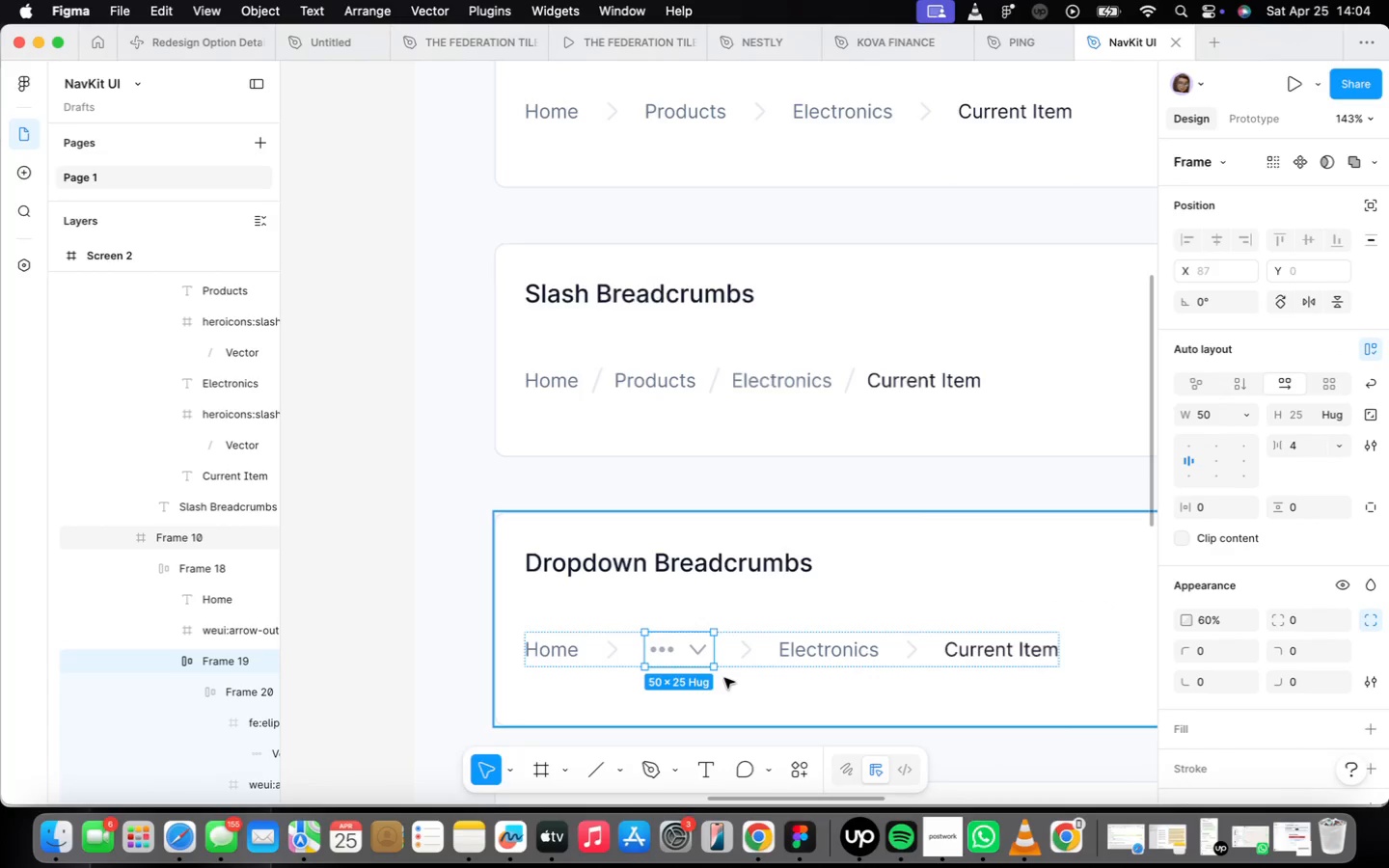 
double_click([827, 666])
 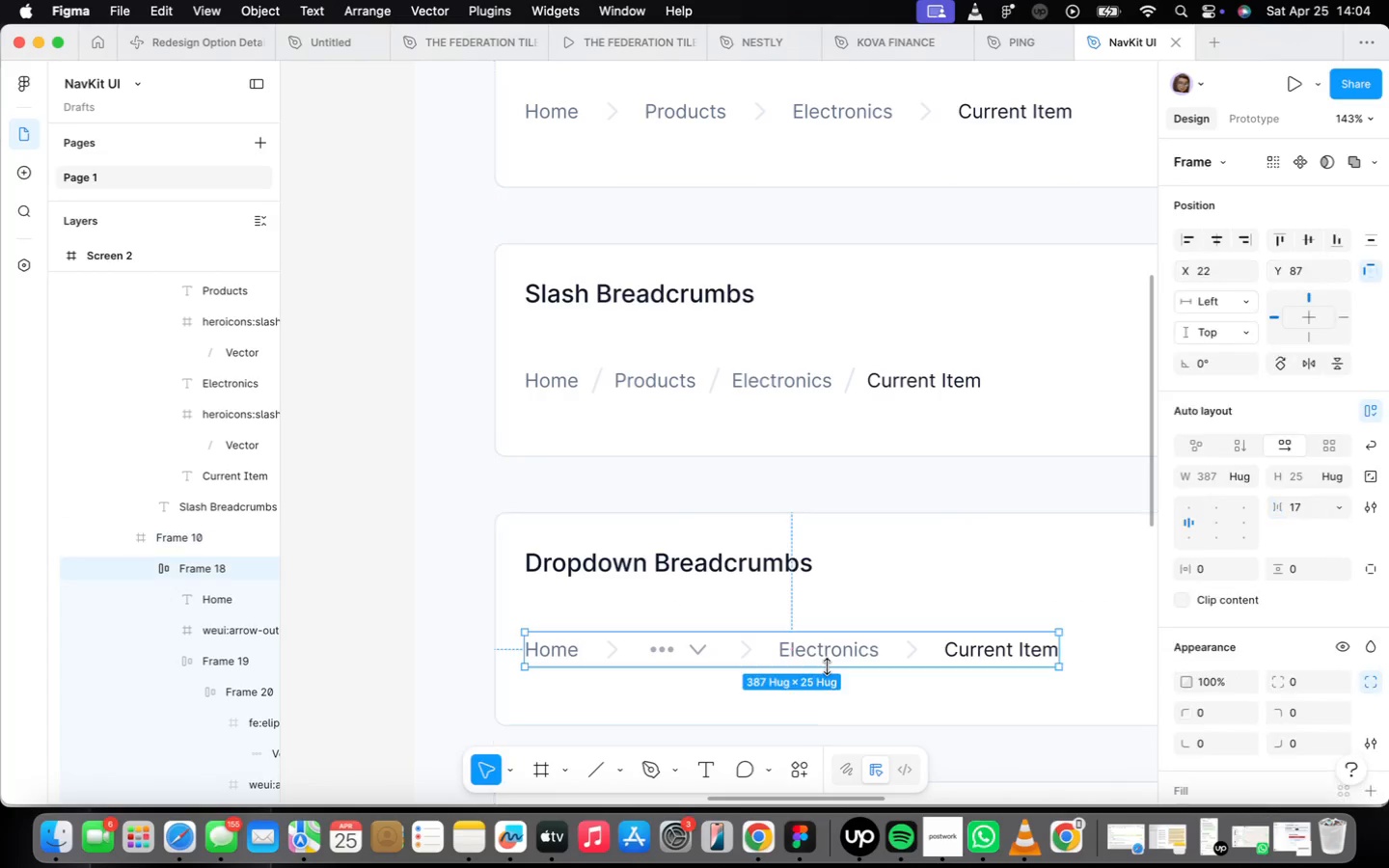 
triple_click([827, 666])
 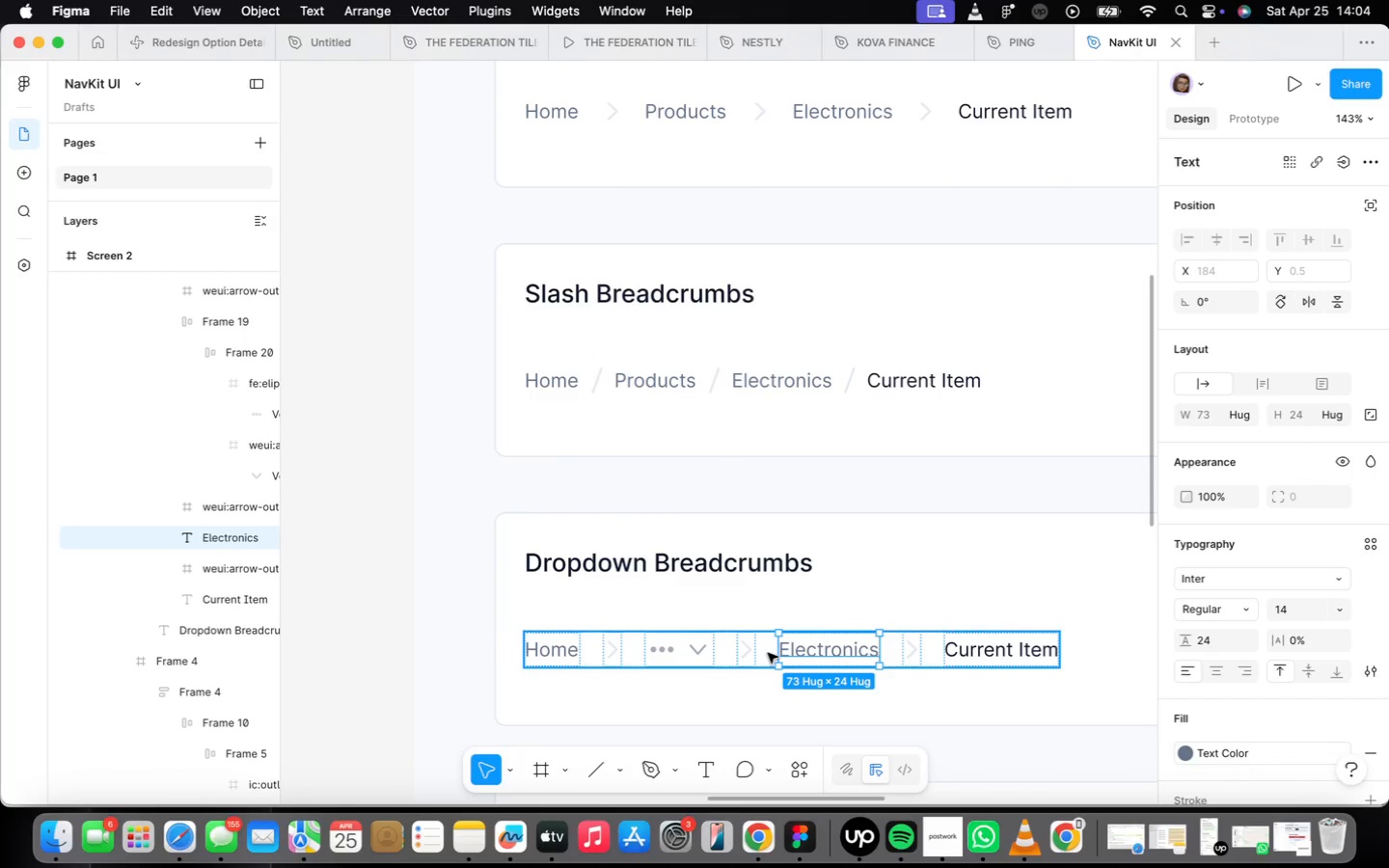 
double_click([832, 641])
 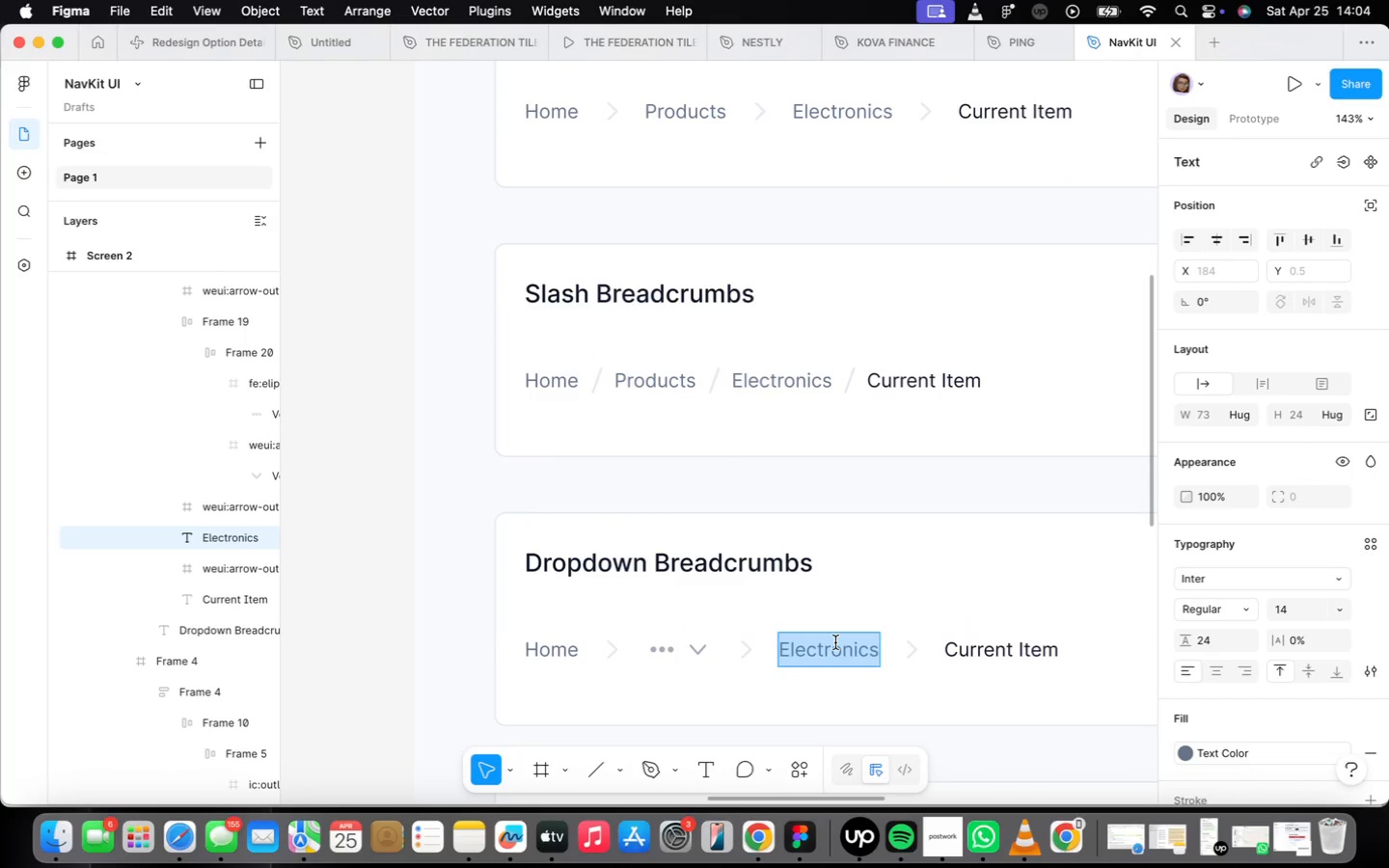 
type(Category)
 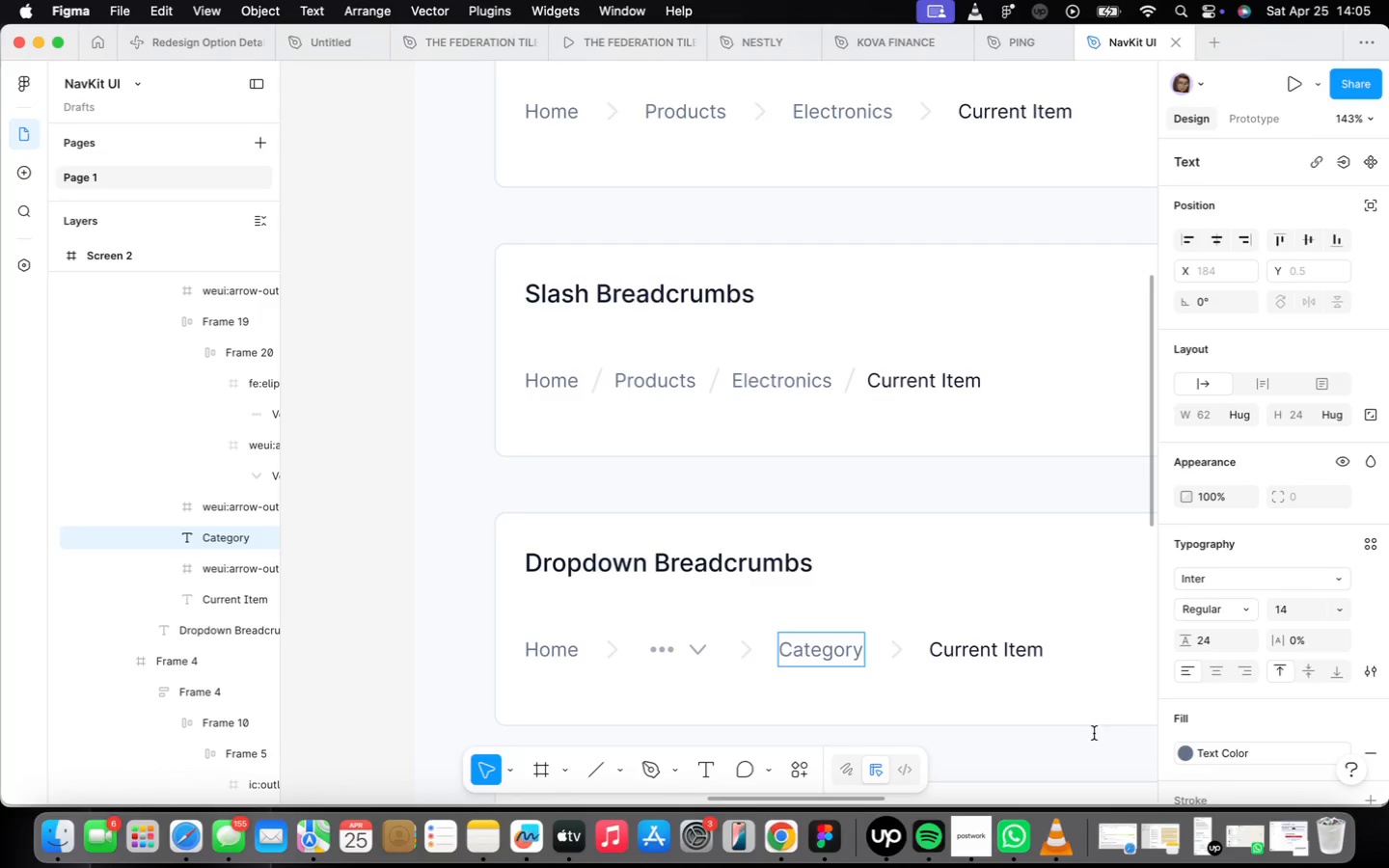 
wait(32.6)
 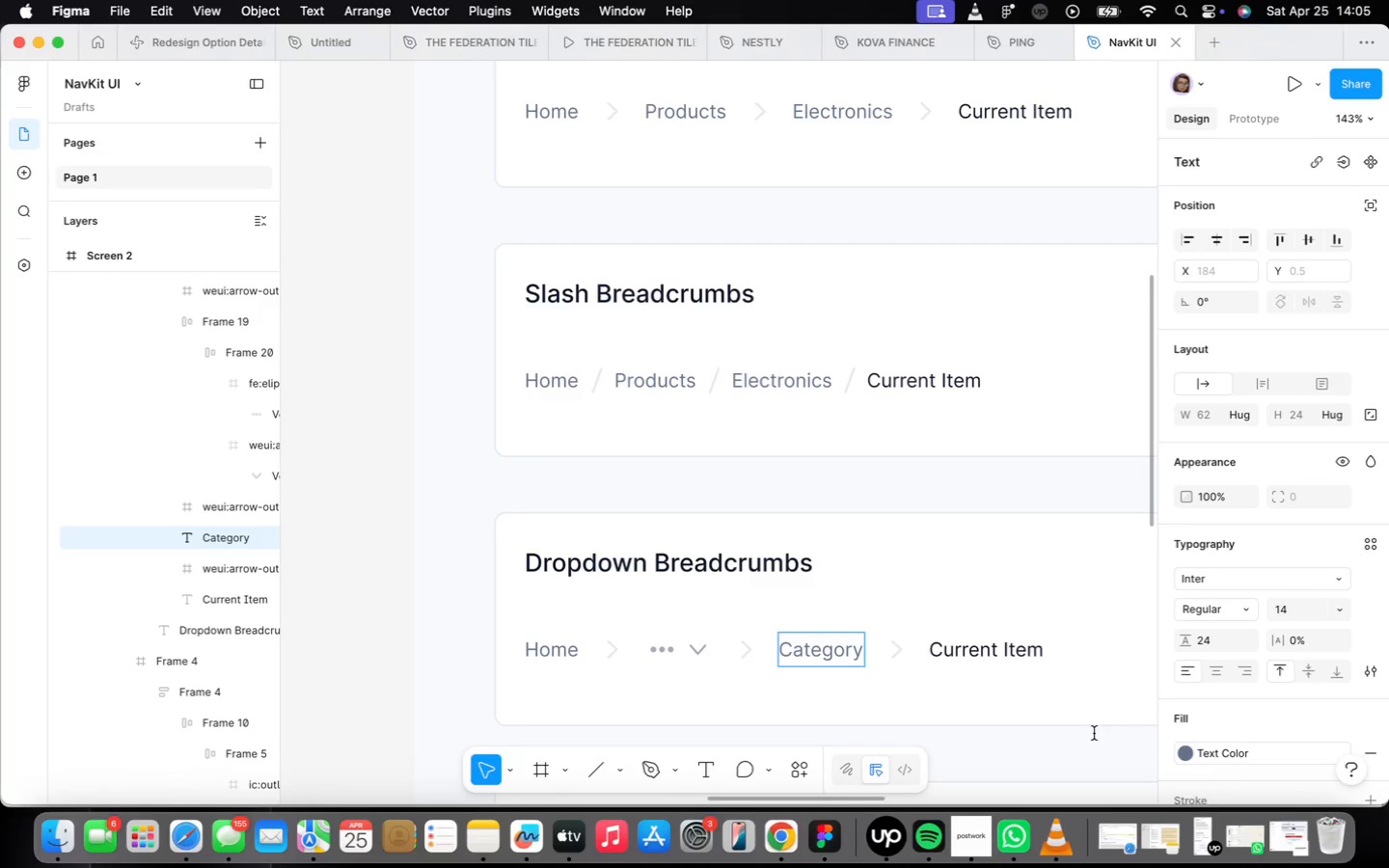 
double_click([797, 602])
 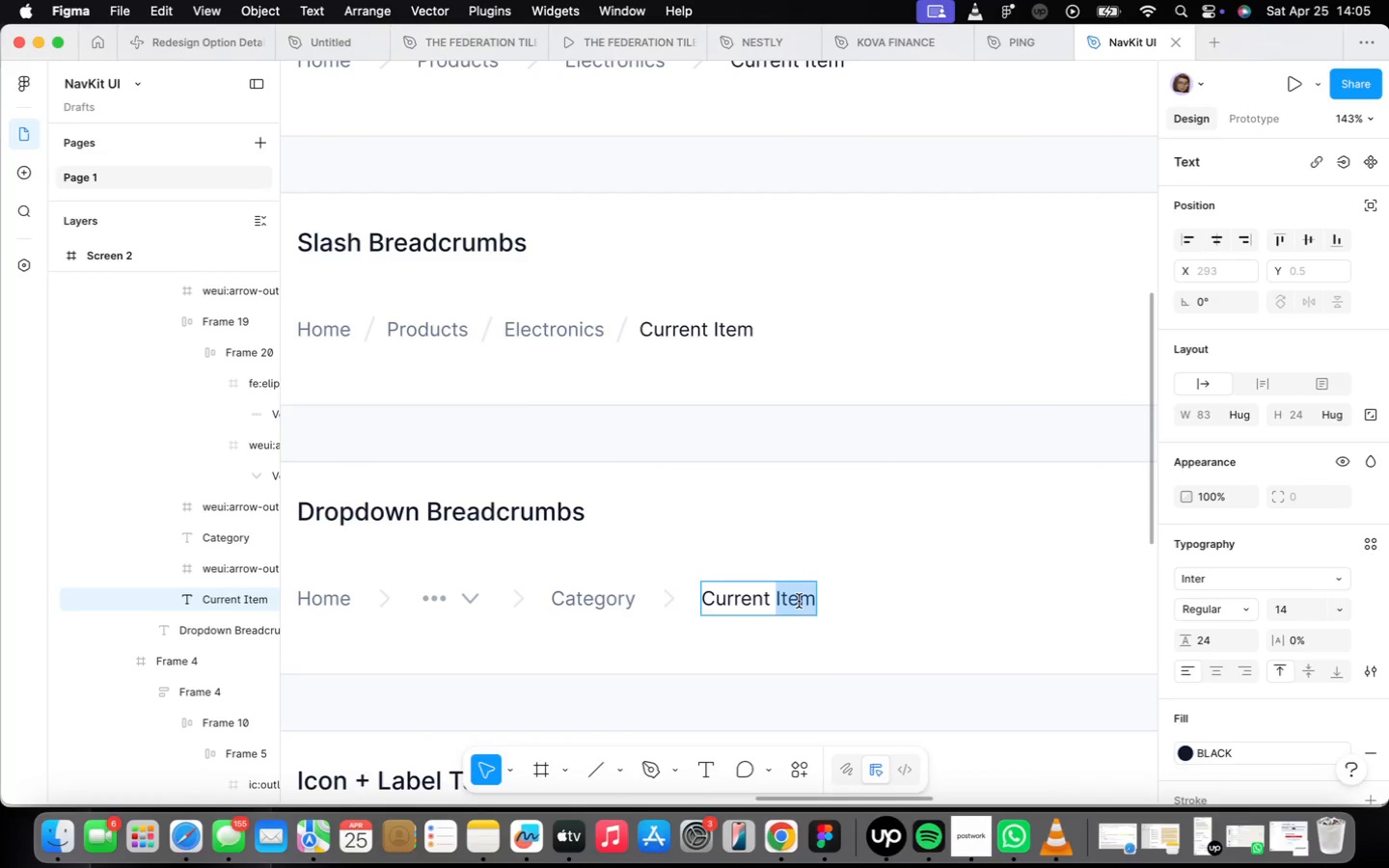 
key(Backspace)
 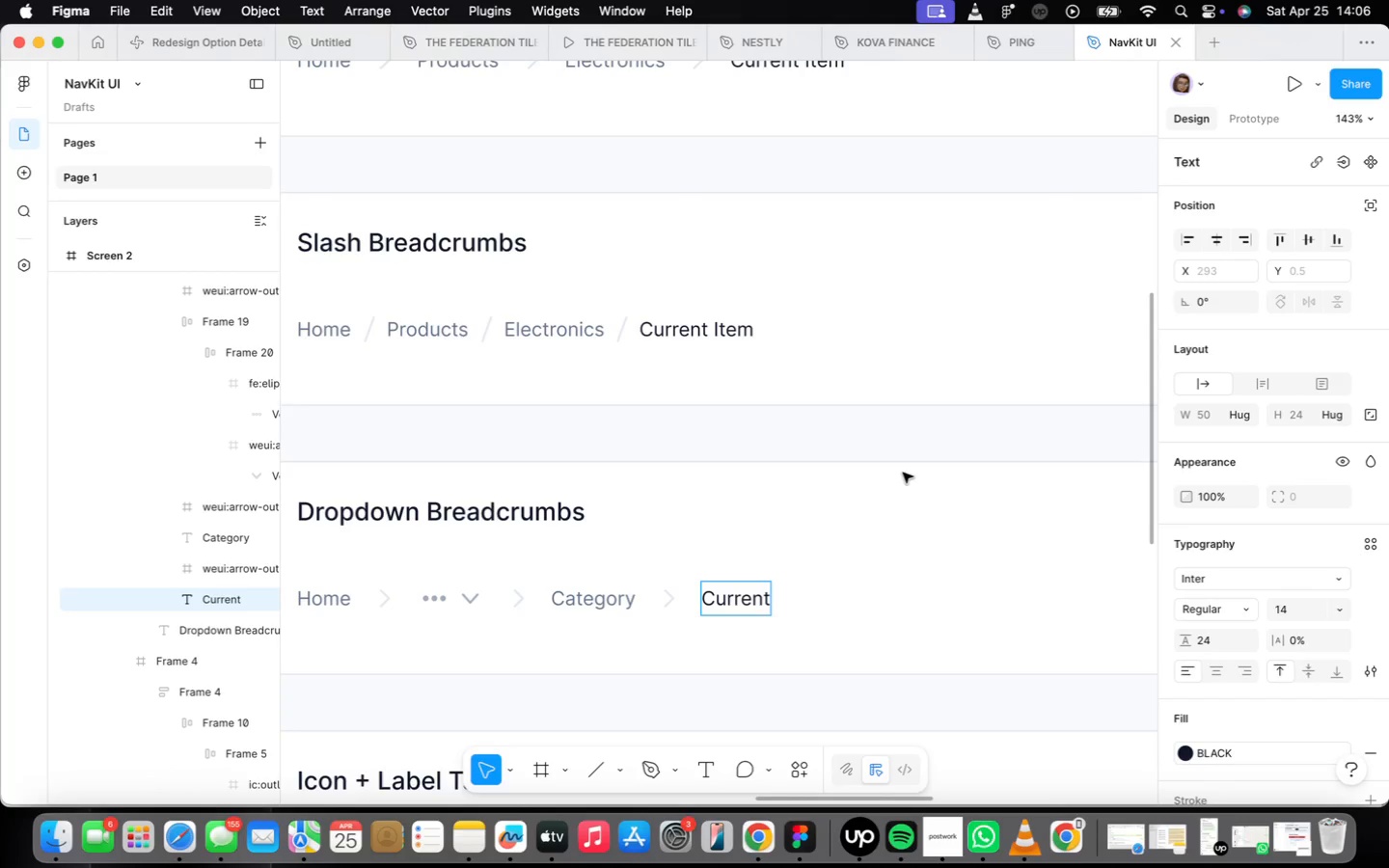 
wait(58.69)
 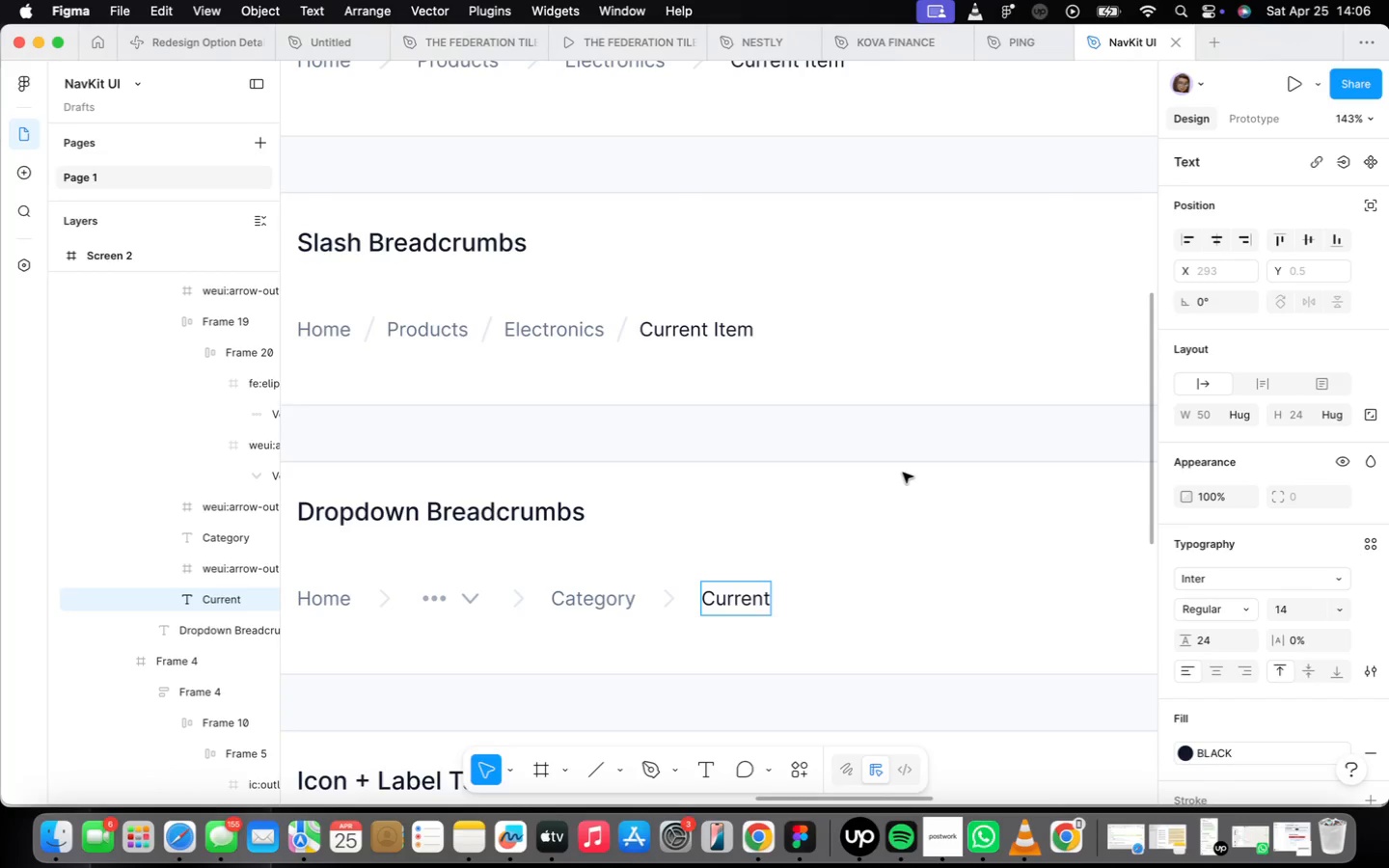 
left_click([849, 699])
 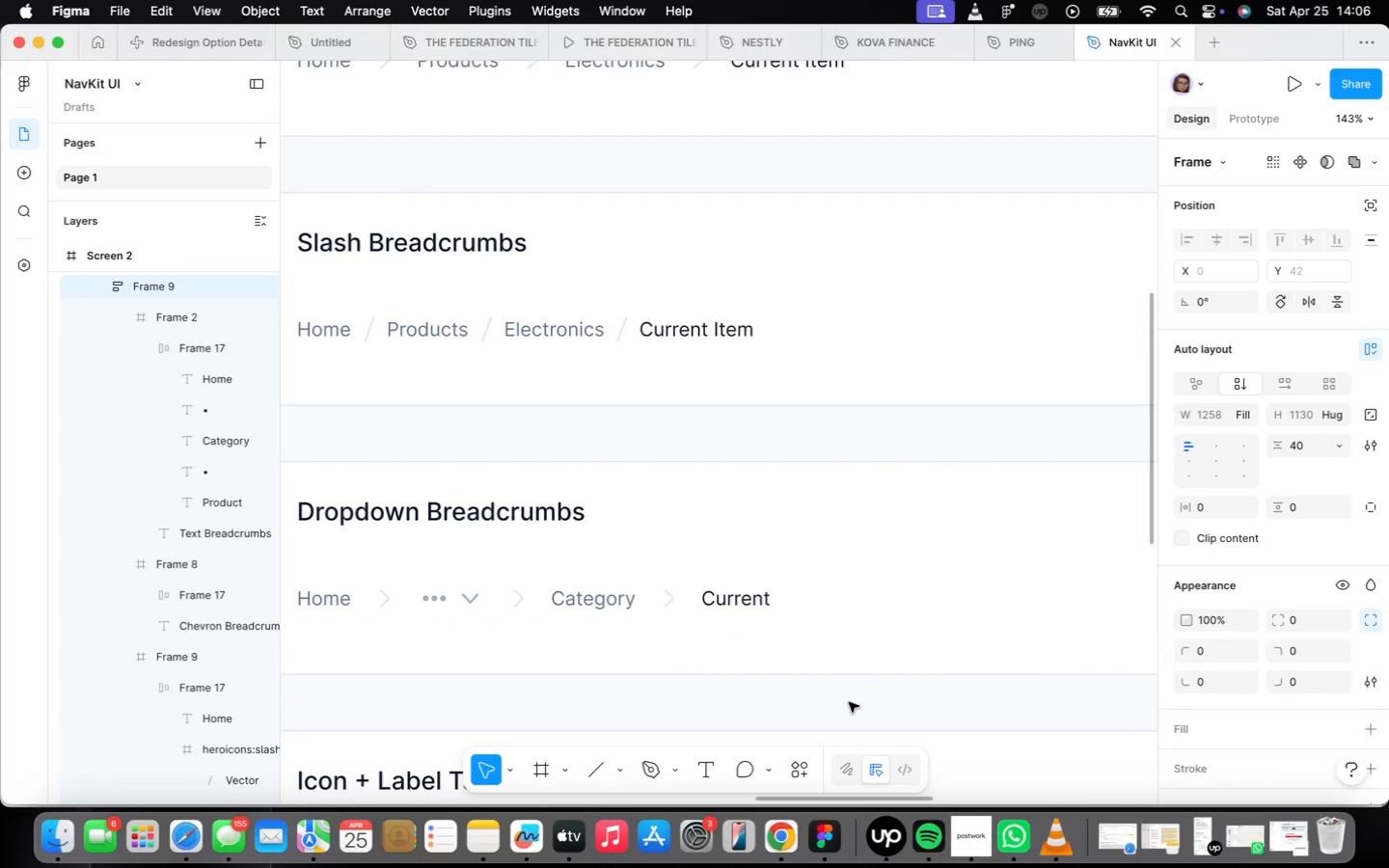 
scroll: coordinate [848, 685], scroll_direction: down, amount: 12.0
 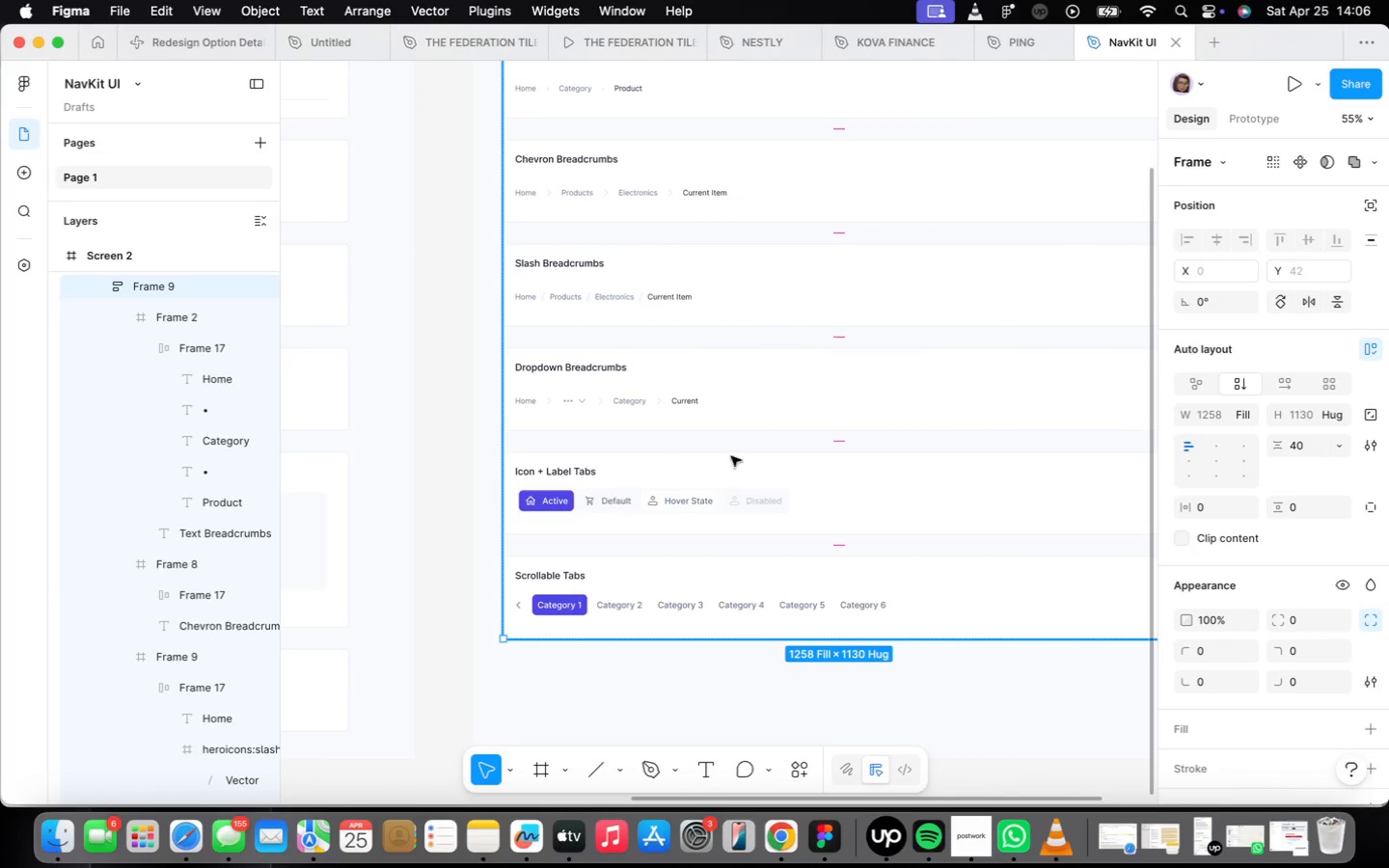 
double_click([734, 558])
 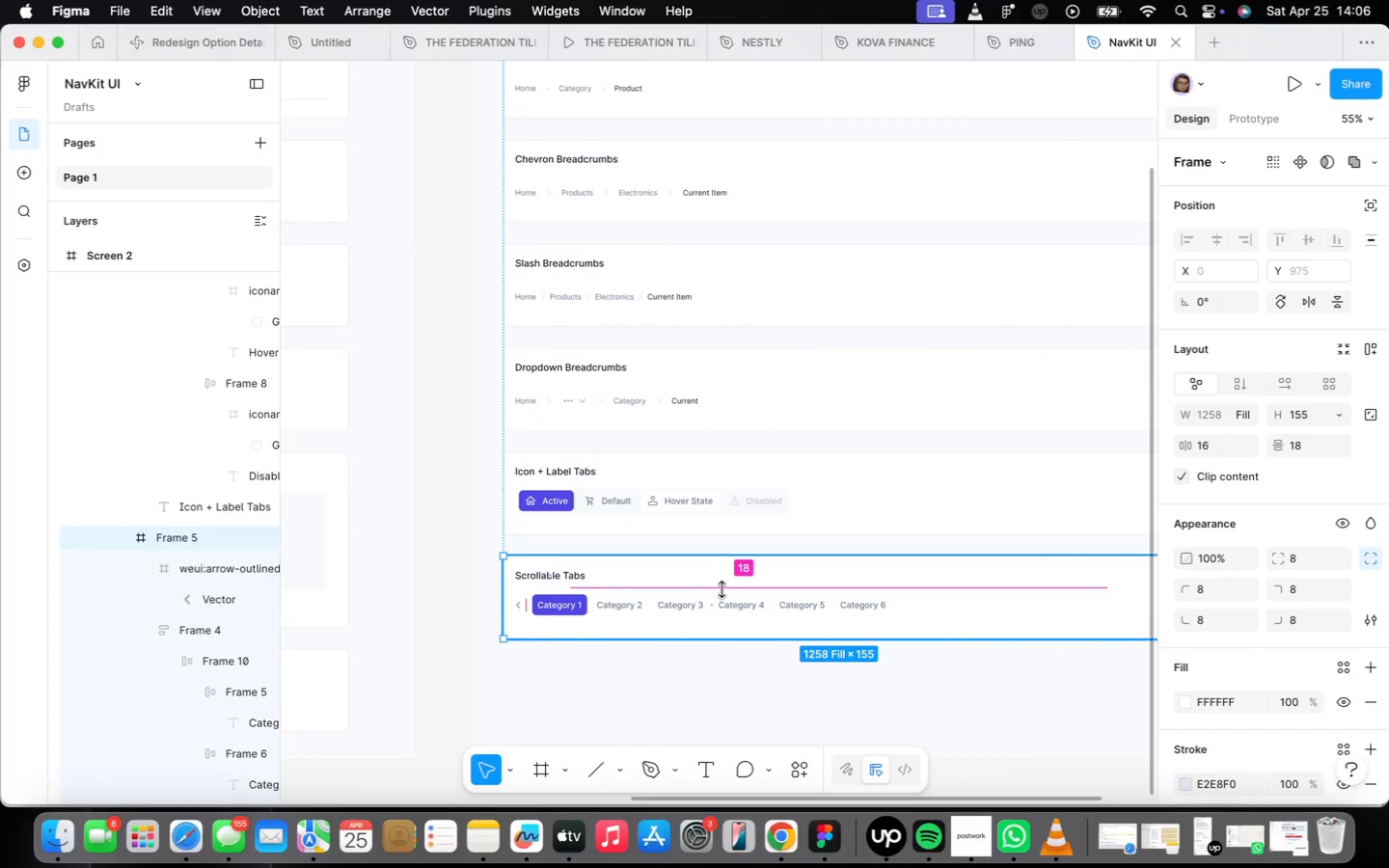 
scroll: coordinate [705, 605], scroll_direction: down, amount: 7.0
 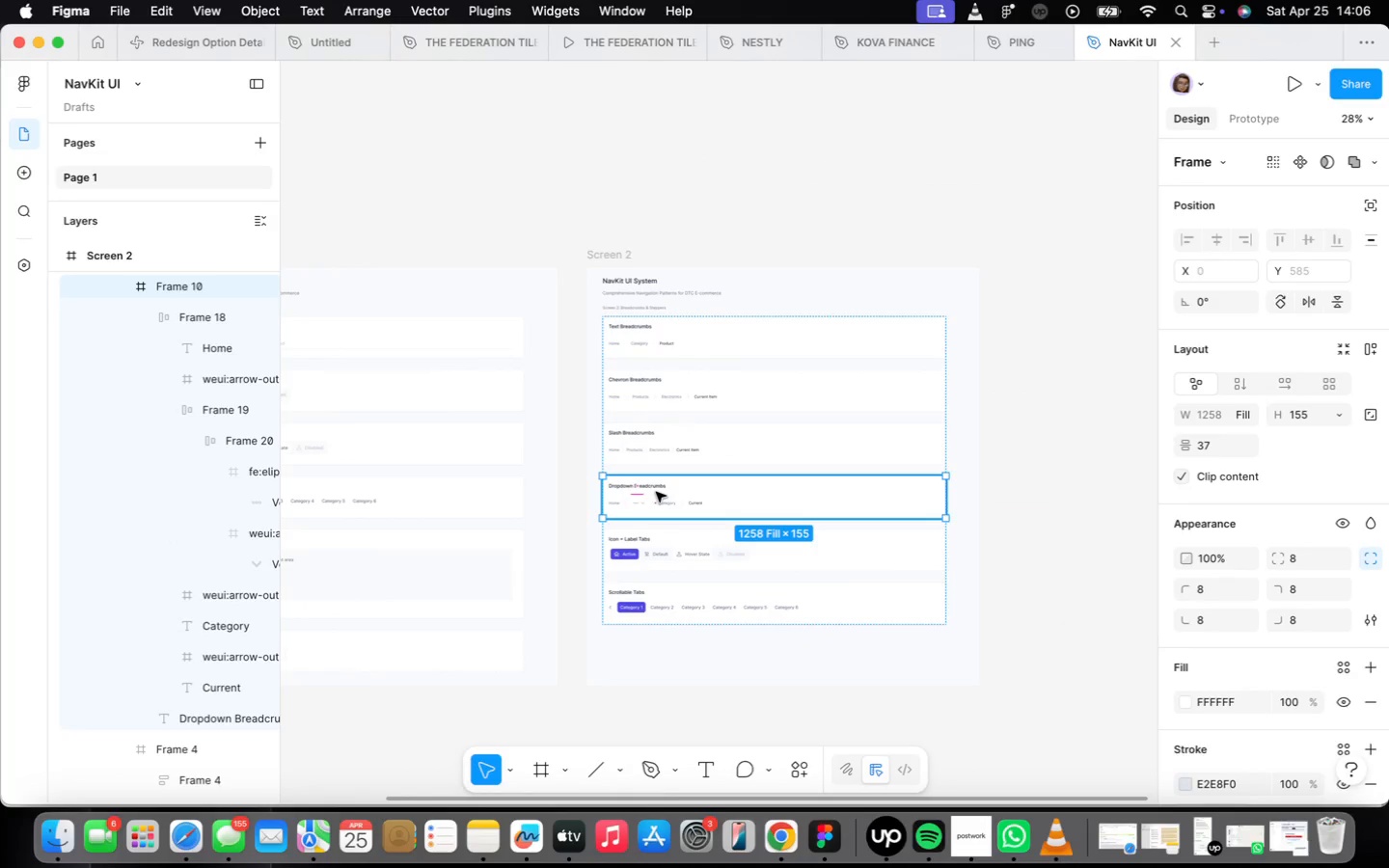 
key(Meta+D)
 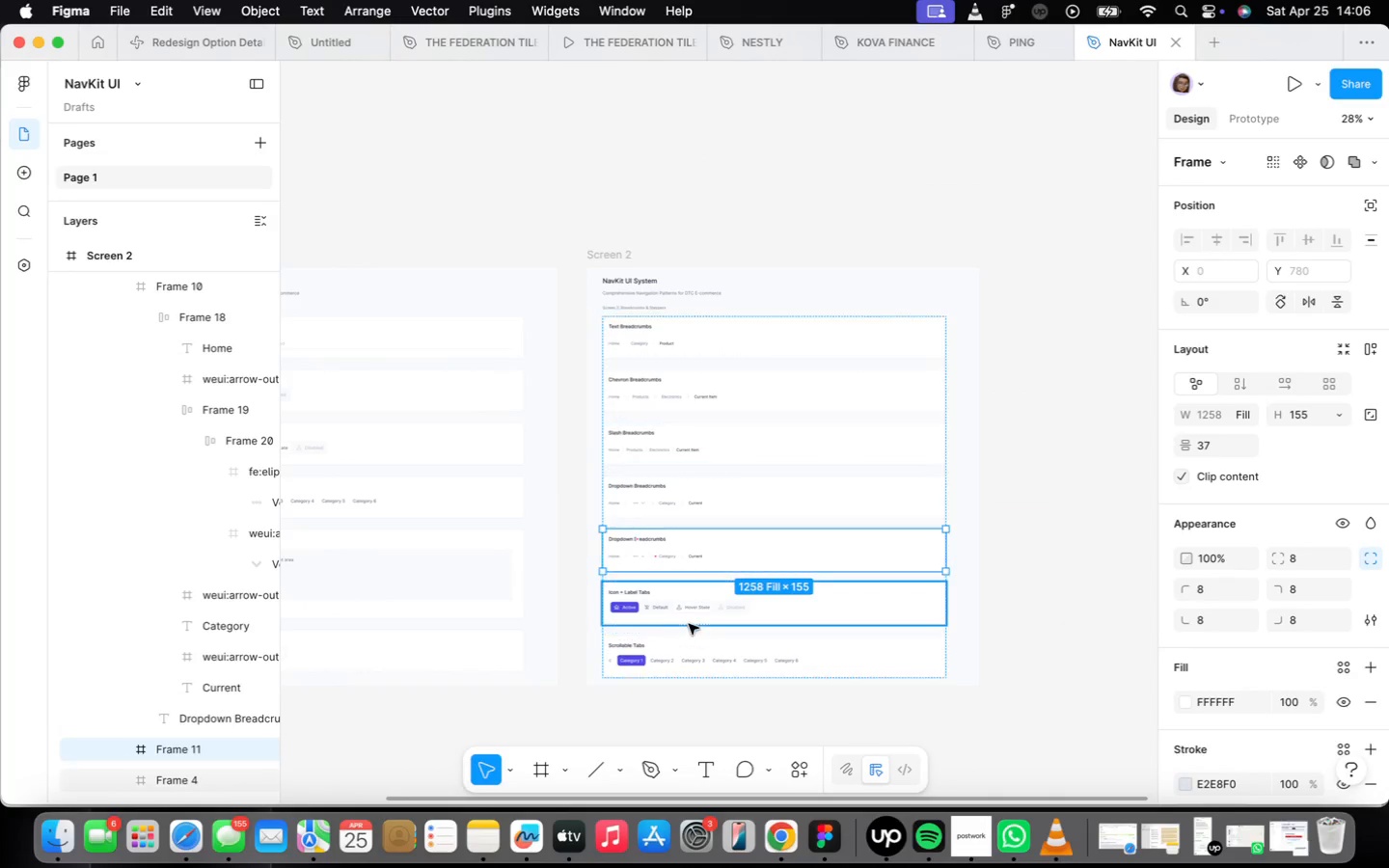 
left_click([688, 607])
 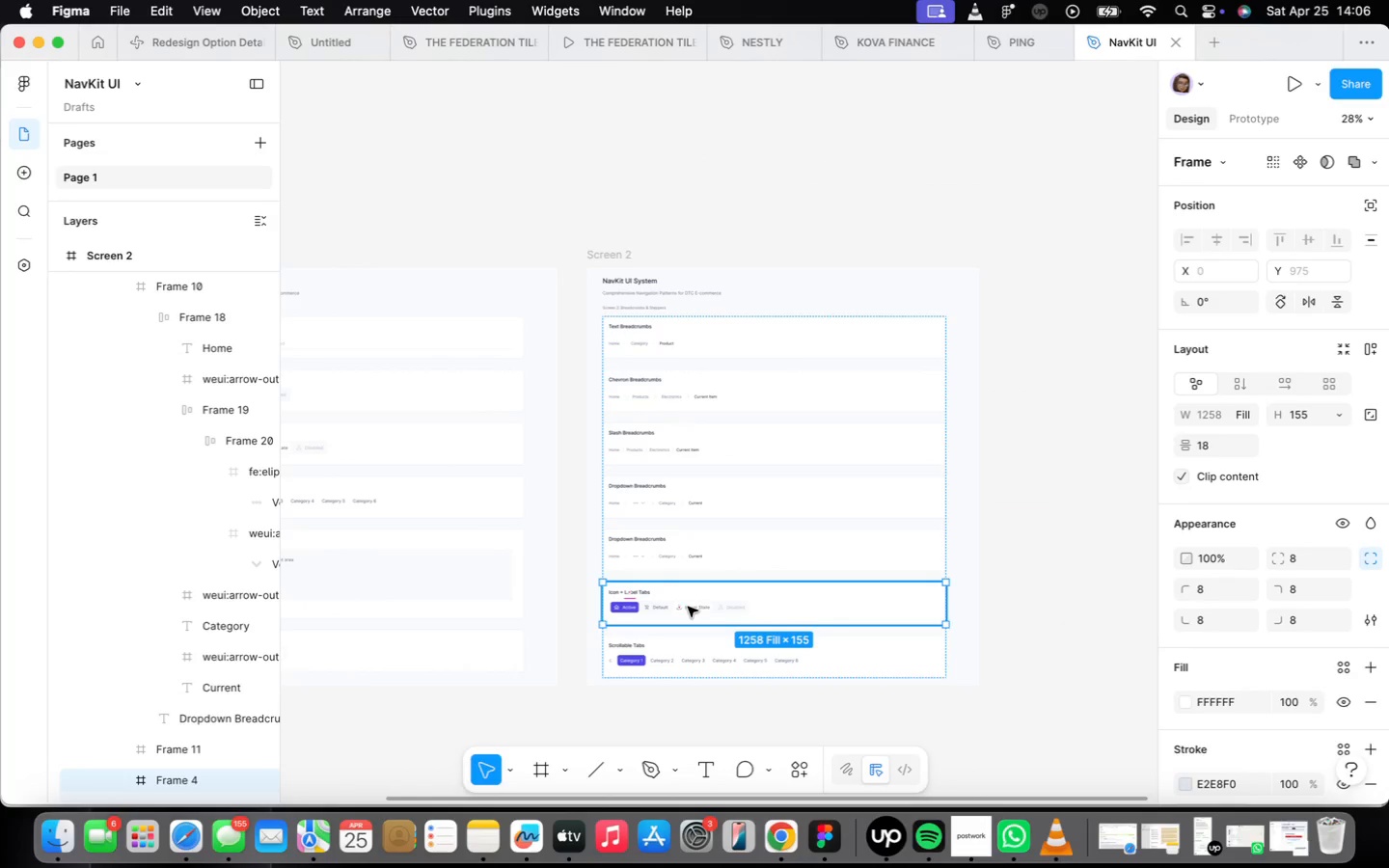 
key(Backspace)
 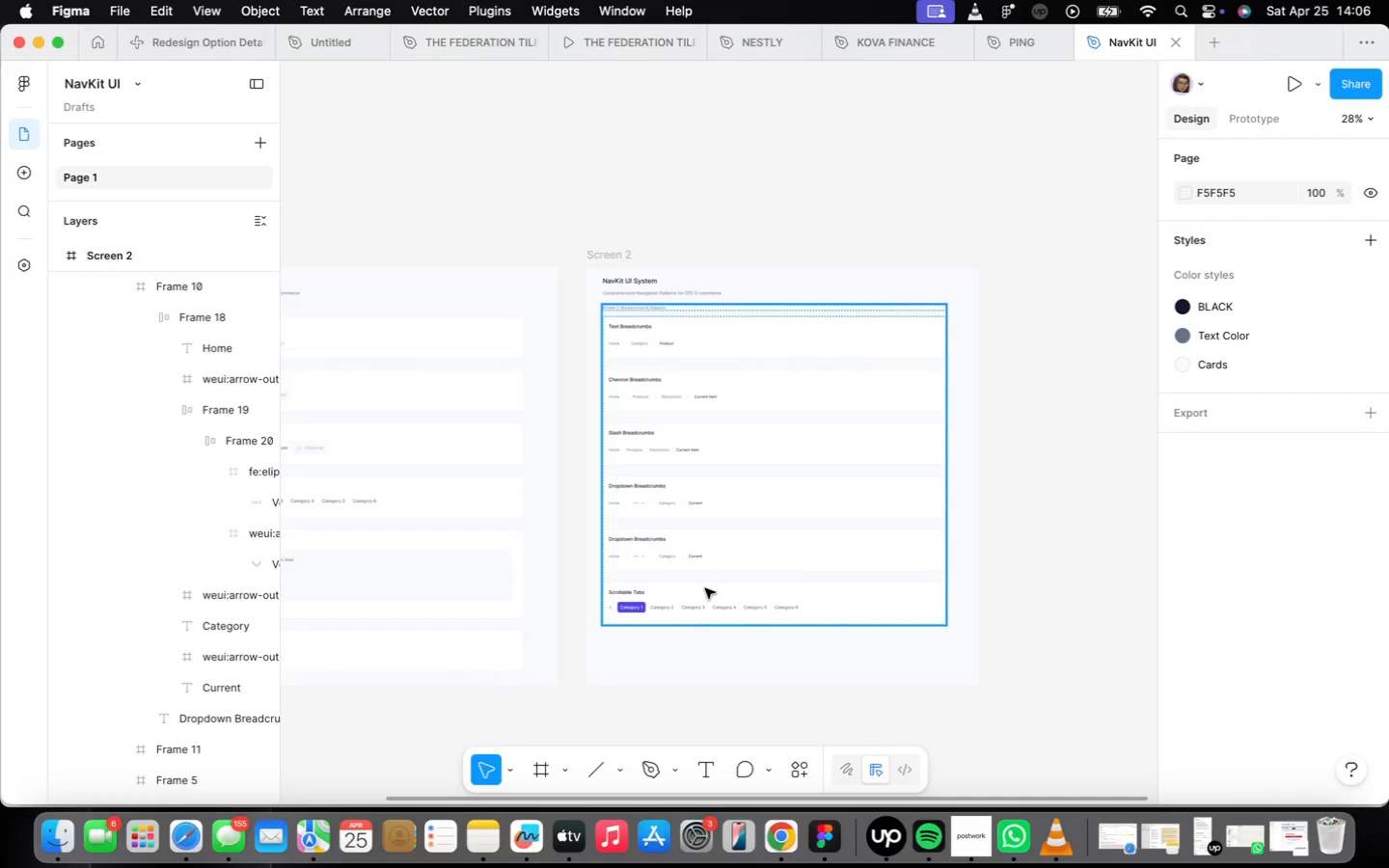 
wait(14.31)
 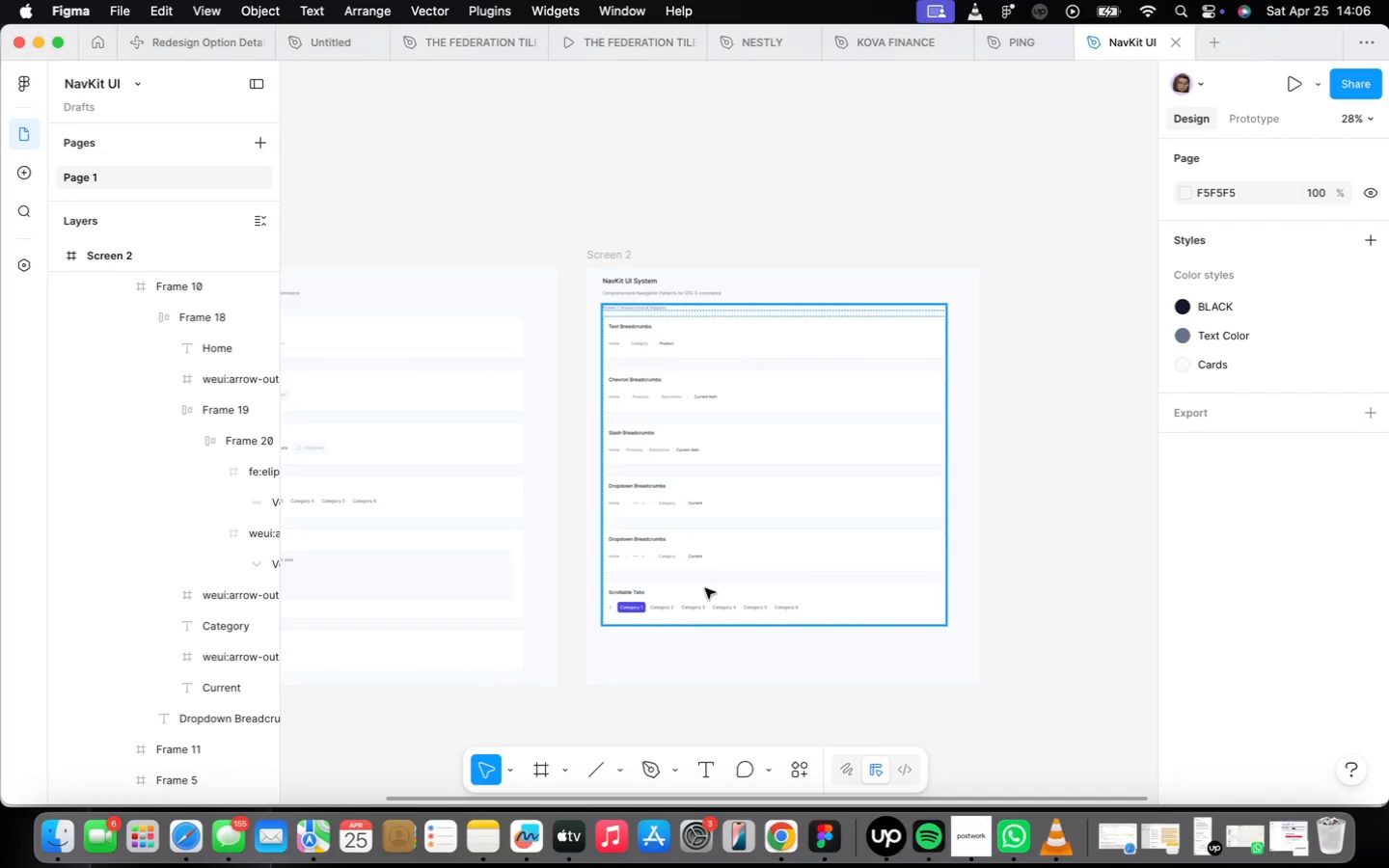 
left_click_drag(start_coordinate=[749, 529], to_coordinate=[764, 667])
 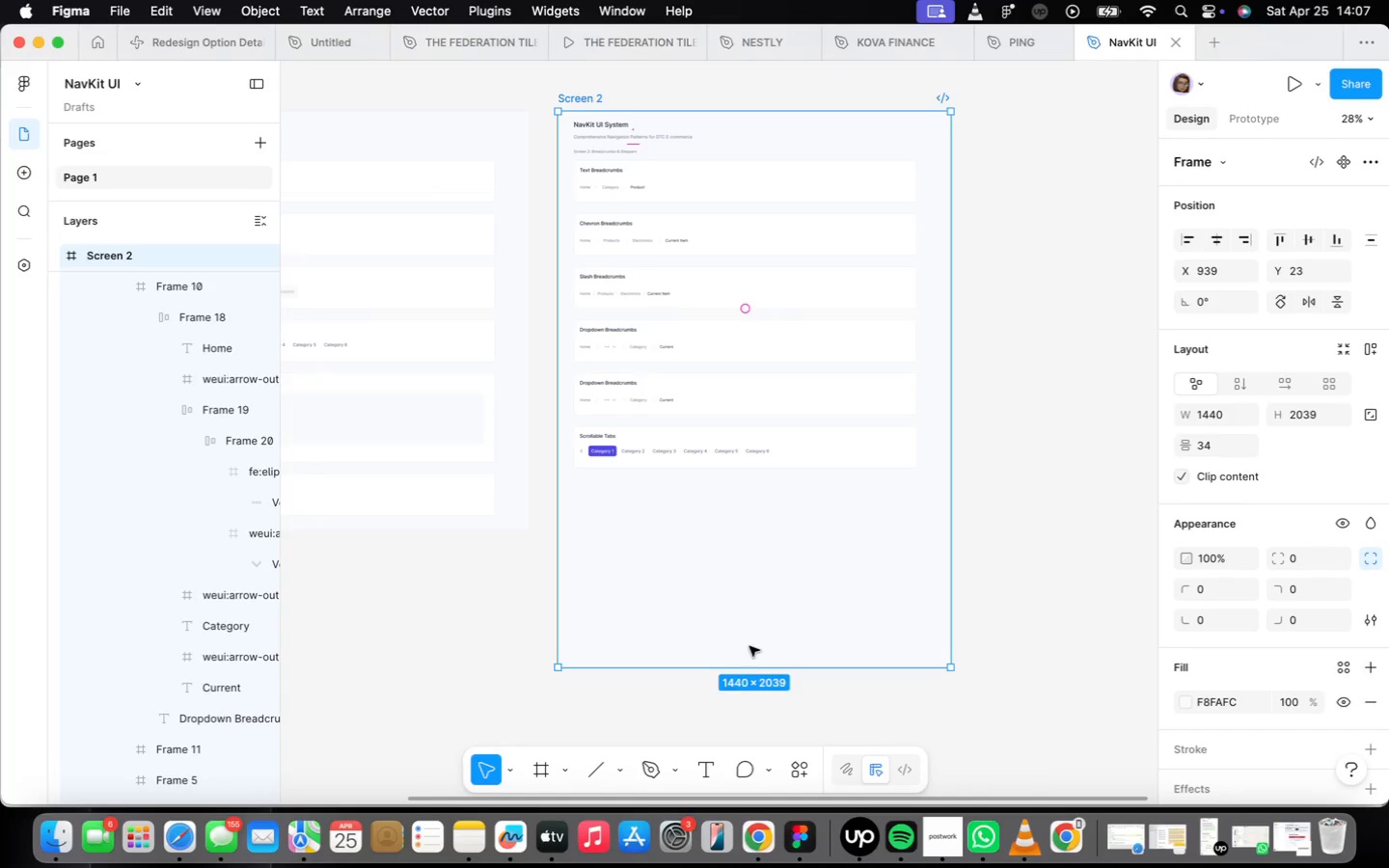 
wait(26.01)
 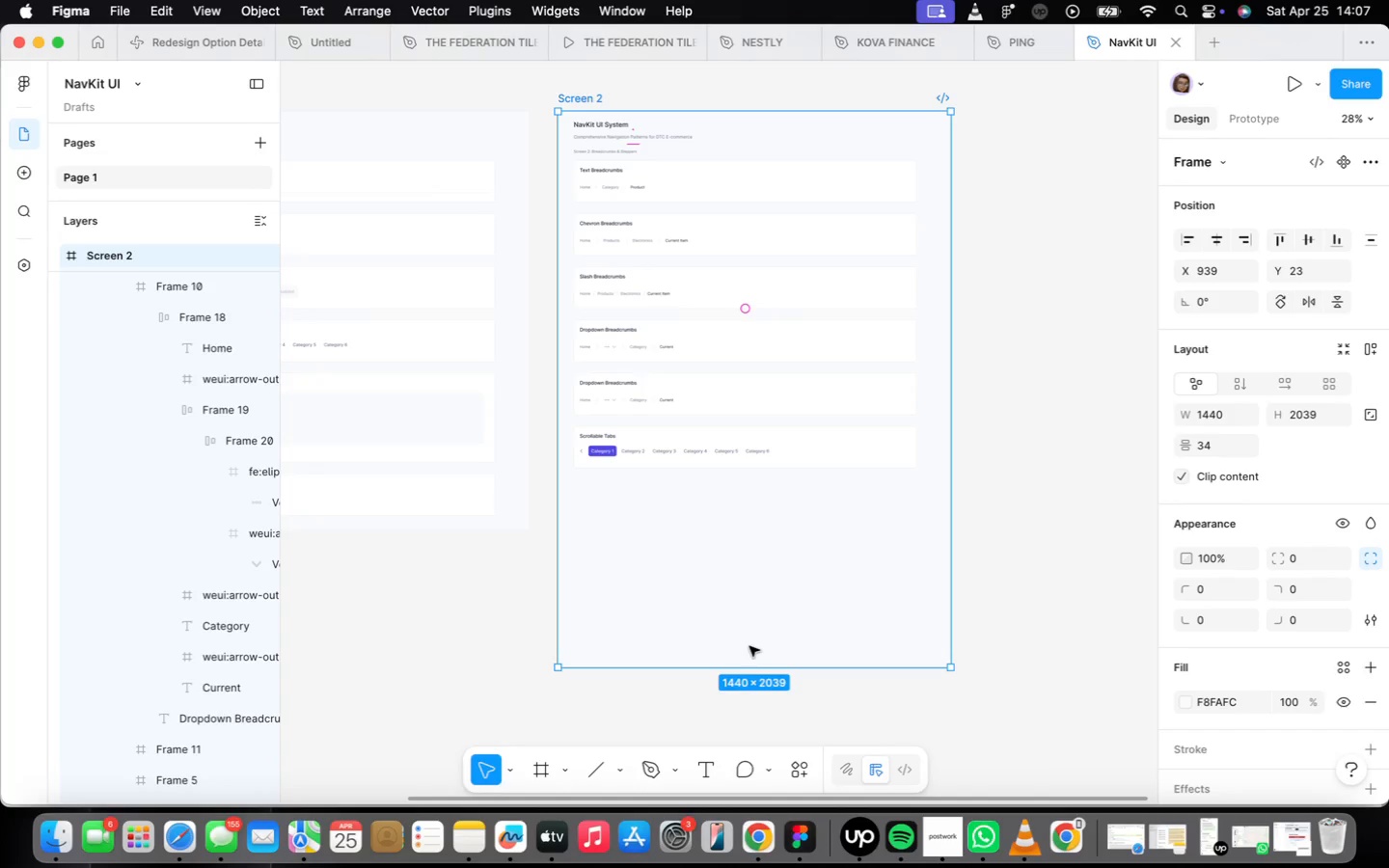 
double_click([626, 428])
 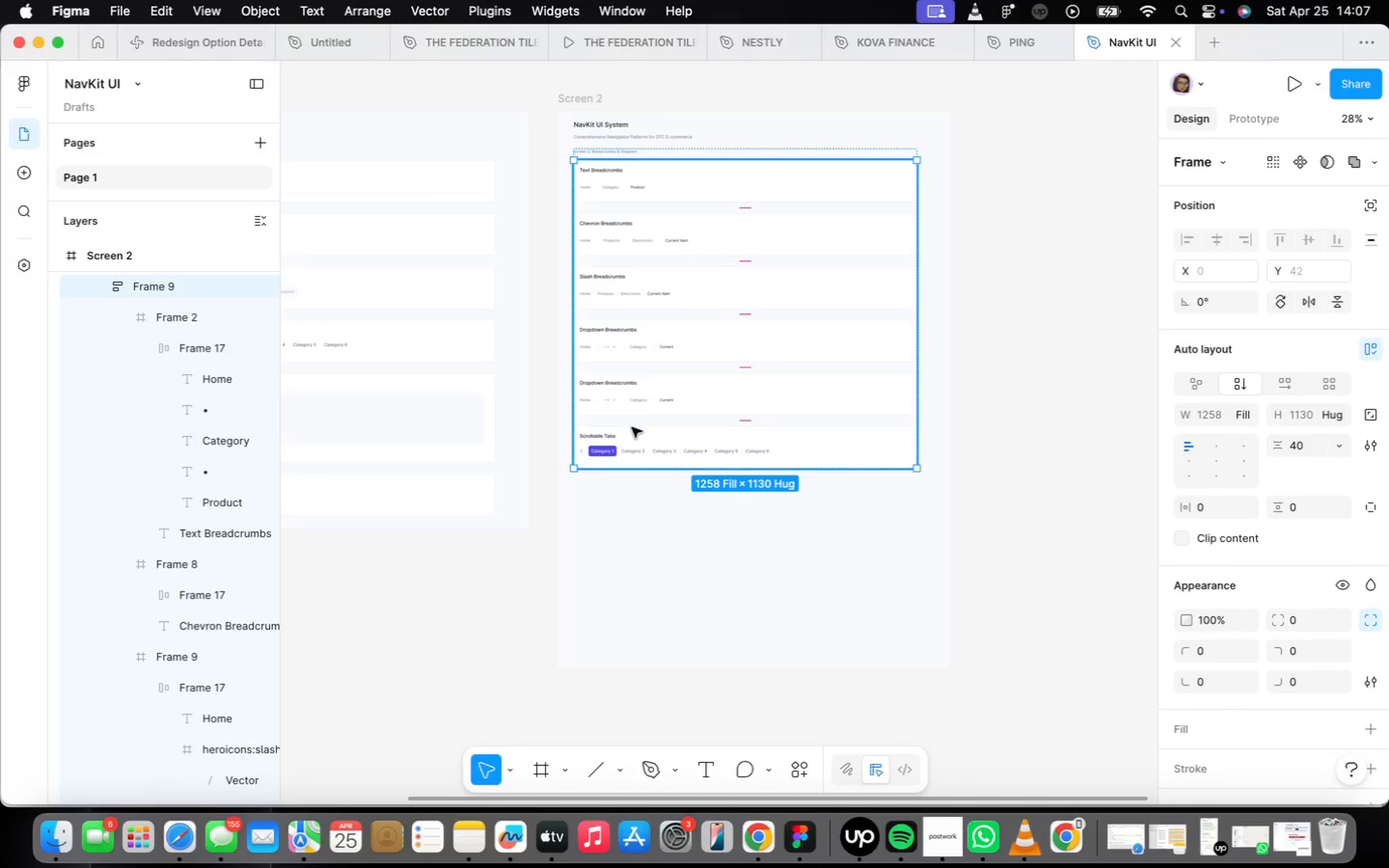 
wait(11.28)
 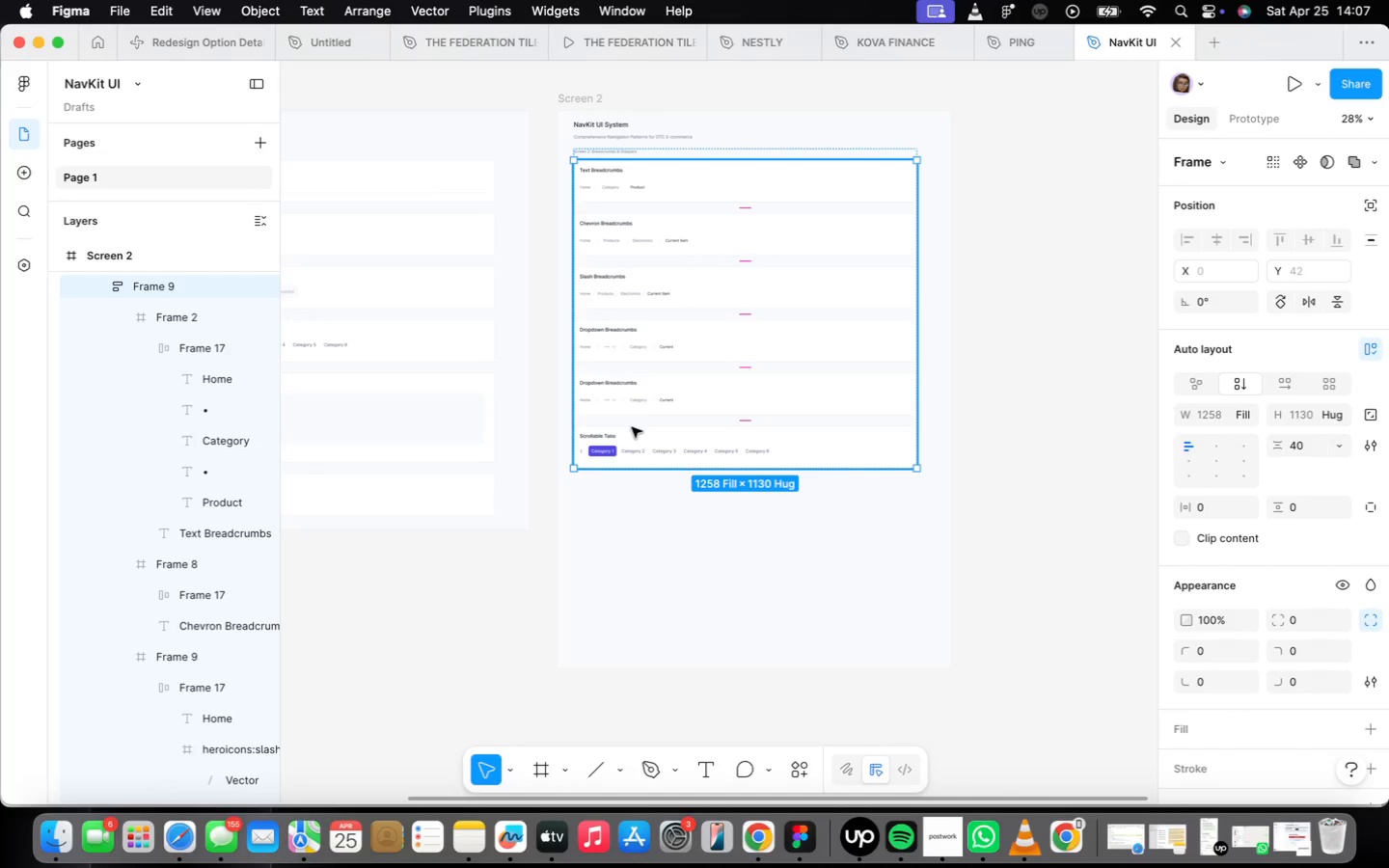 
left_click([626, 427])
 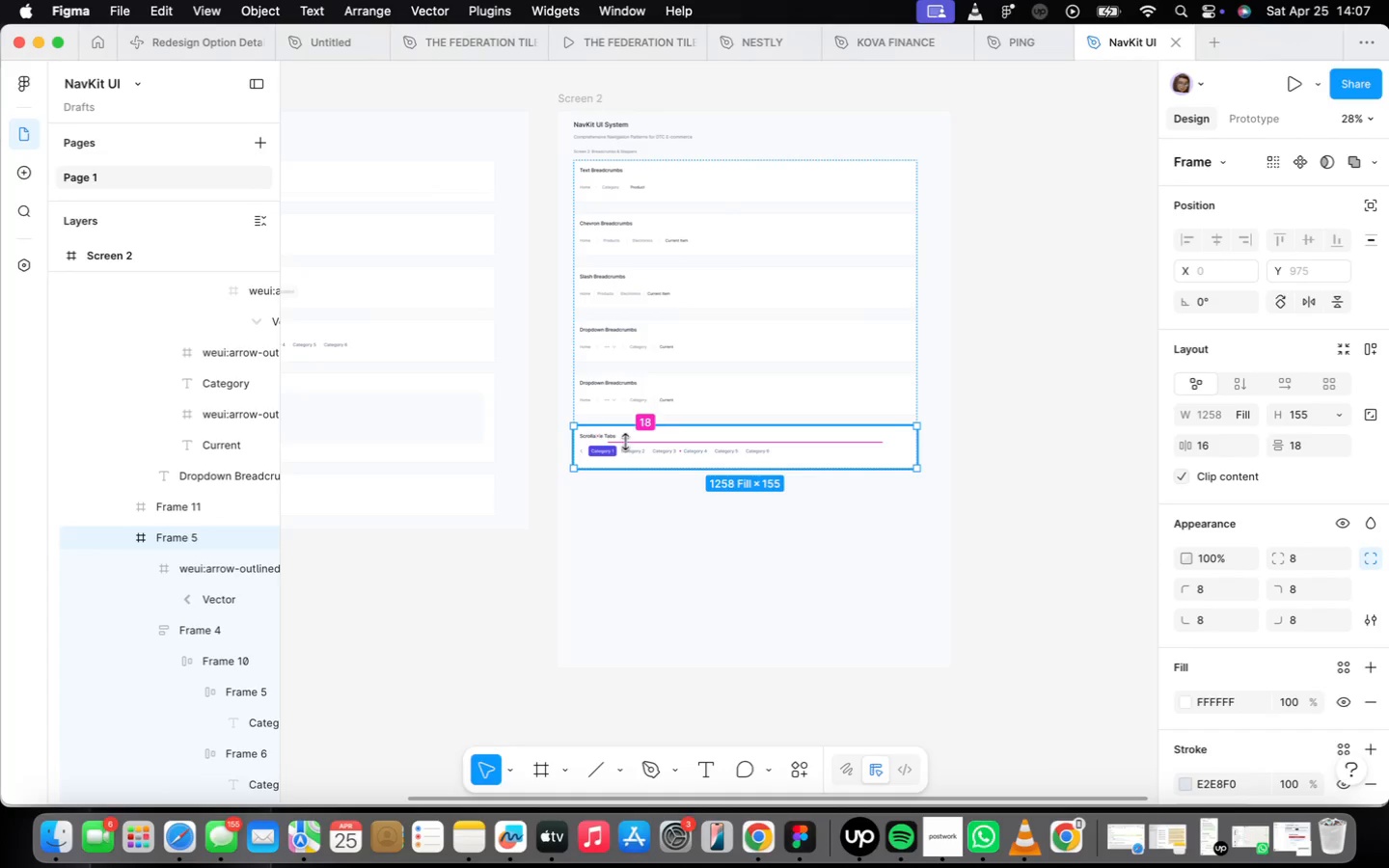 
scroll: coordinate [628, 435], scroll_direction: up, amount: 7.0
 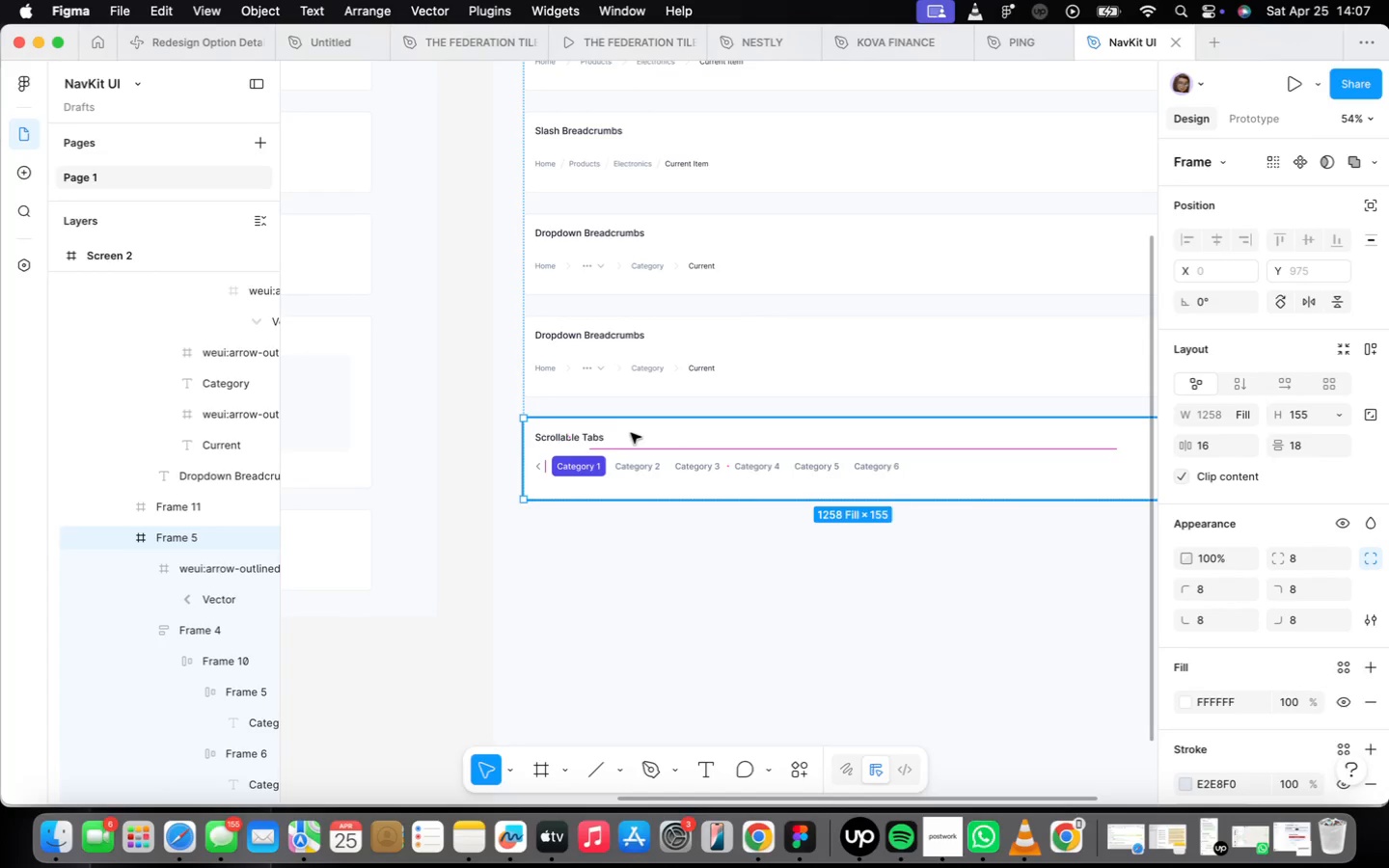 
wait(15.07)
 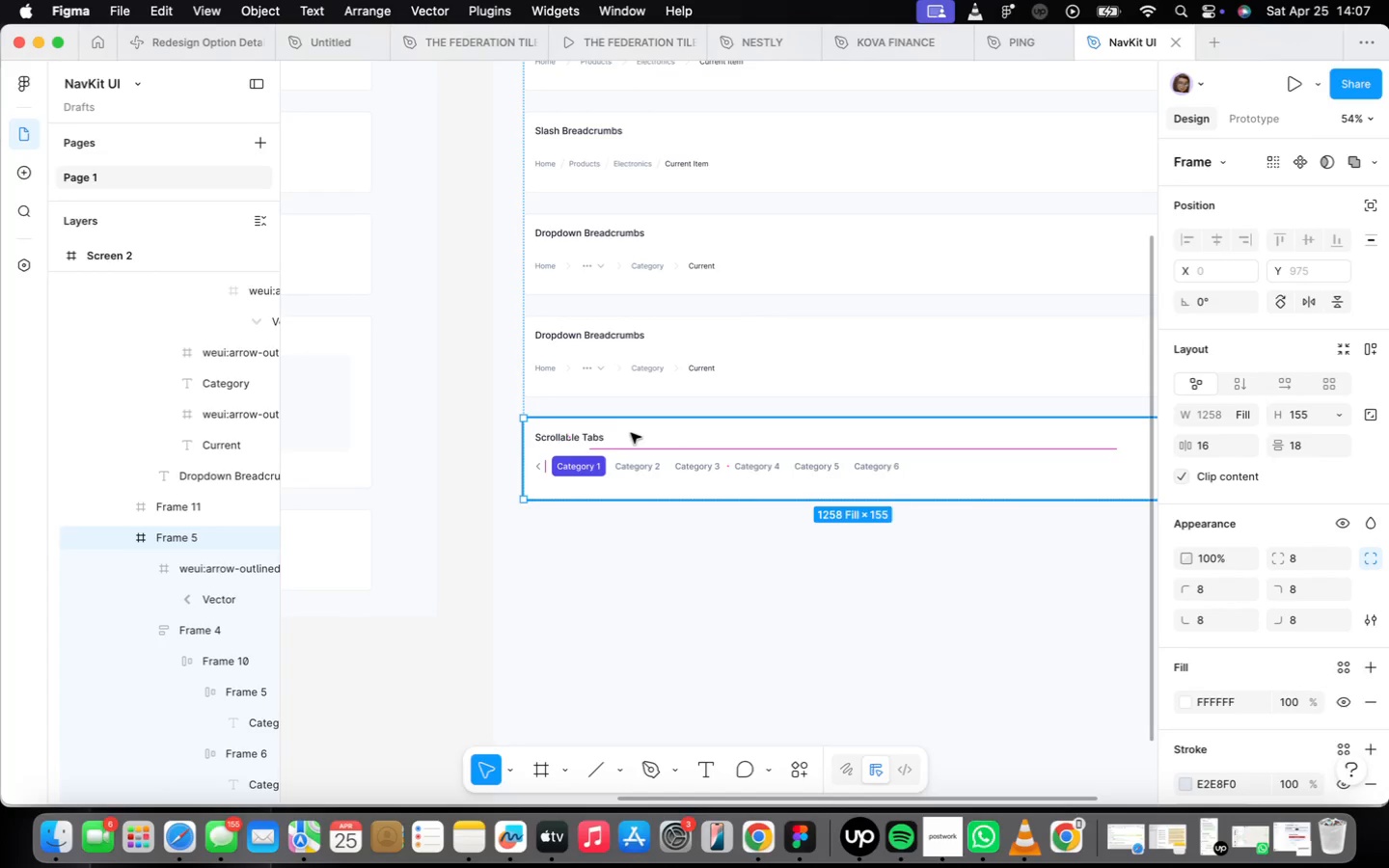 
left_click([572, 428])
 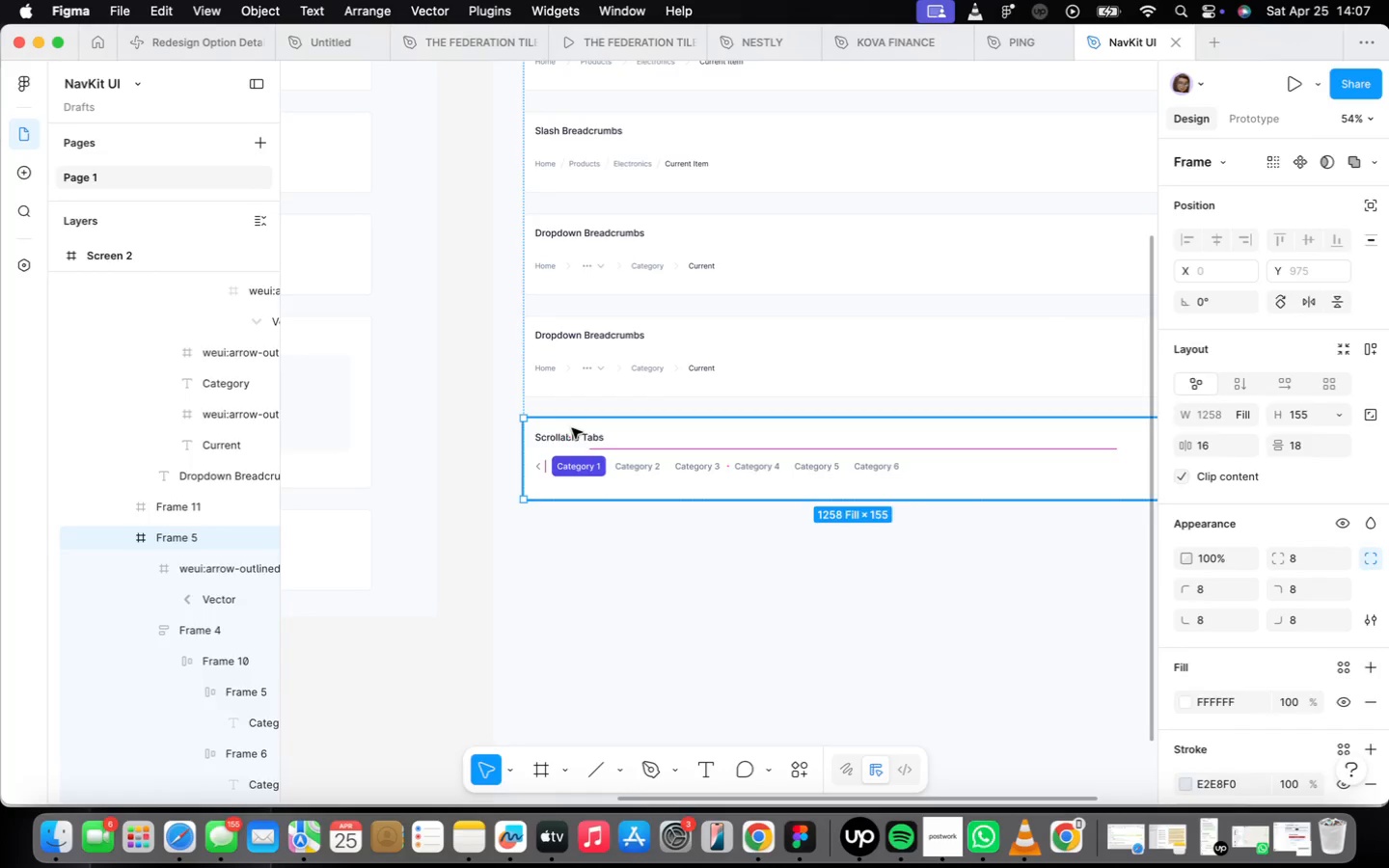 
triple_click([572, 428])
 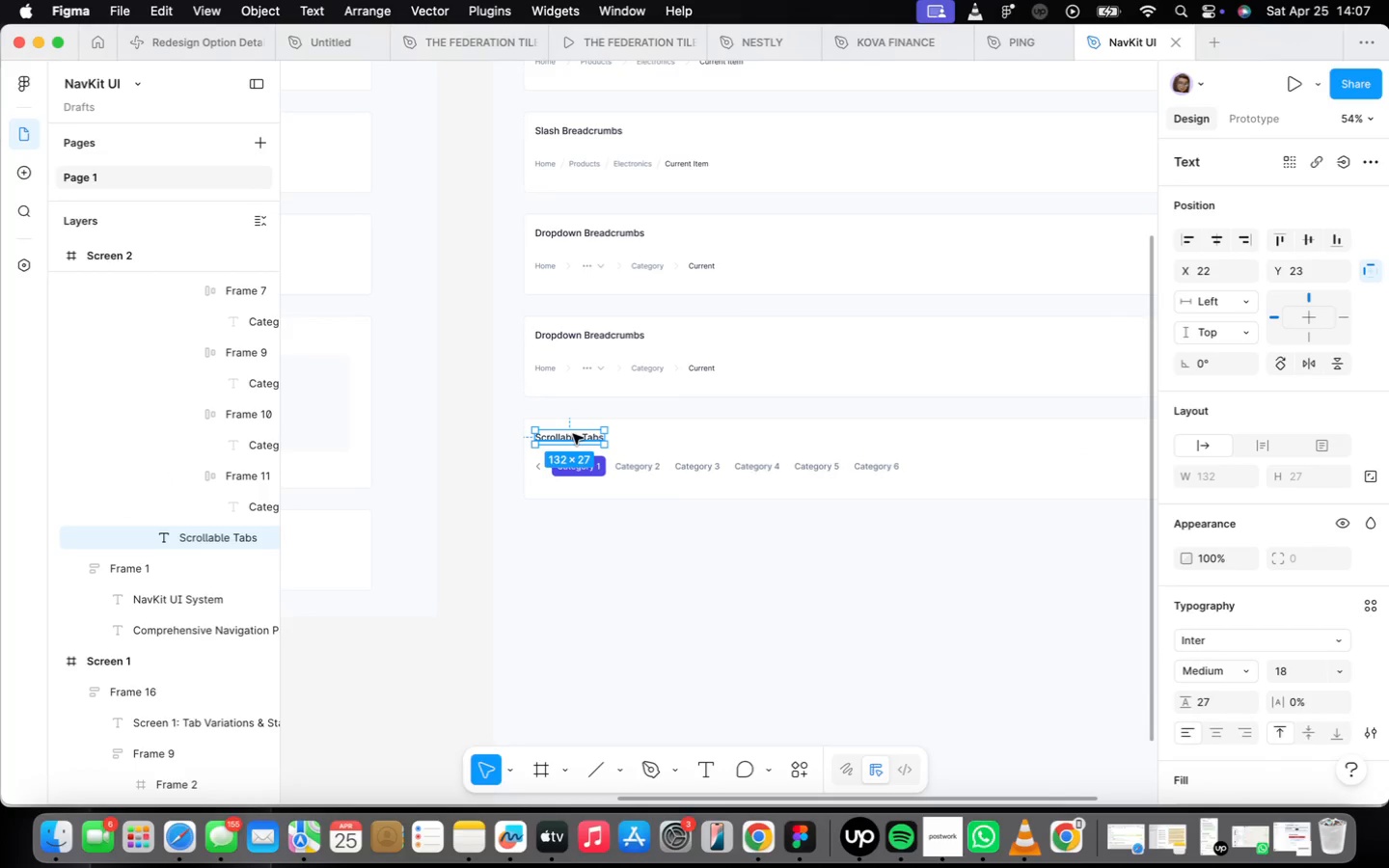 
double_click([573, 434])
 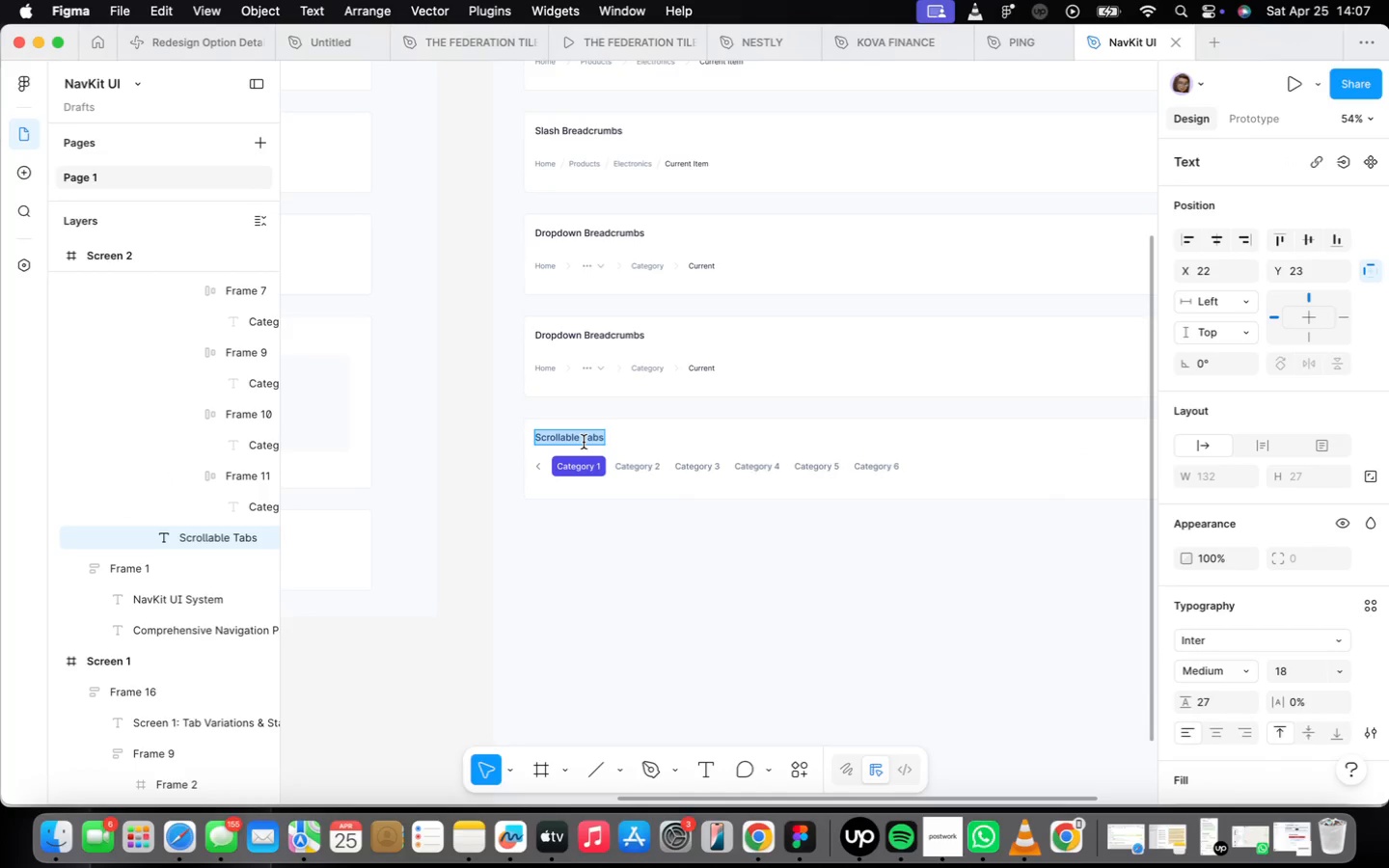 
key(CapsLock)
 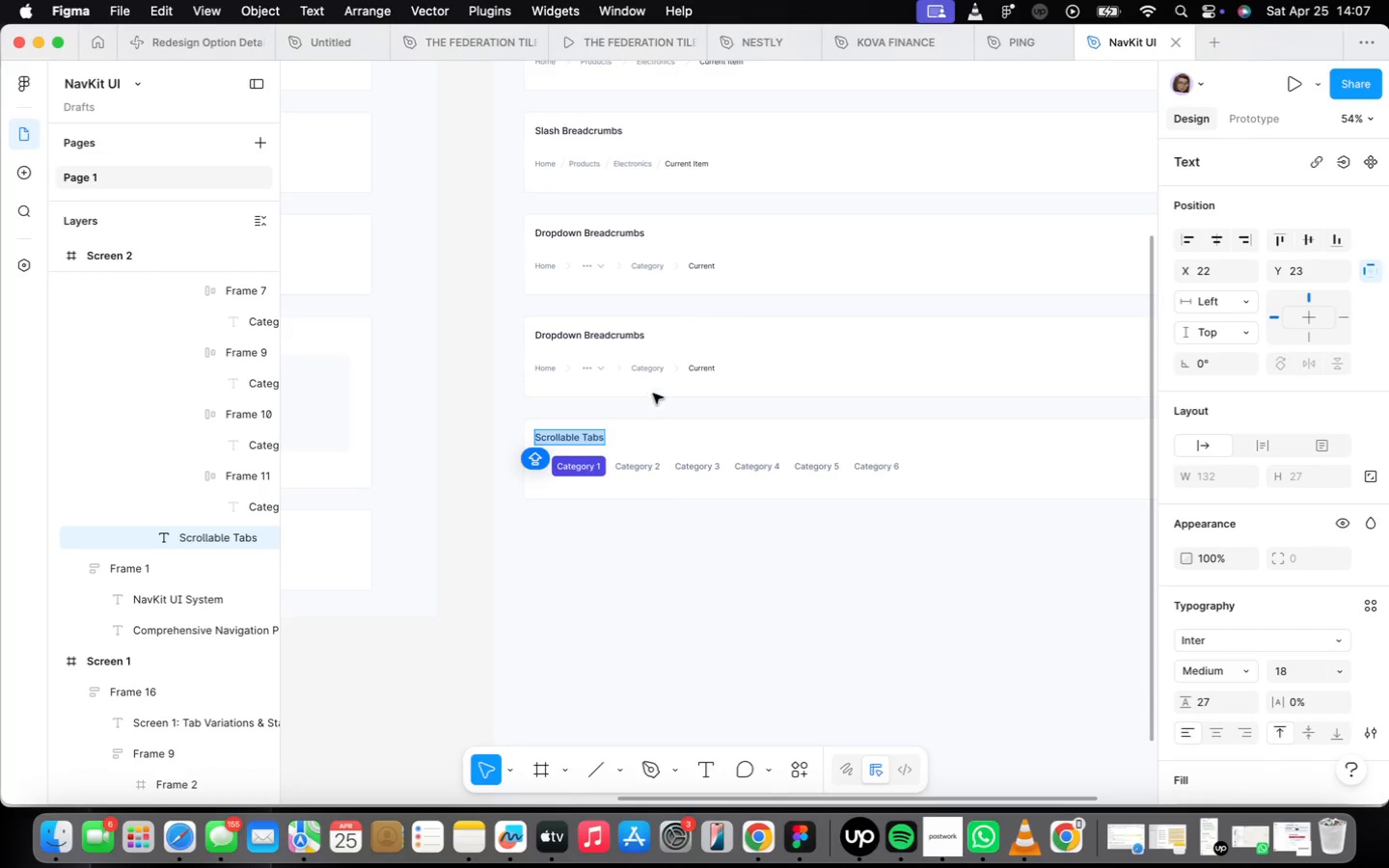 
double_click([709, 373])
 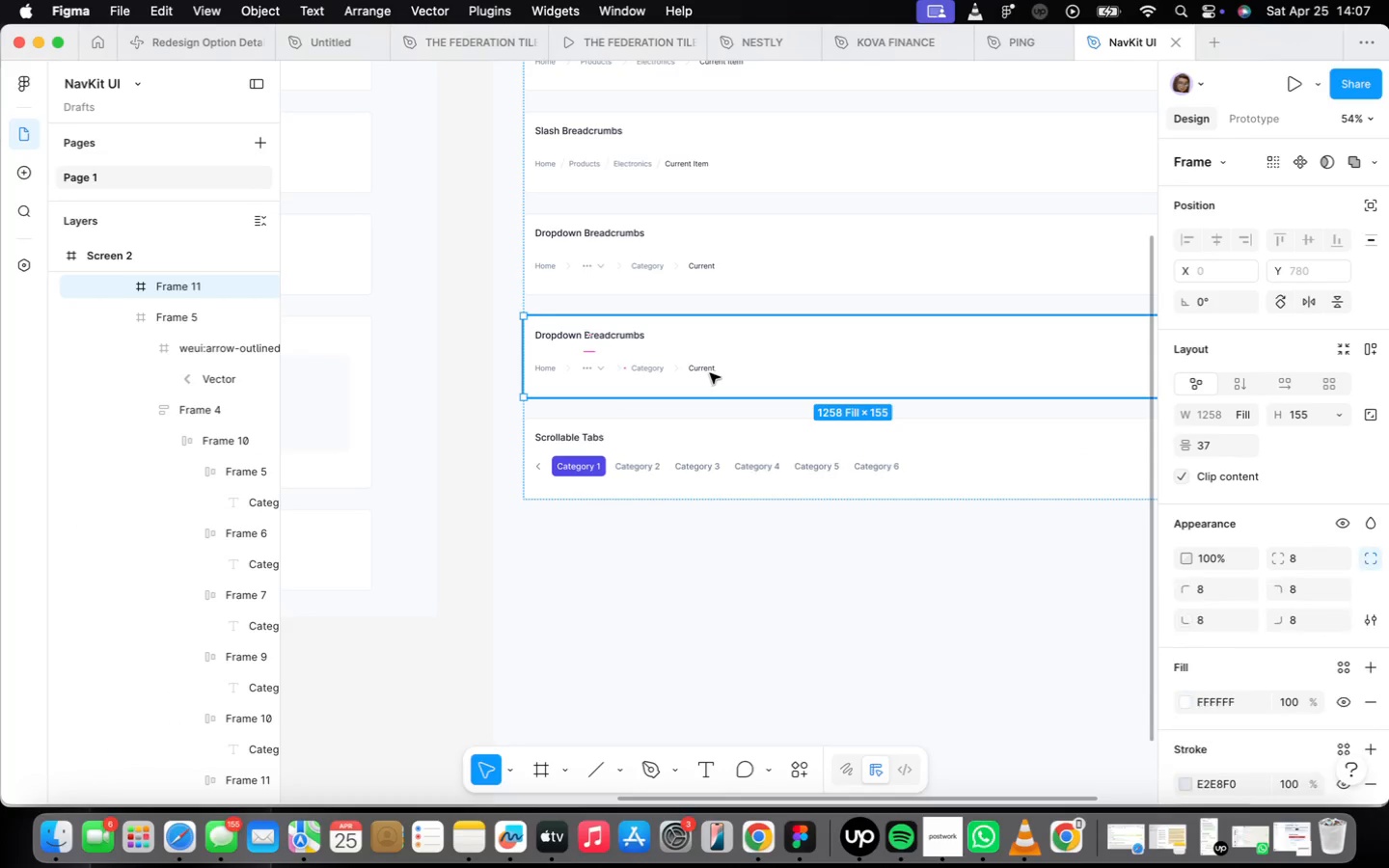 
right_click([710, 373])
 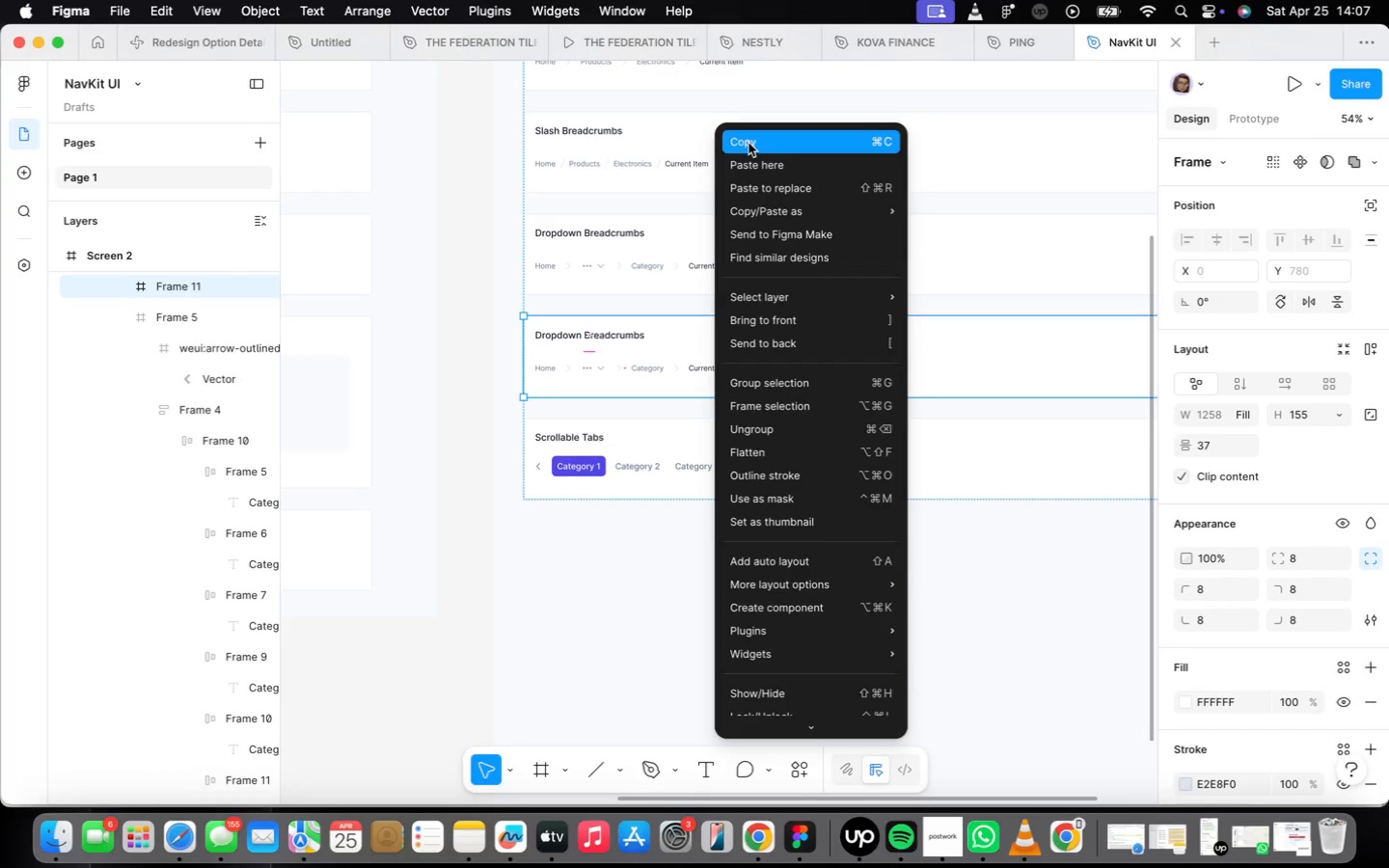 
left_click([654, 460])
 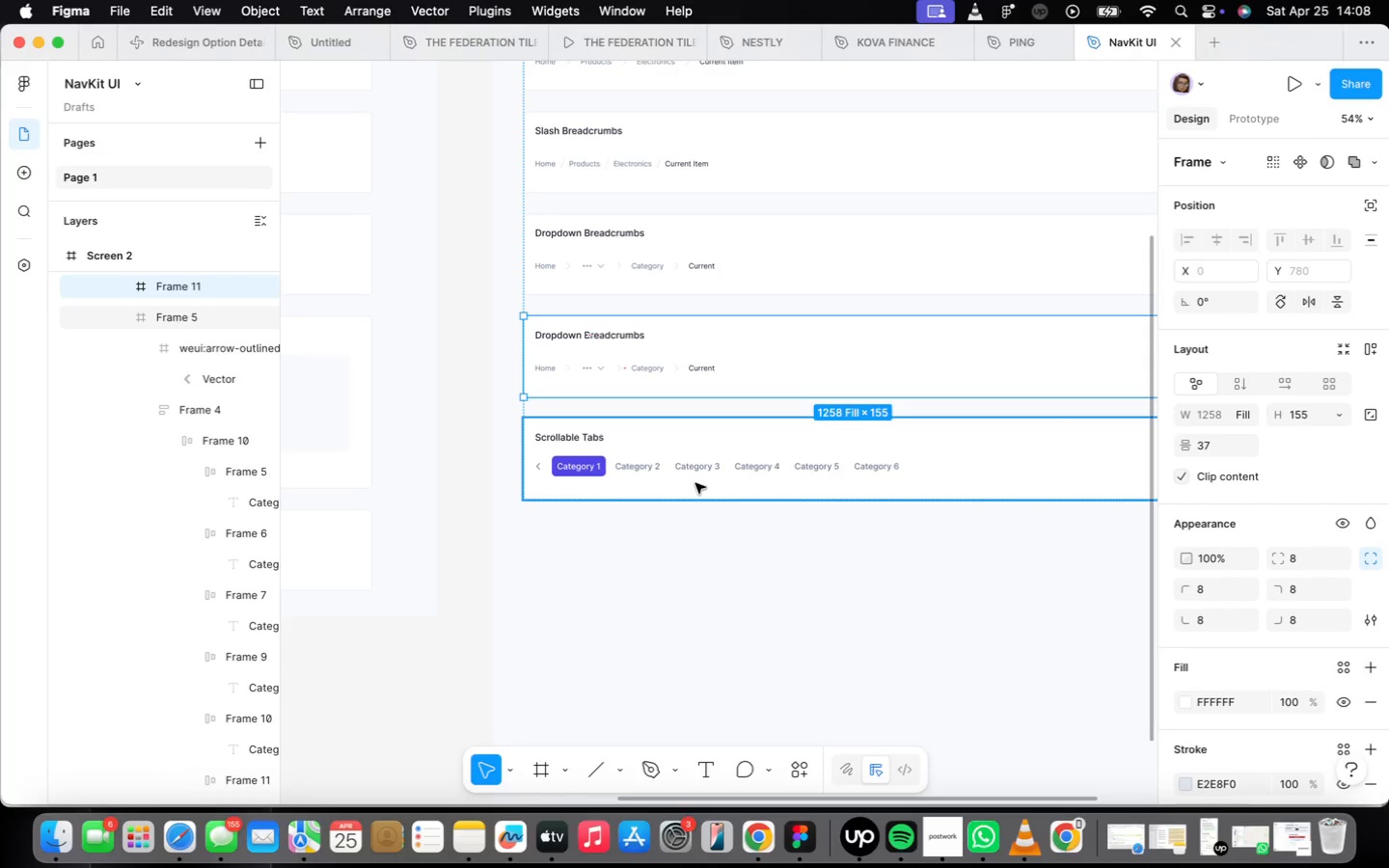 
left_click([696, 471])
 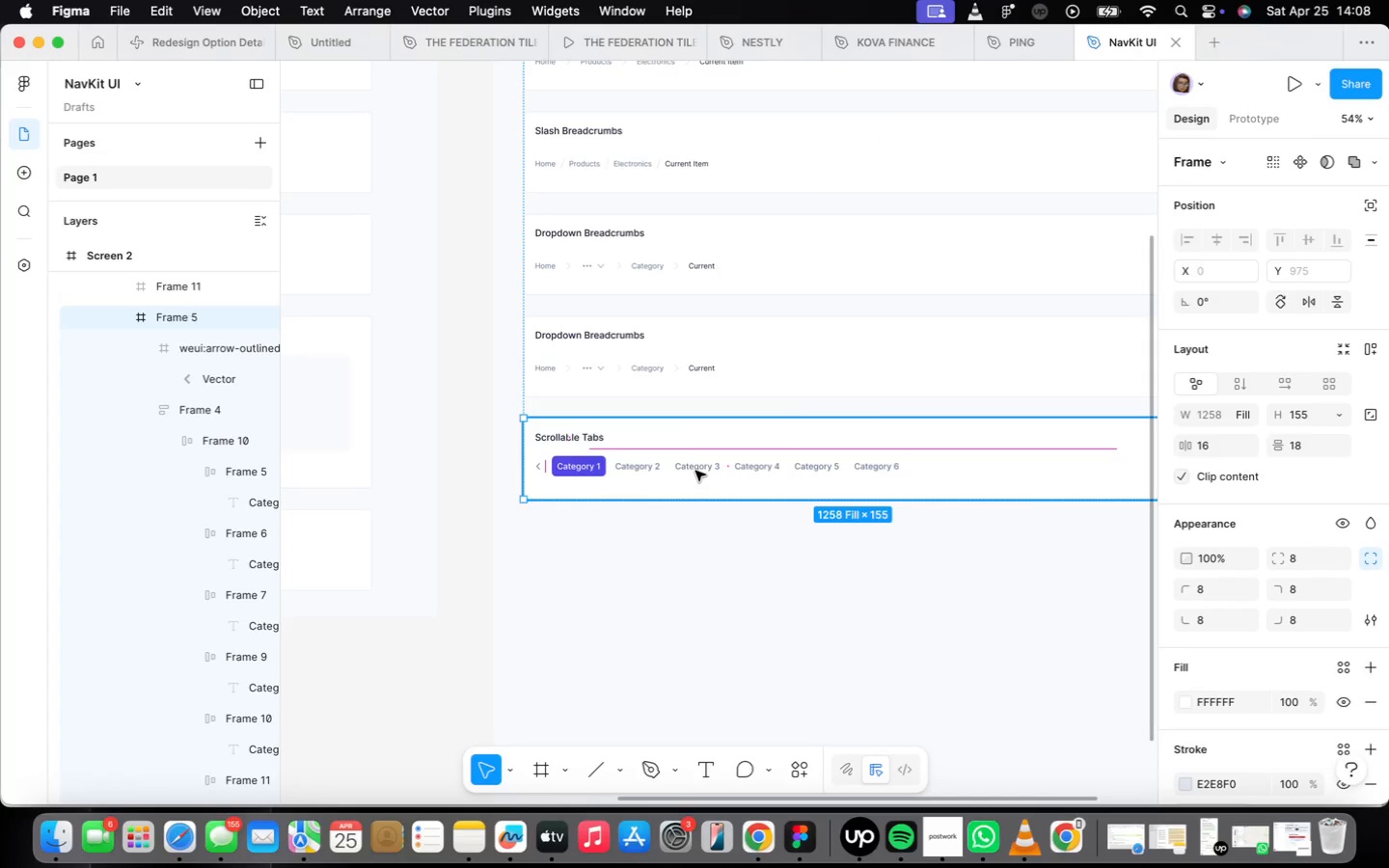 
right_click([695, 471])
 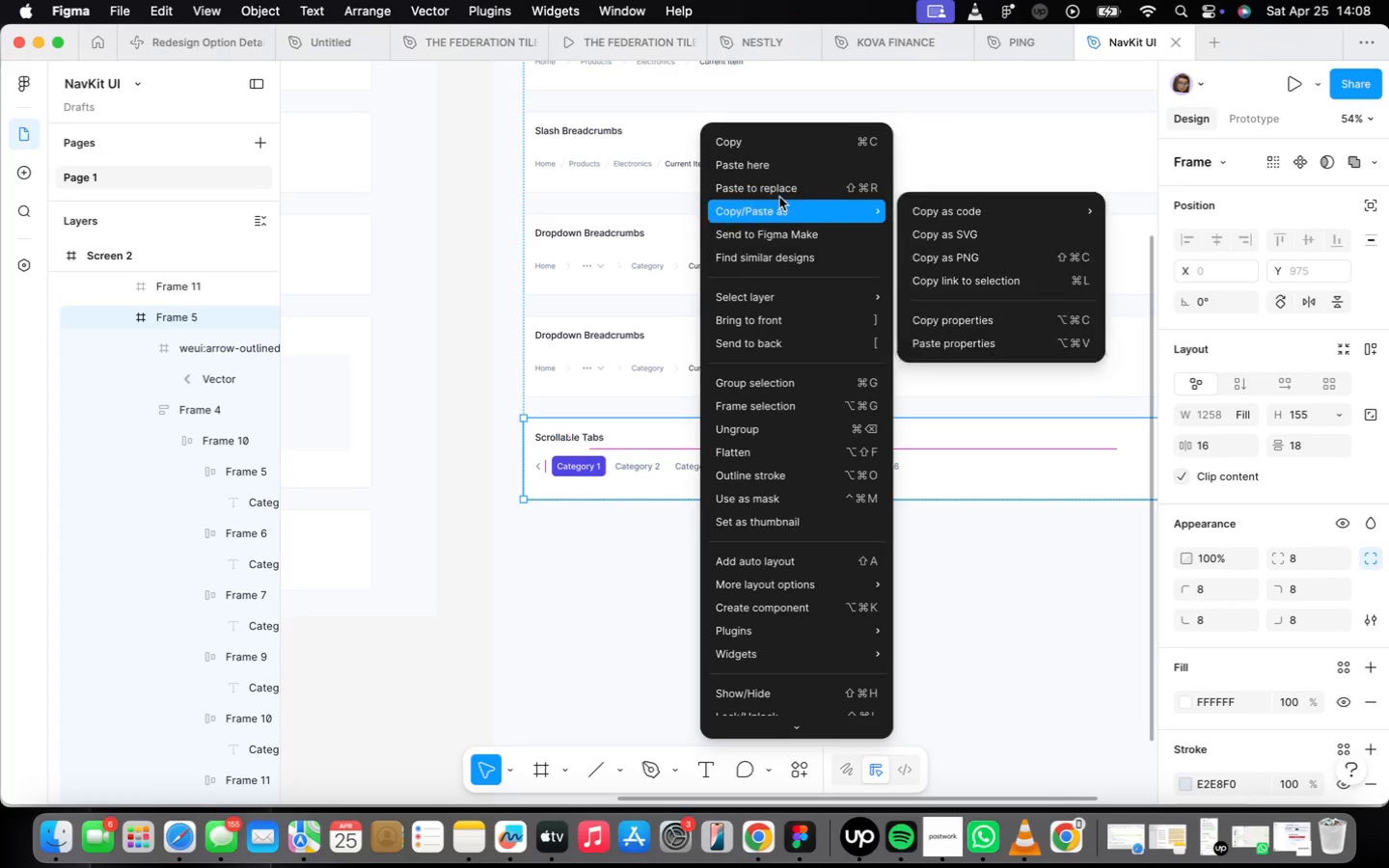 
left_click([779, 193])
 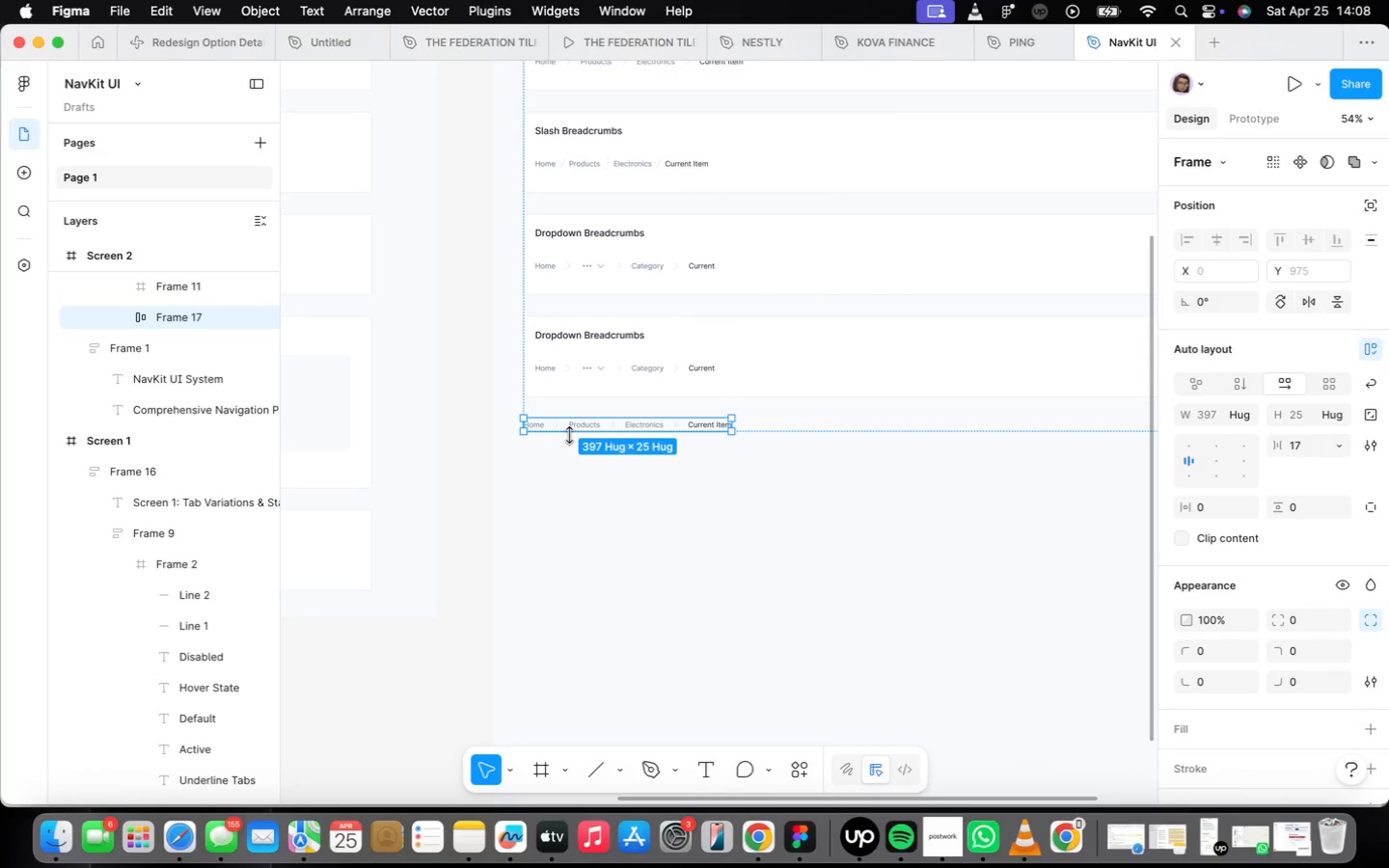 
key(Meta+Z)
 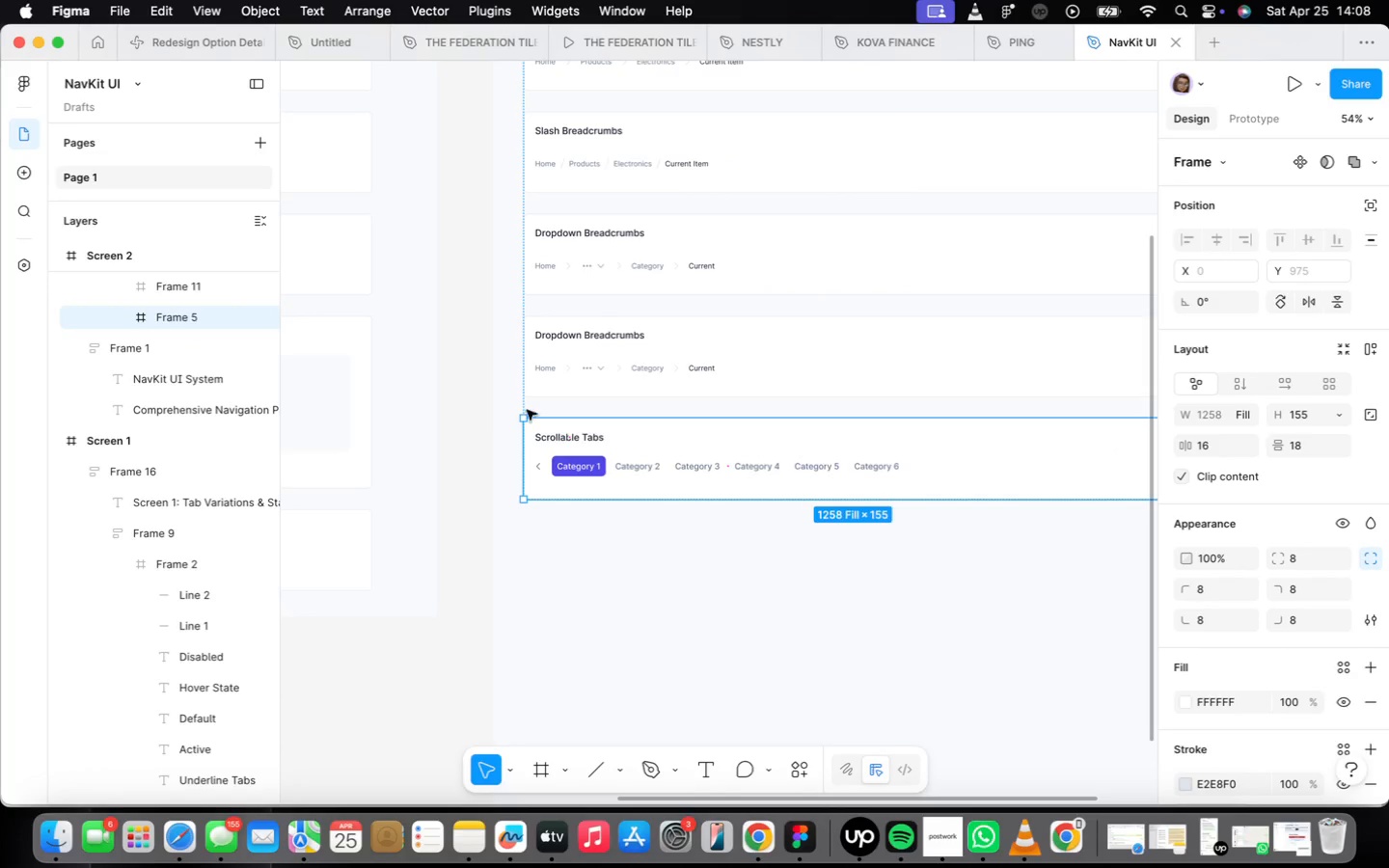 
left_click([663, 361])
 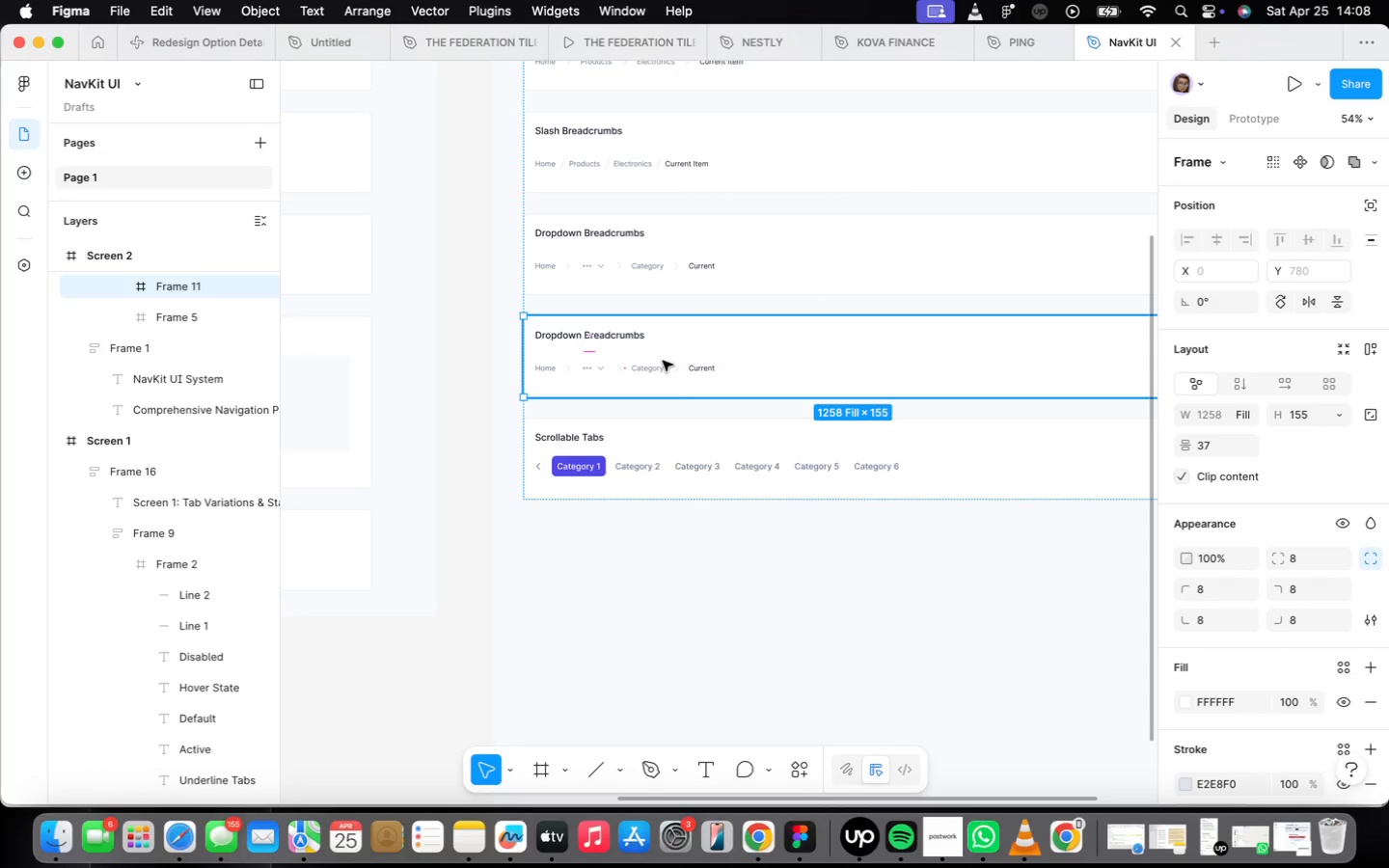 
right_click([663, 362])
 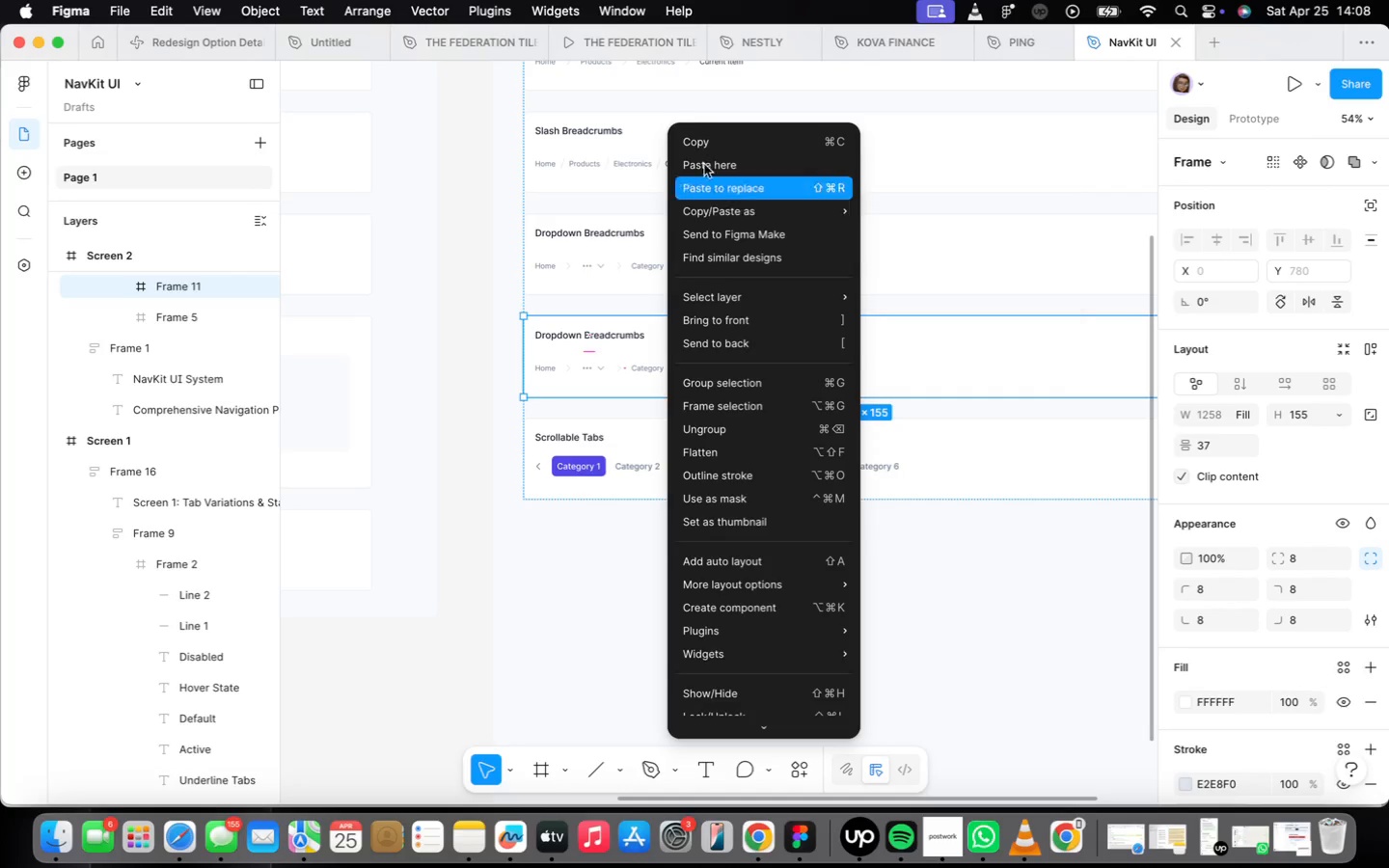 
left_click([706, 151])
 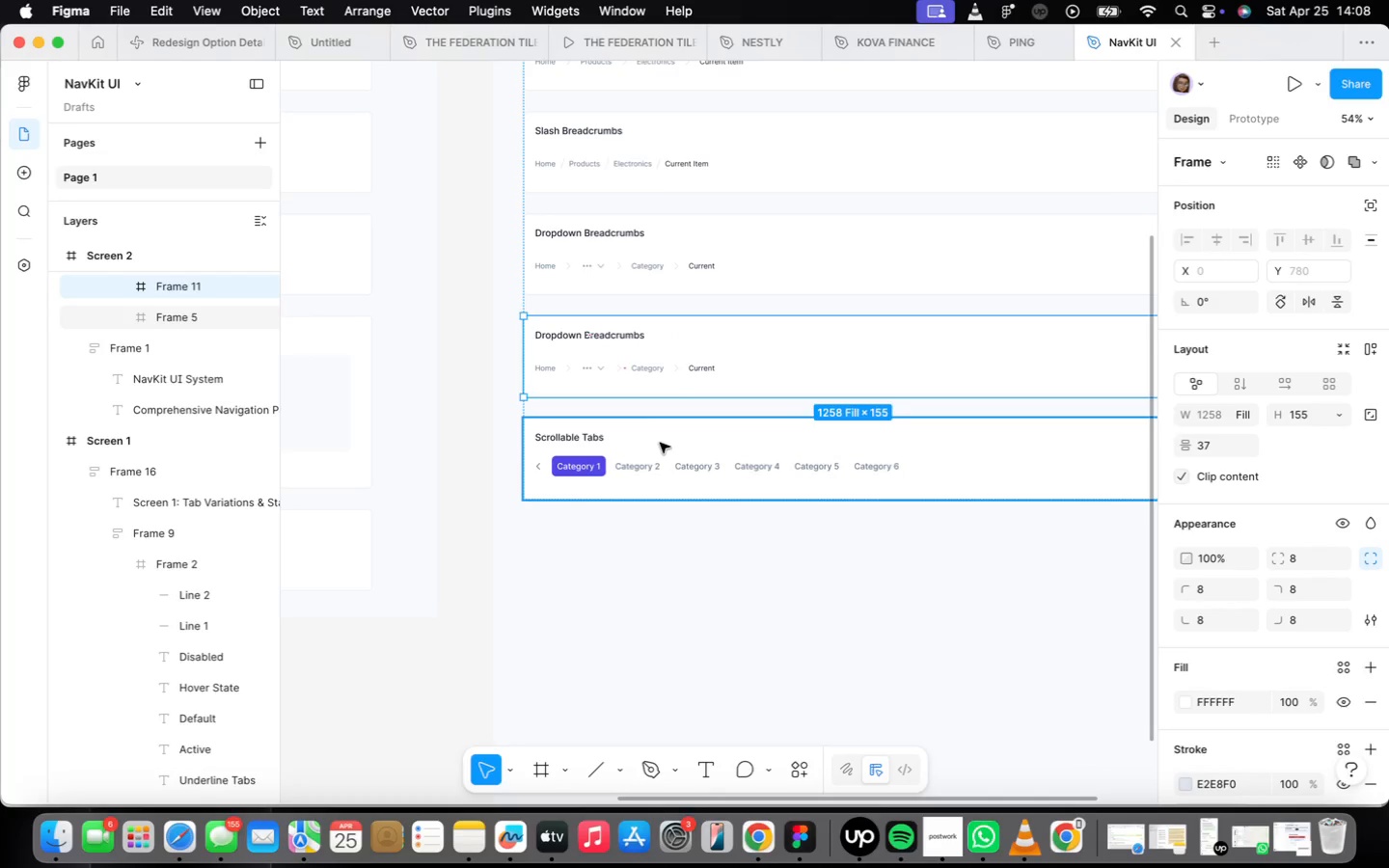 
right_click([661, 444])
 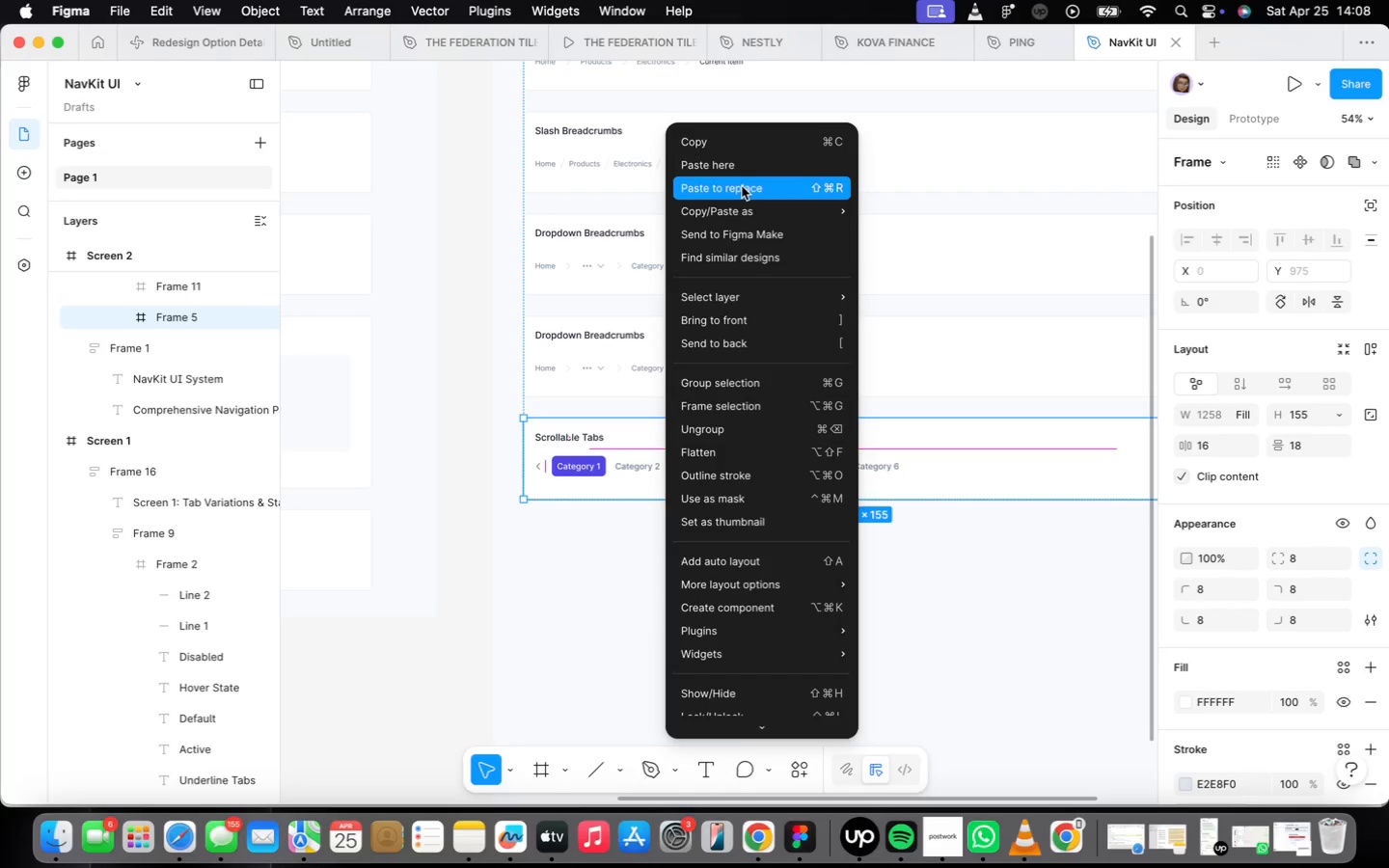 
left_click([742, 186])
 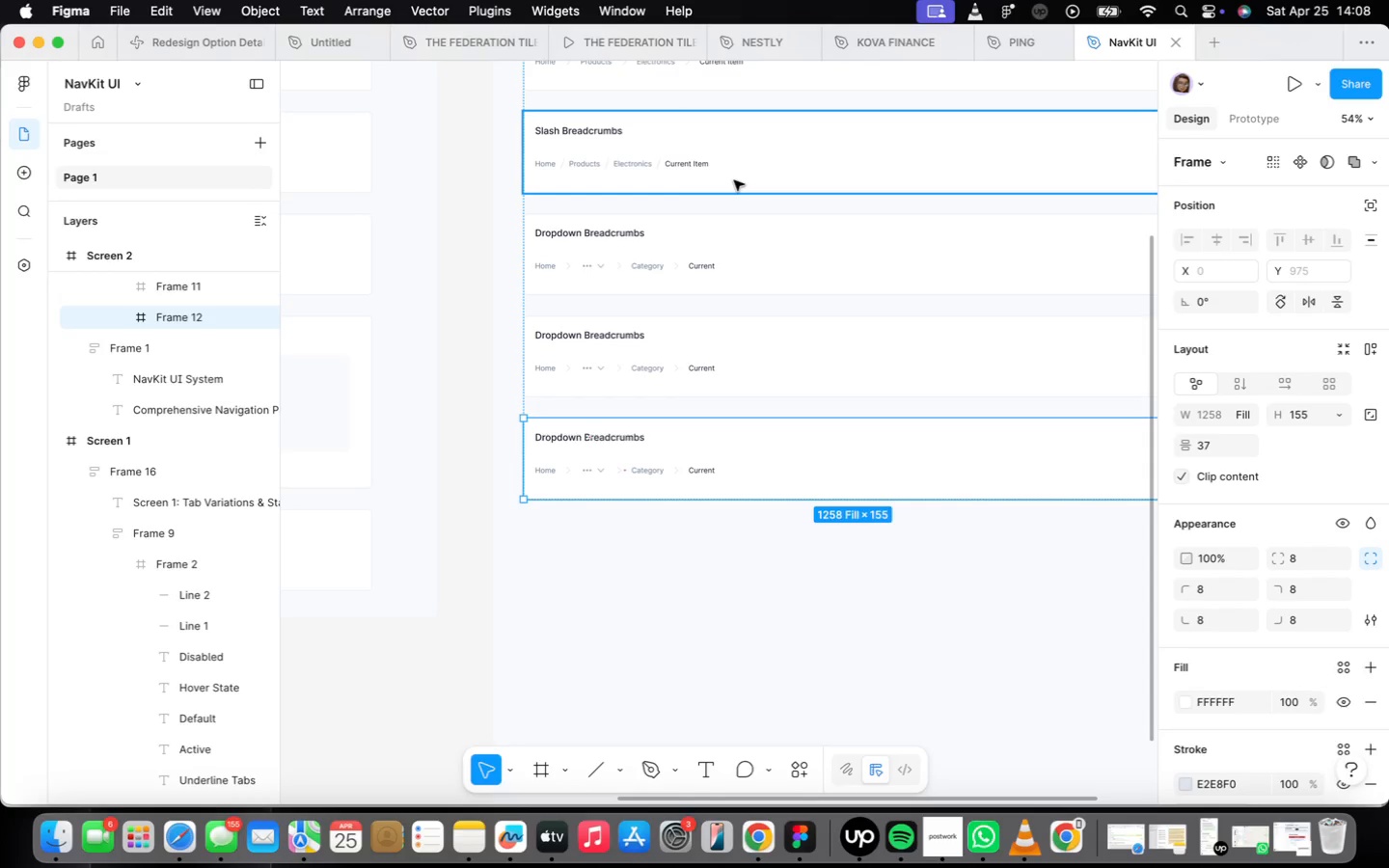 
wait(18.55)
 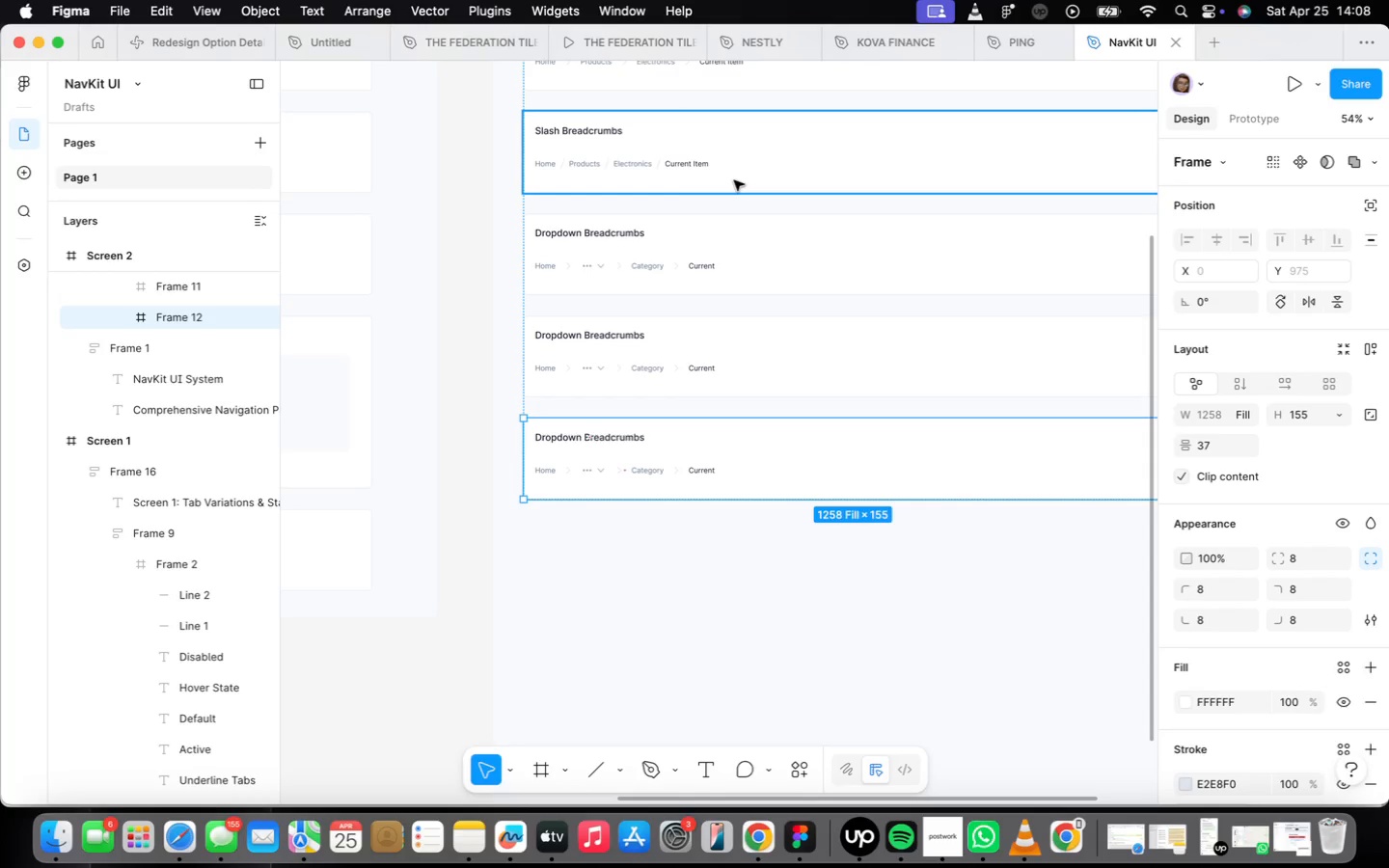 
double_click([586, 437])
 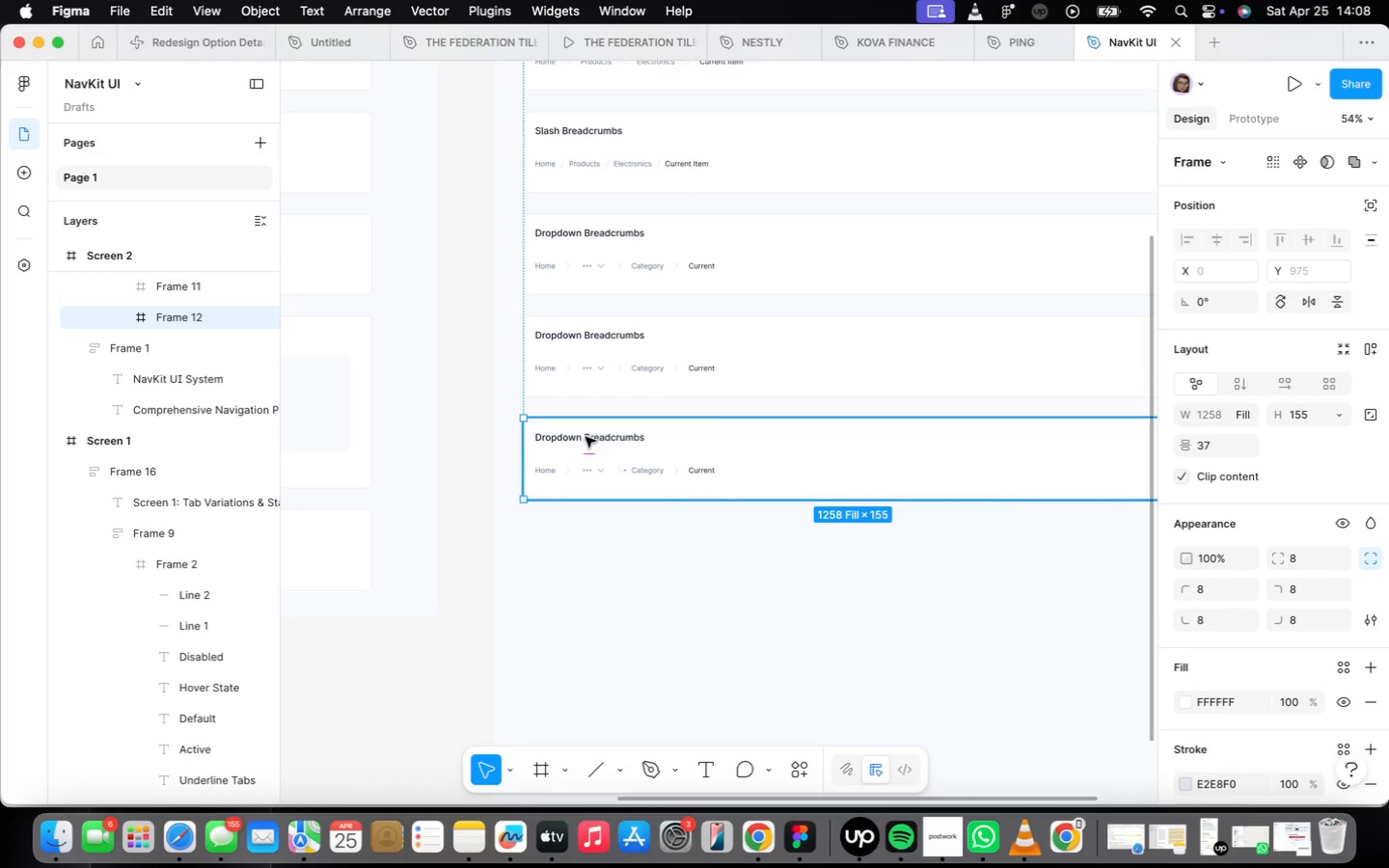 
triple_click([586, 437])
 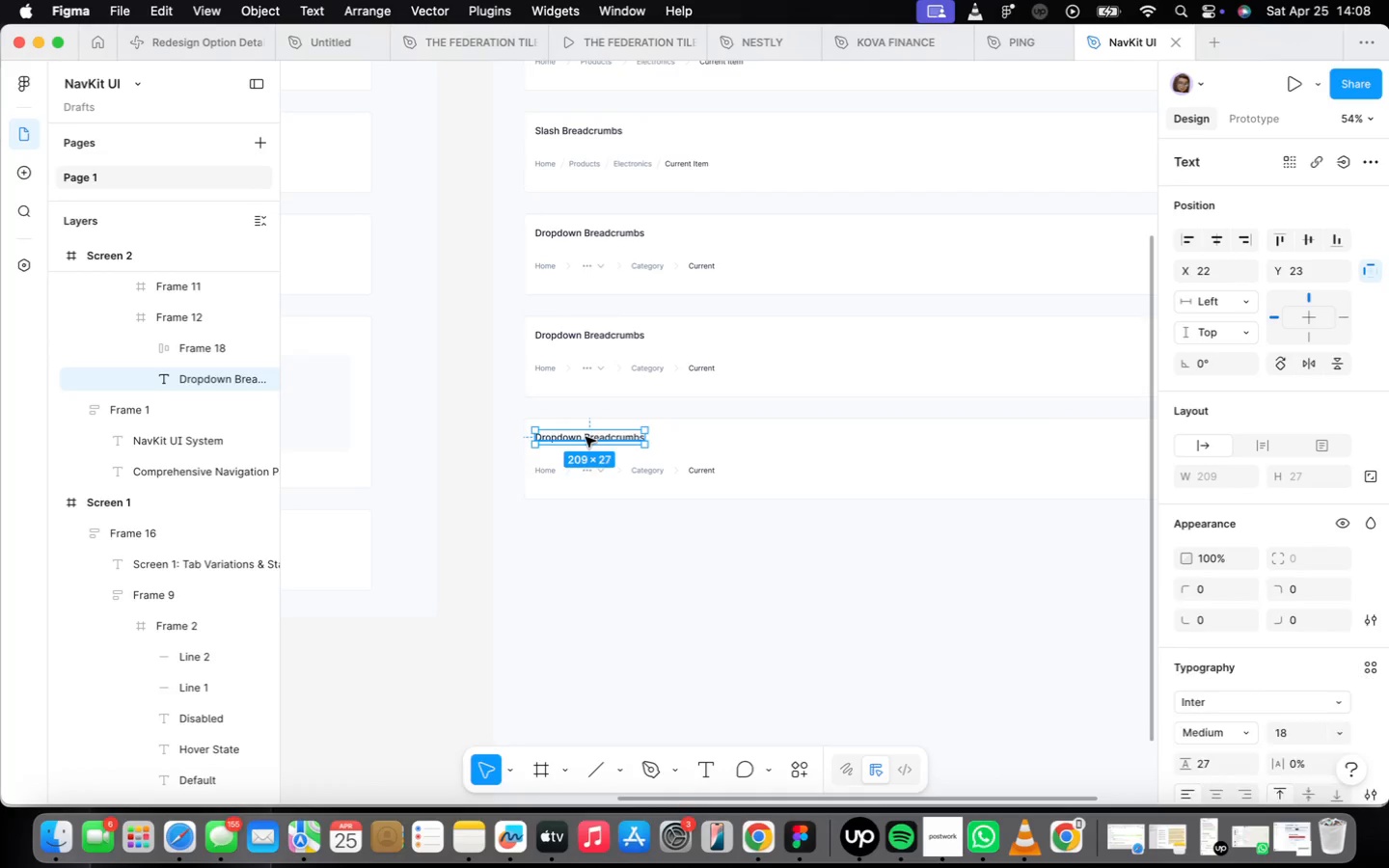 
triple_click([586, 437])
 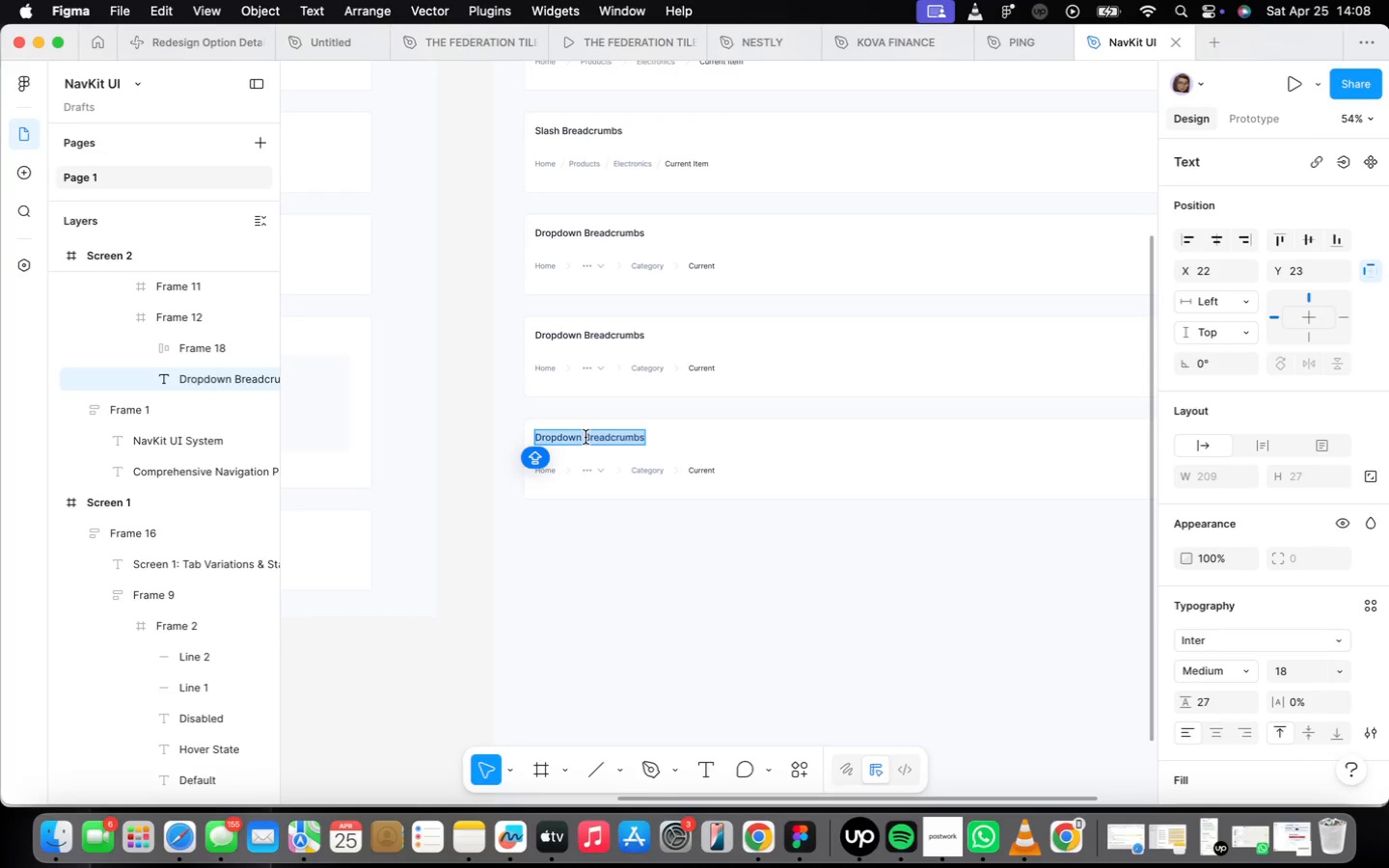 
double_click([585, 437])
 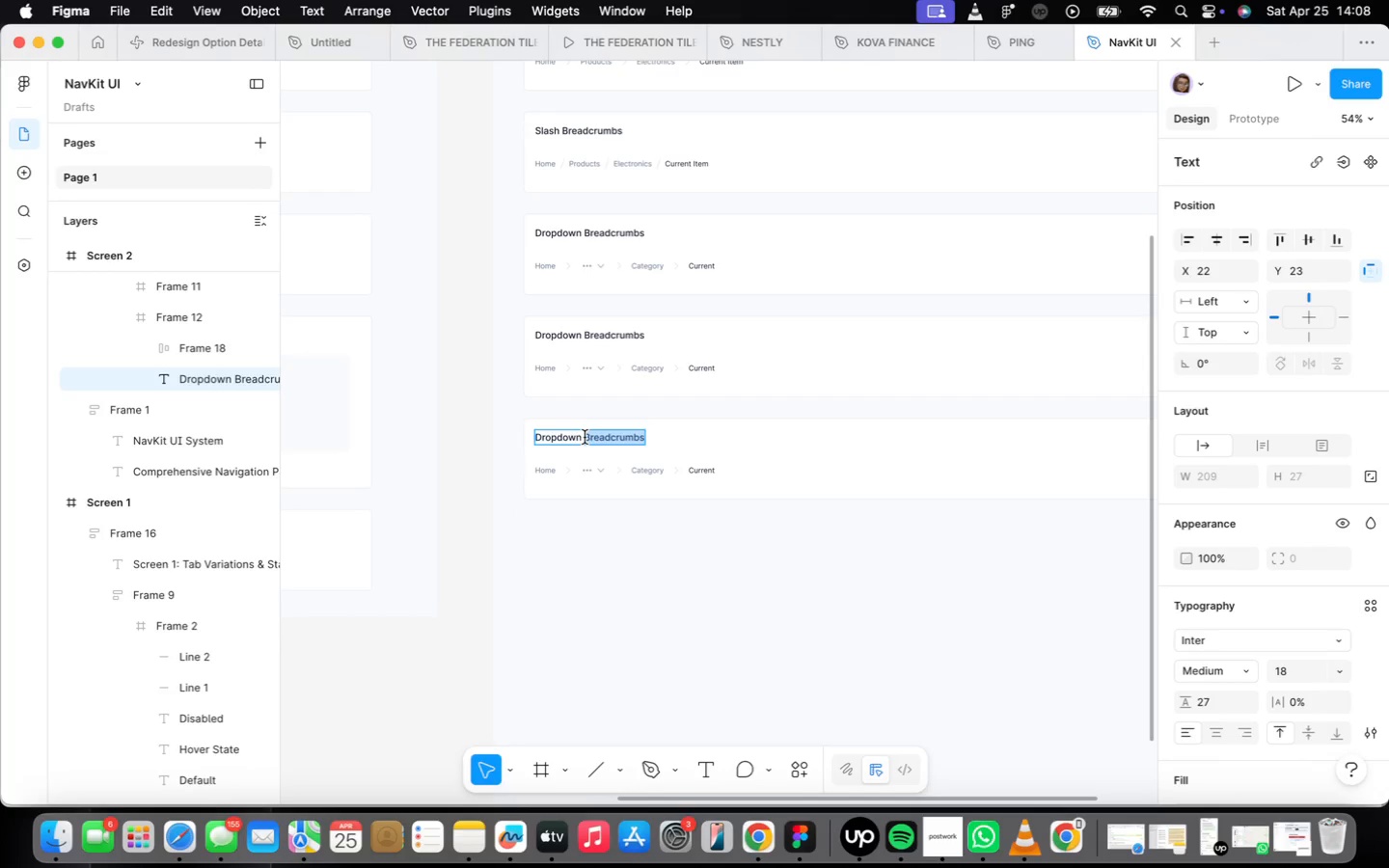 
triple_click([585, 437])
 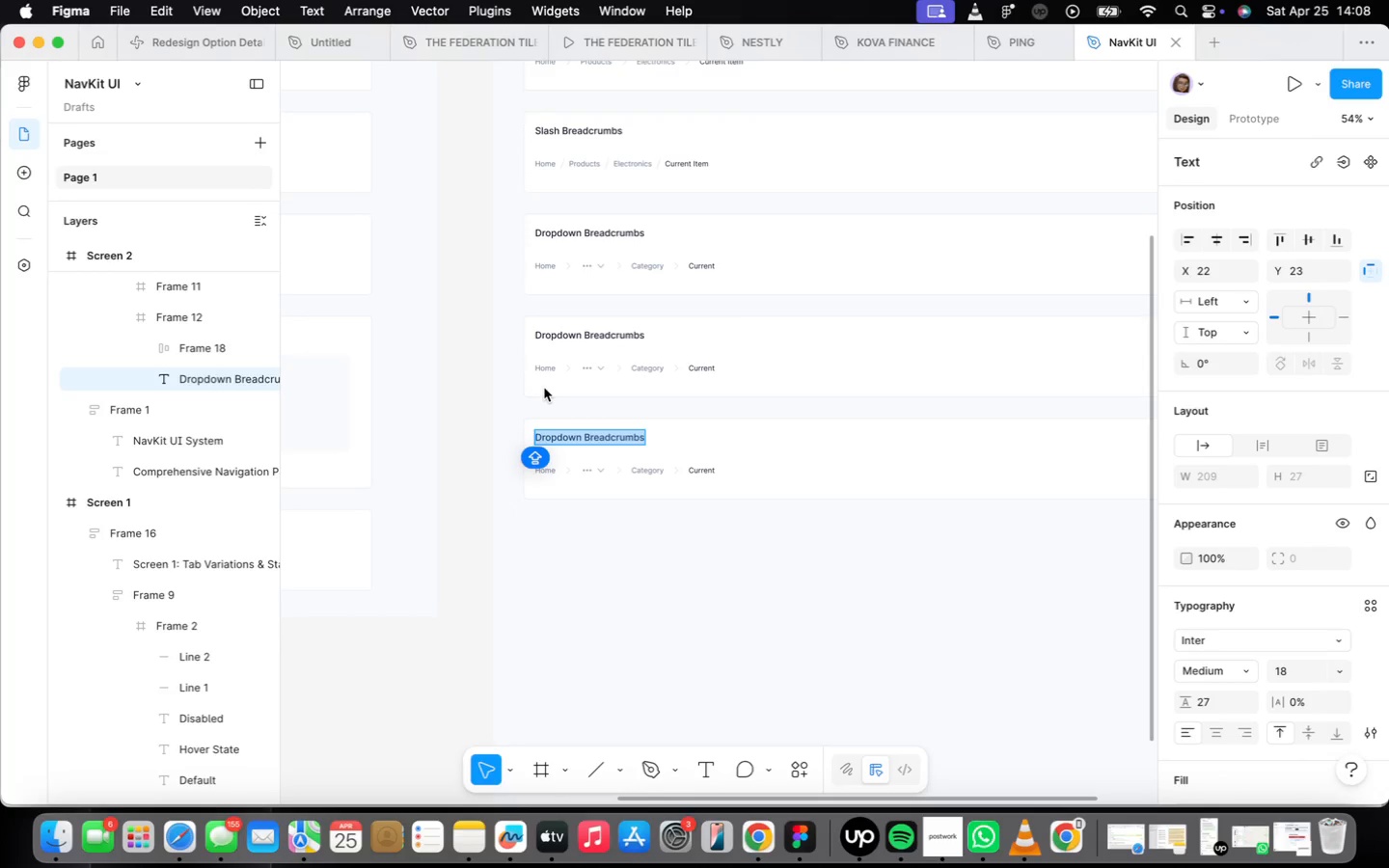 
type(Icon Breadcrumbs)
 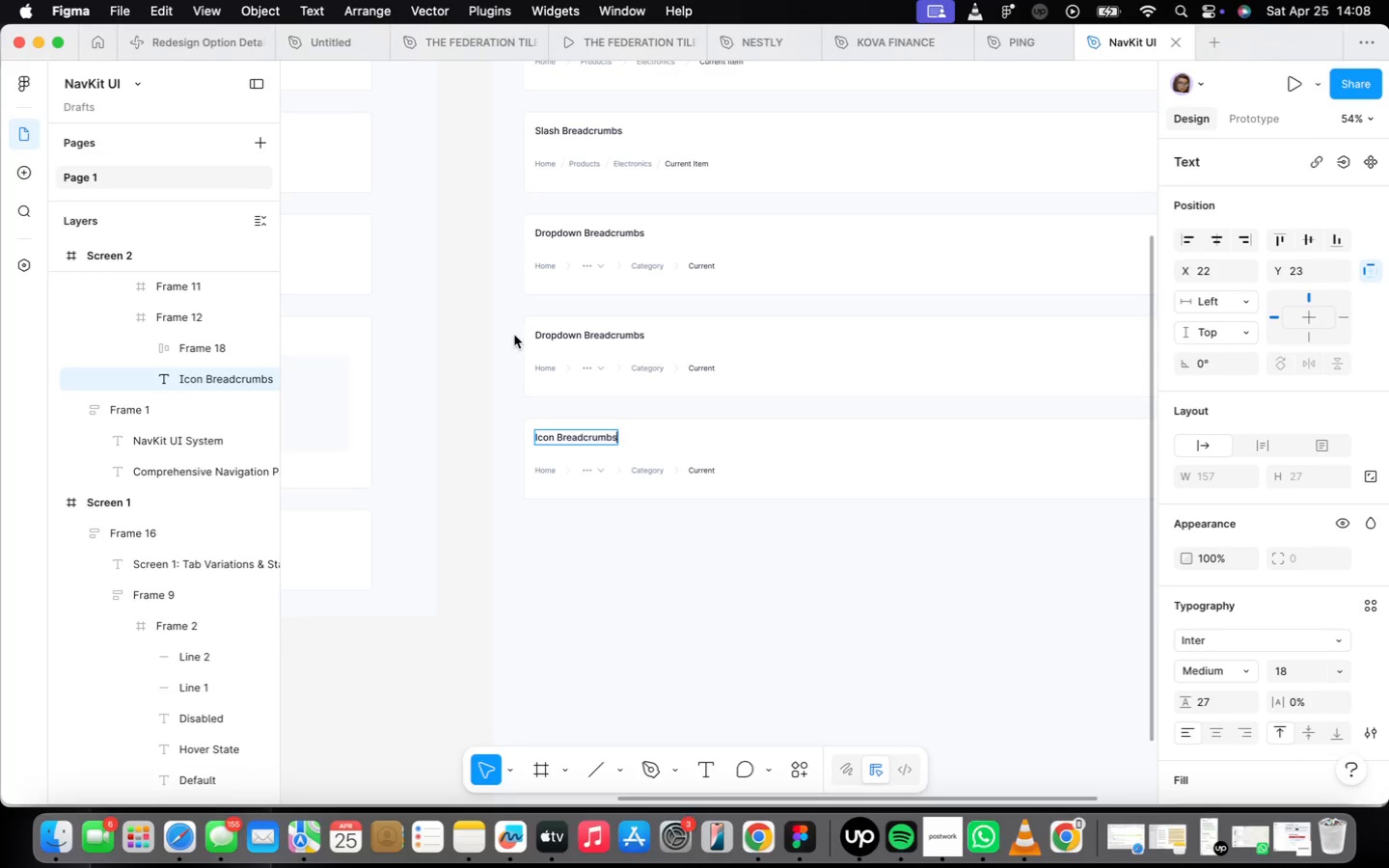 
wait(21.78)
 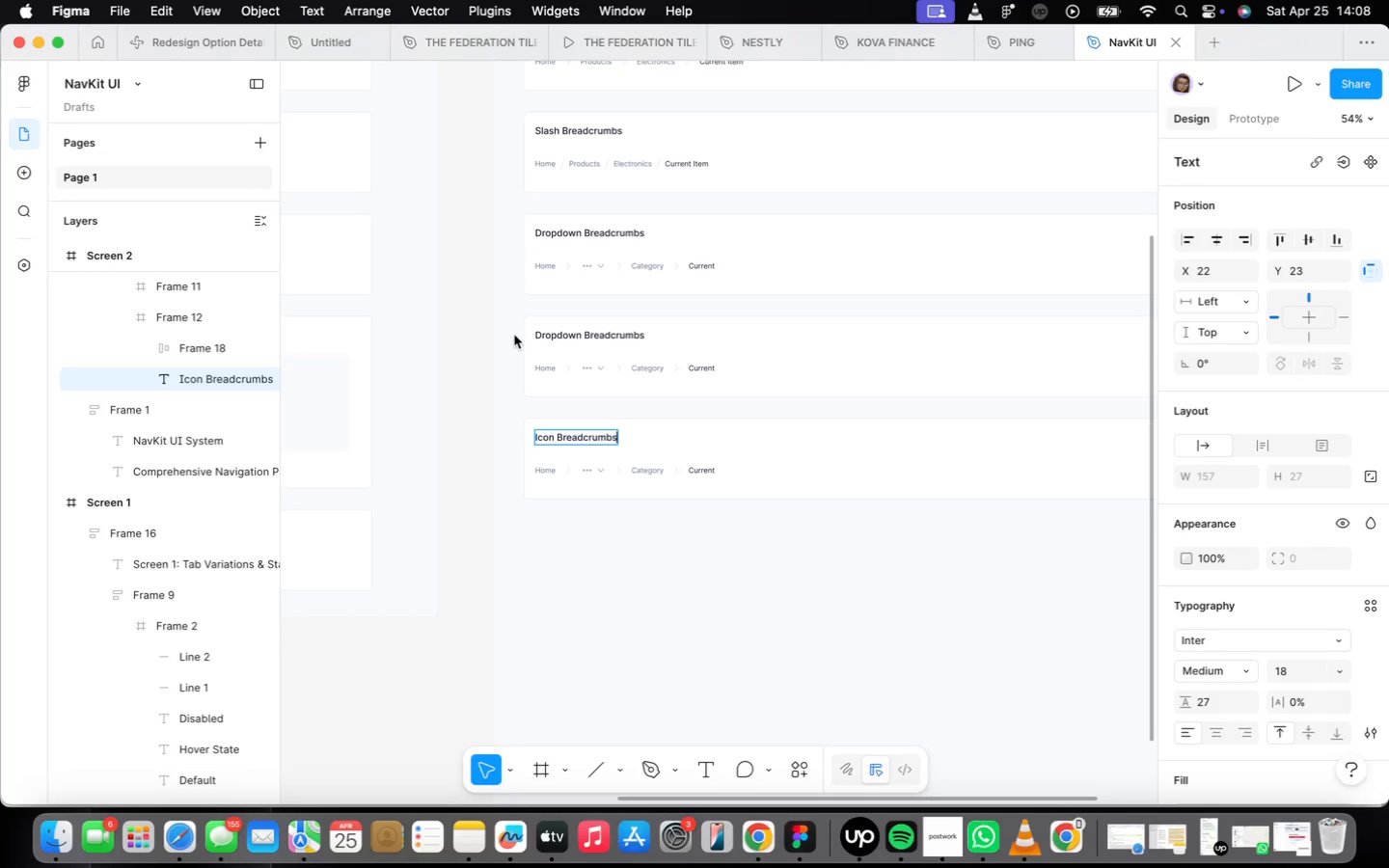 
scroll: coordinate [556, 486], scroll_direction: up, amount: 33.0
 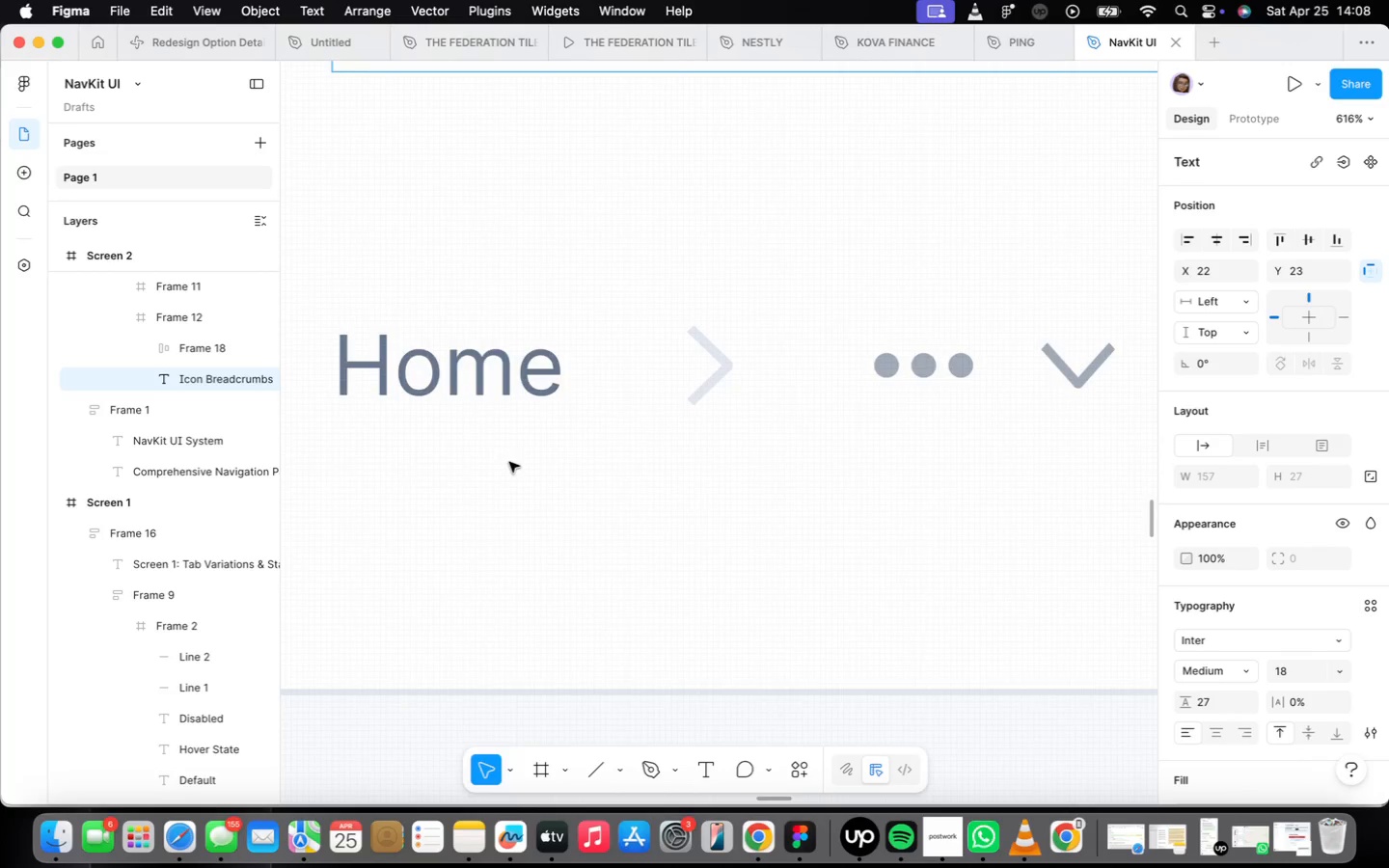 
scroll: coordinate [519, 463], scroll_direction: down, amount: 19.0
 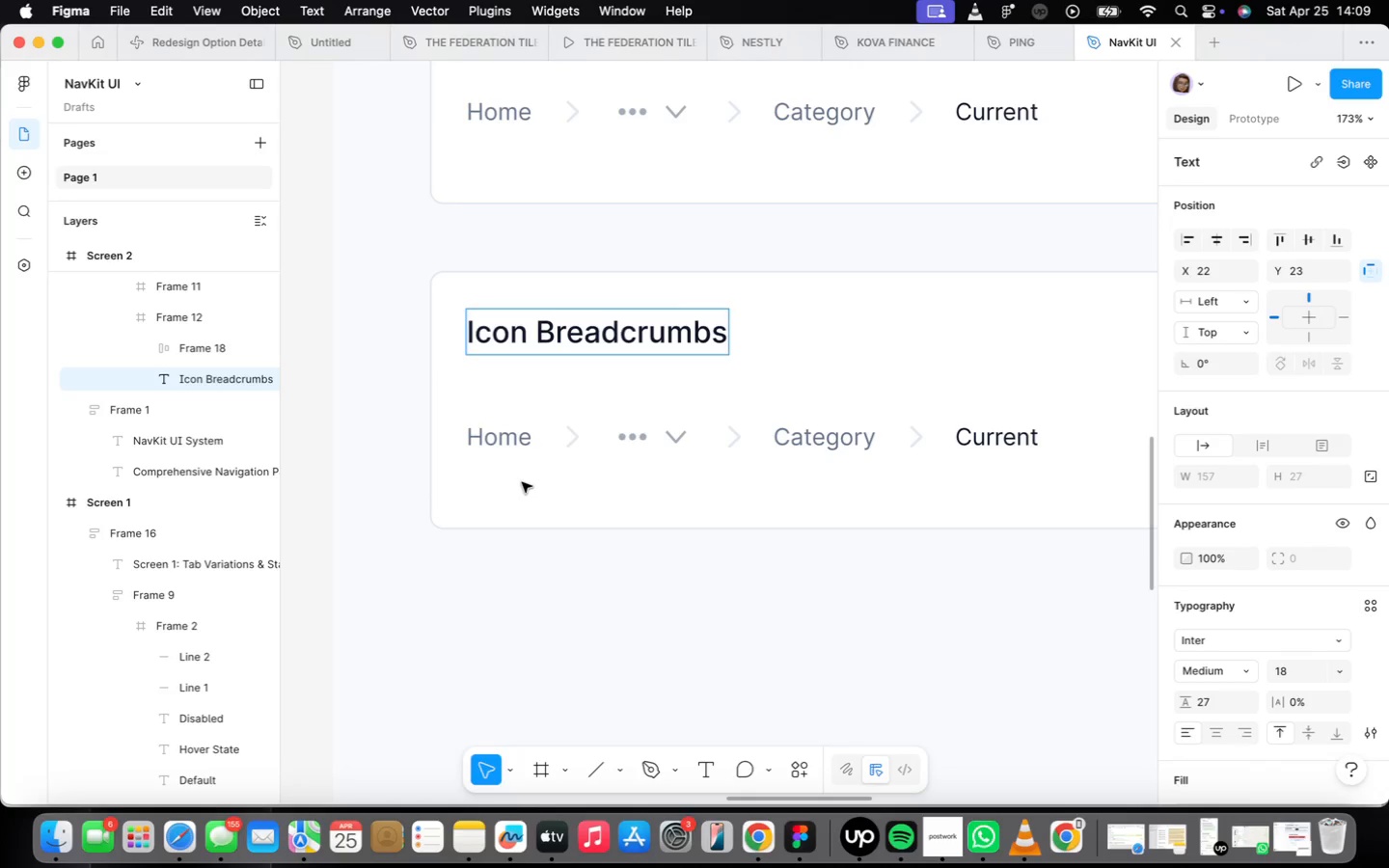 
left_click([523, 482])
 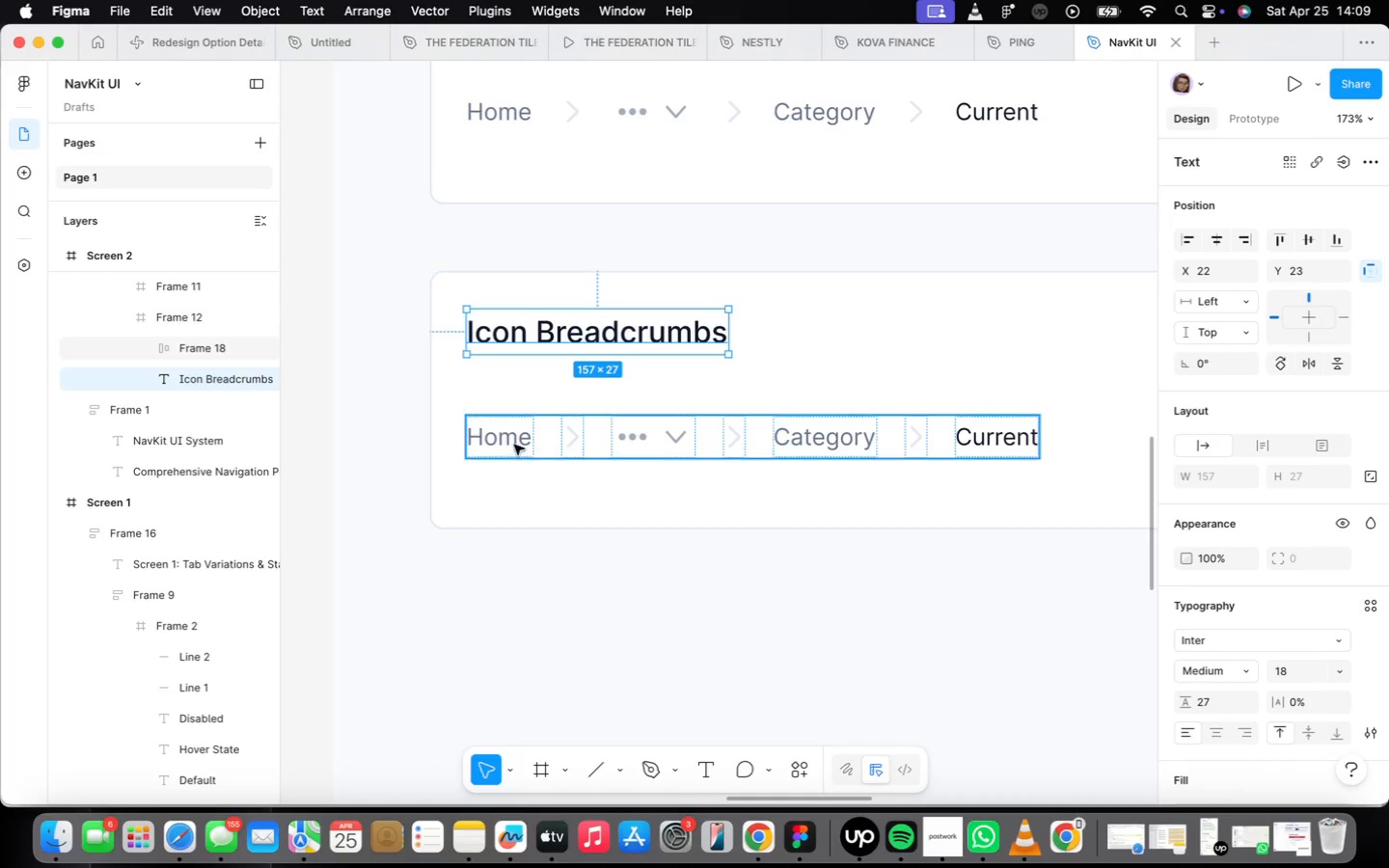 
double_click([513, 444])
 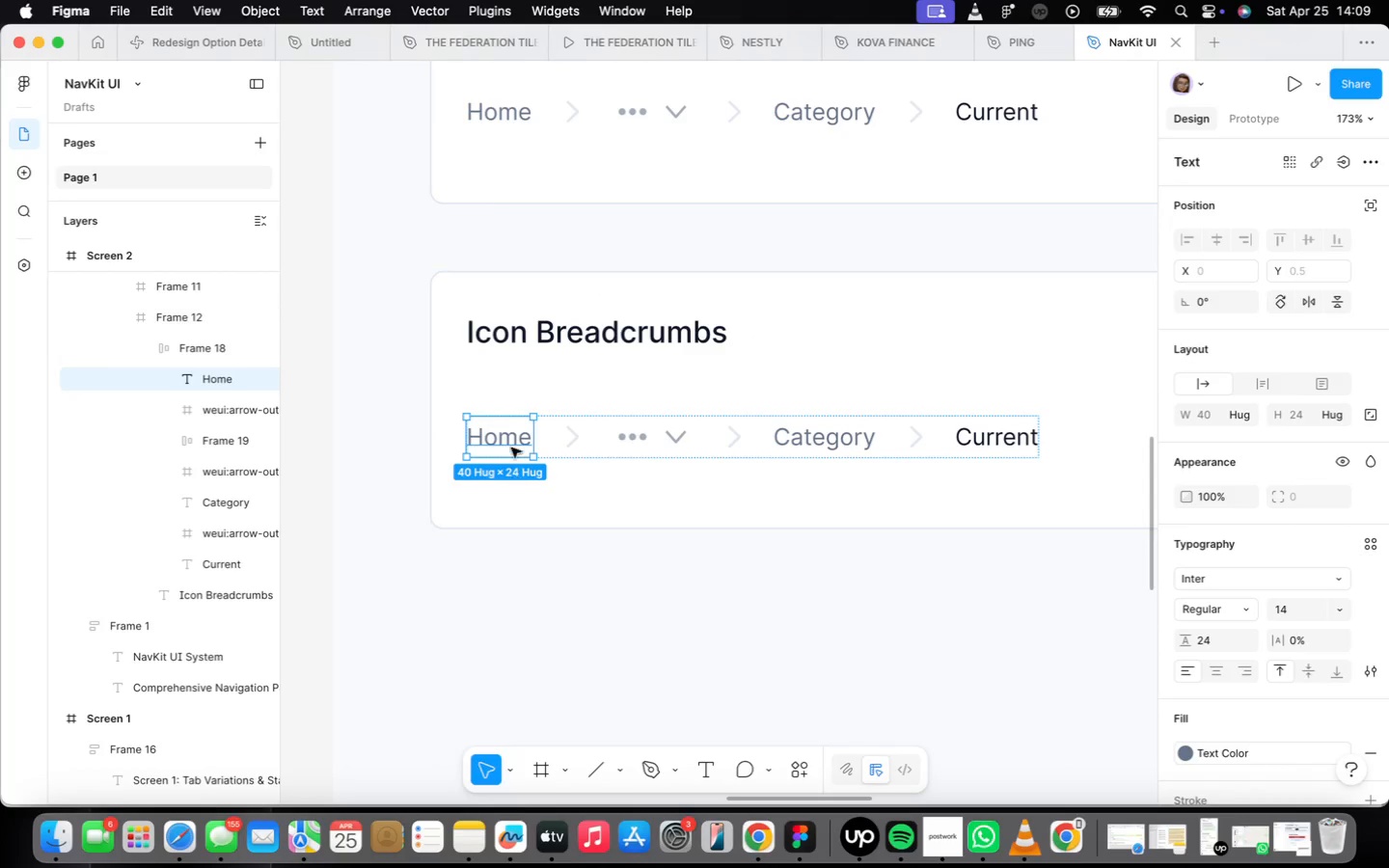 
right_click([507, 433])
 